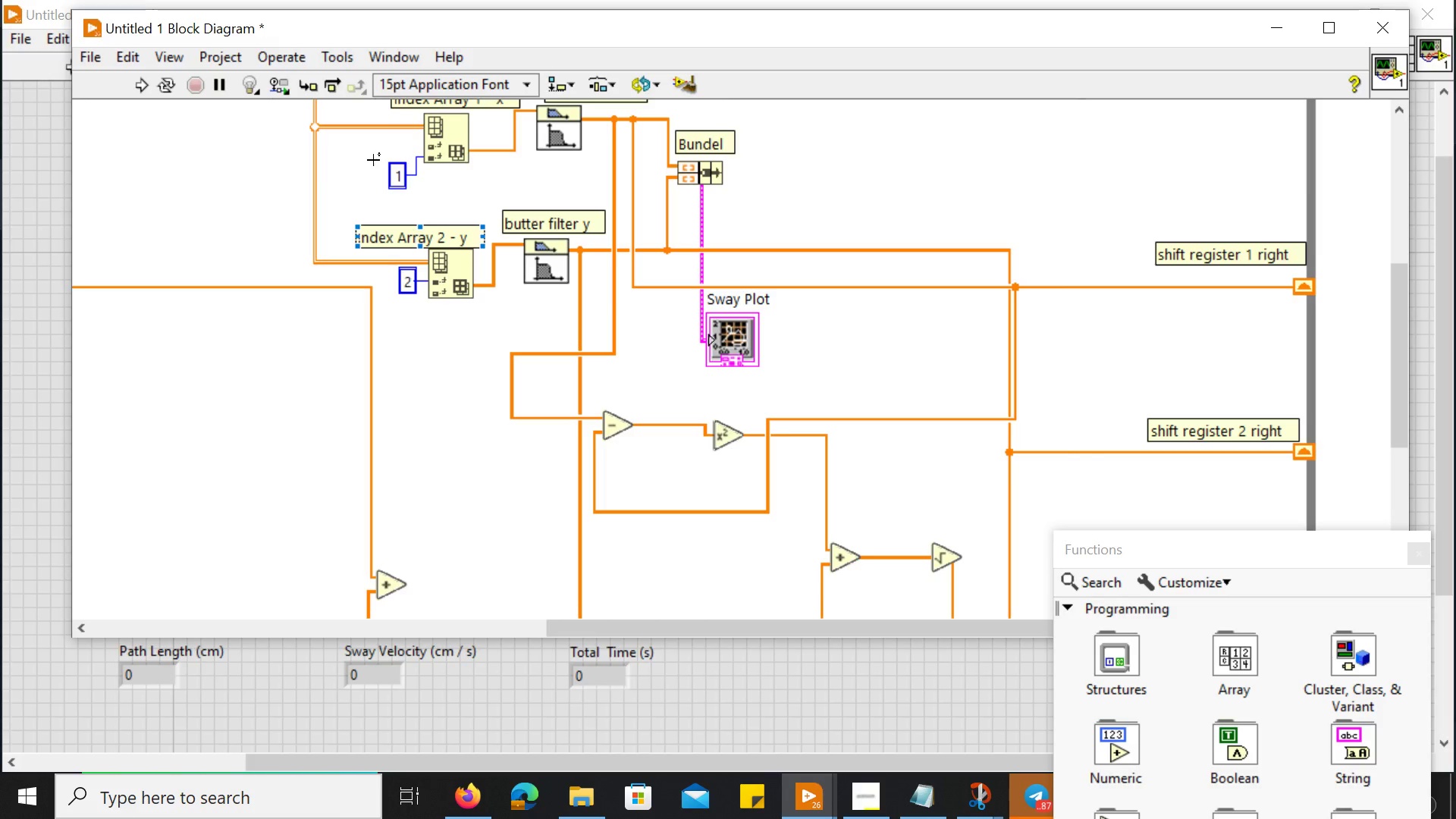 
double_click([372, 160])
 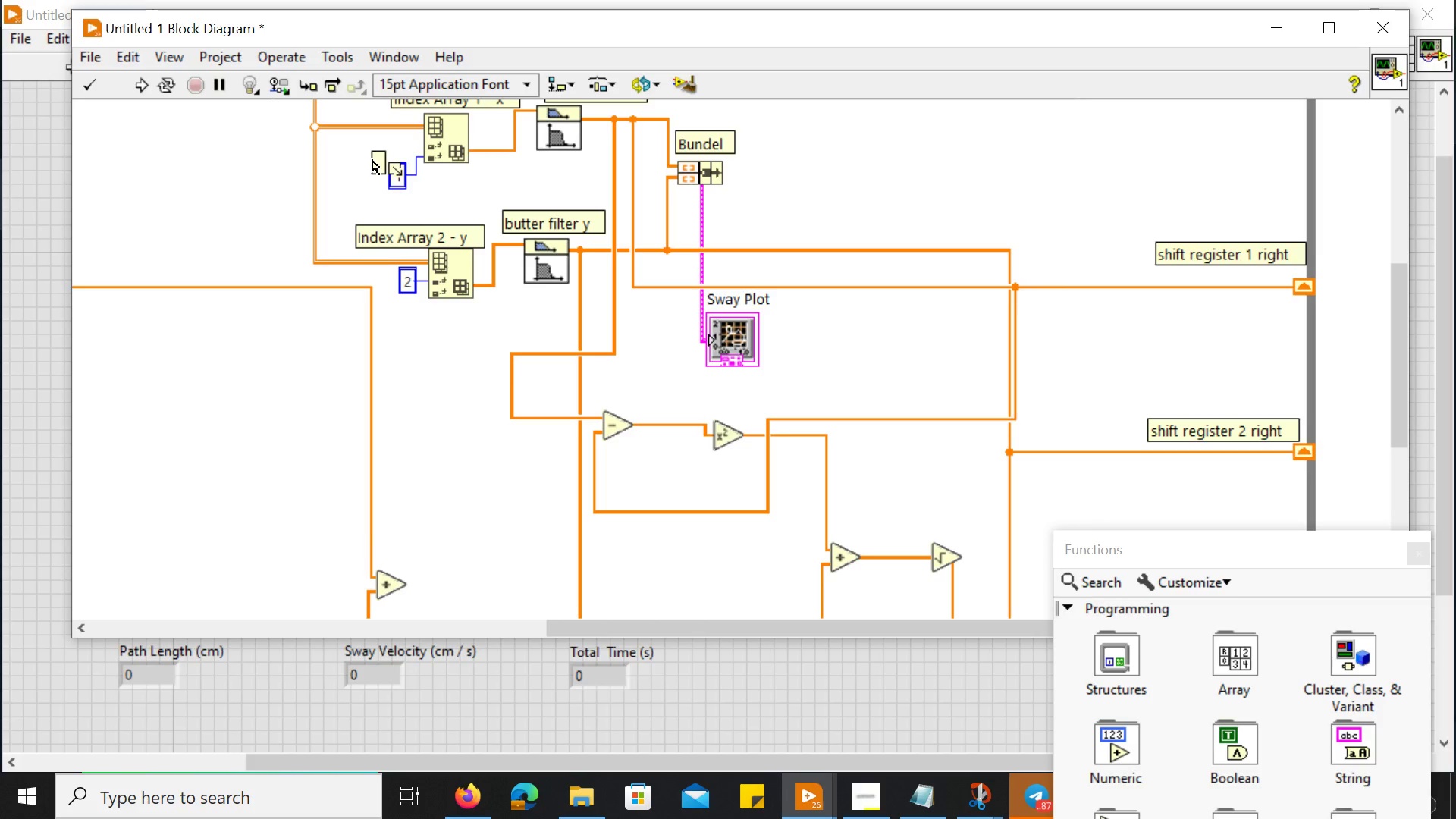 
type(com)
key(Backspace)
type(nstat)
 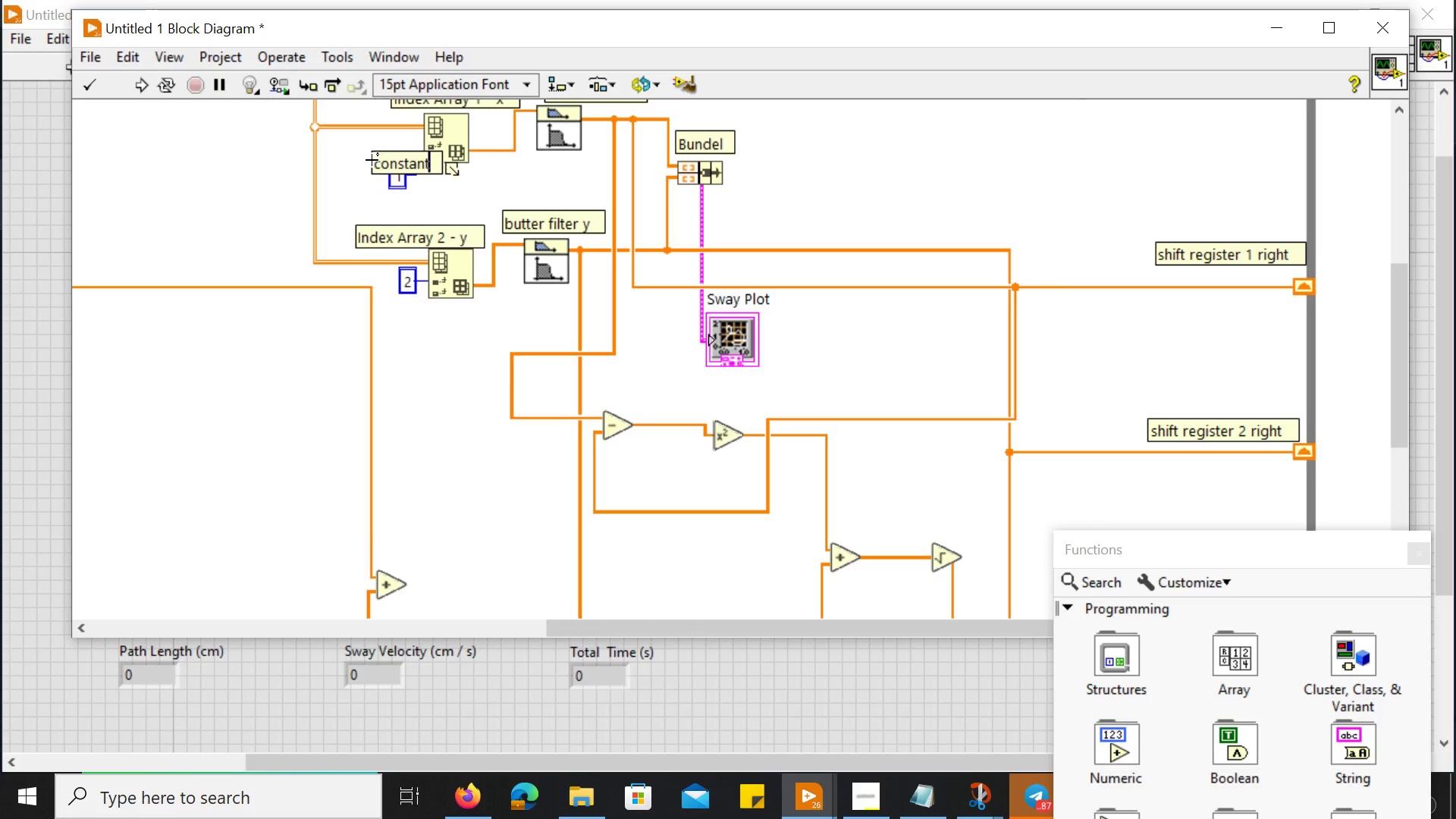 
left_click([427, 202])
 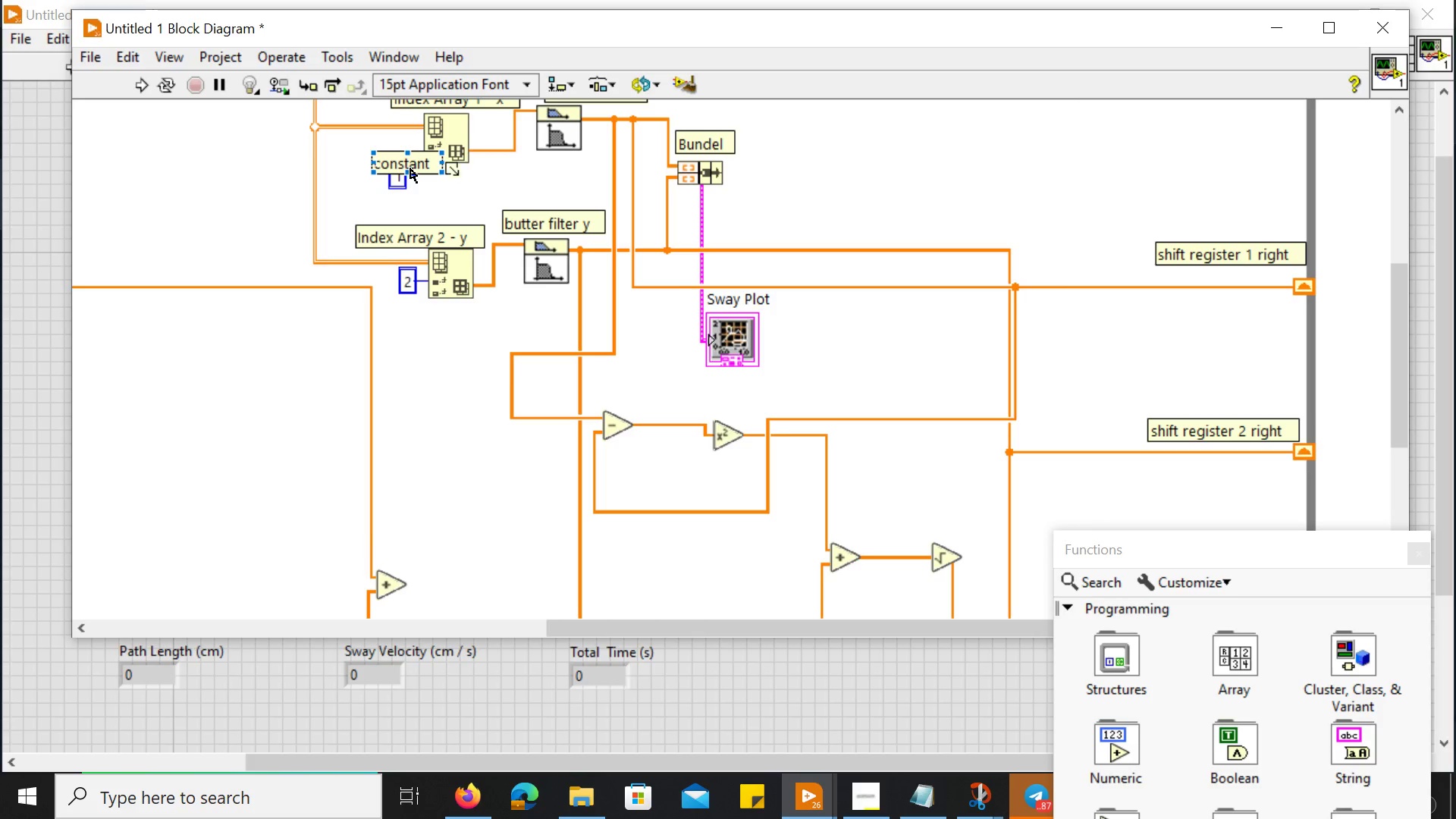 
left_click_drag(start_coordinate=[410, 168], to_coordinate=[376, 157])
 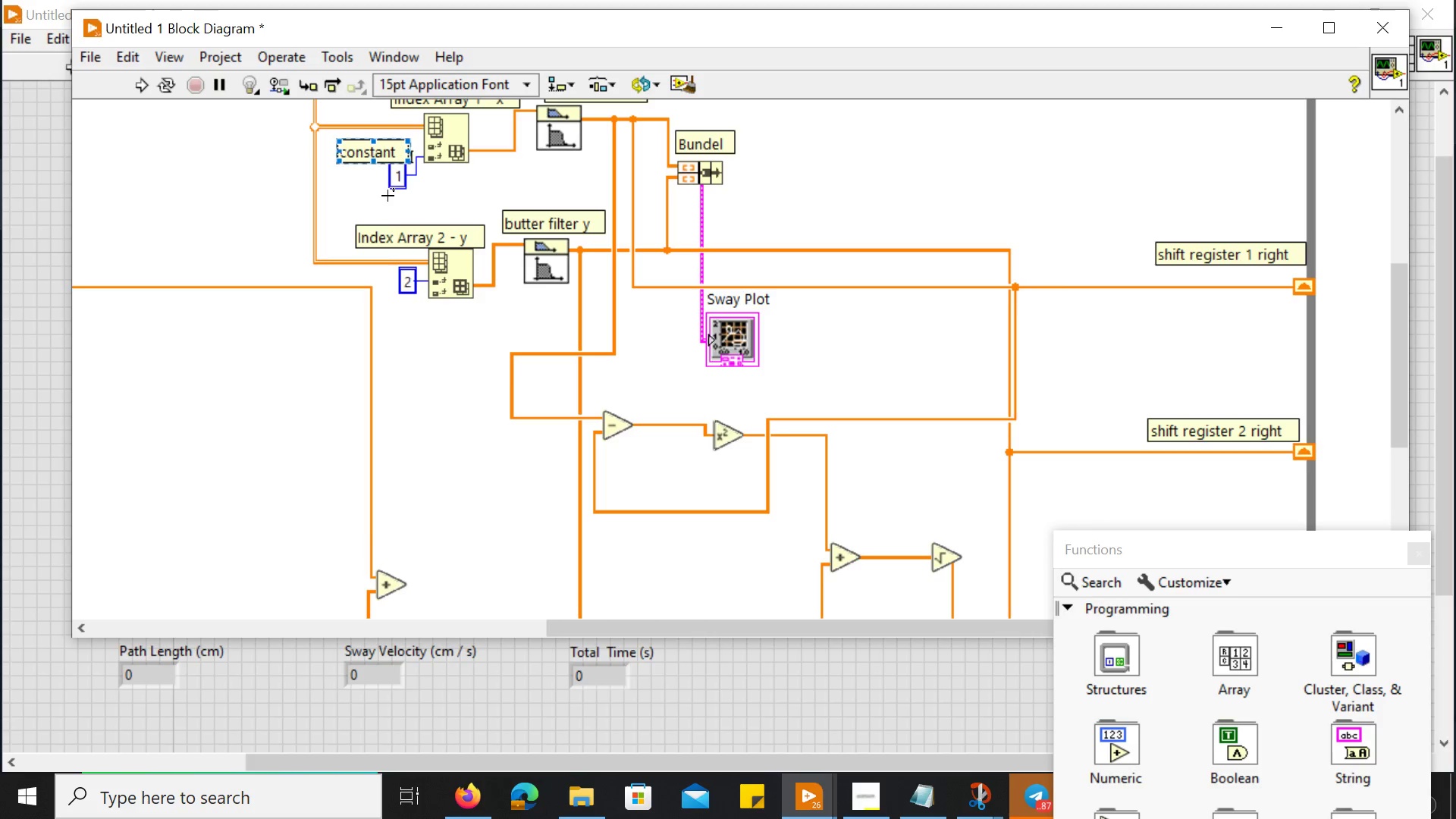 
left_click_drag(start_coordinate=[405, 290], to_coordinate=[403, 330])
 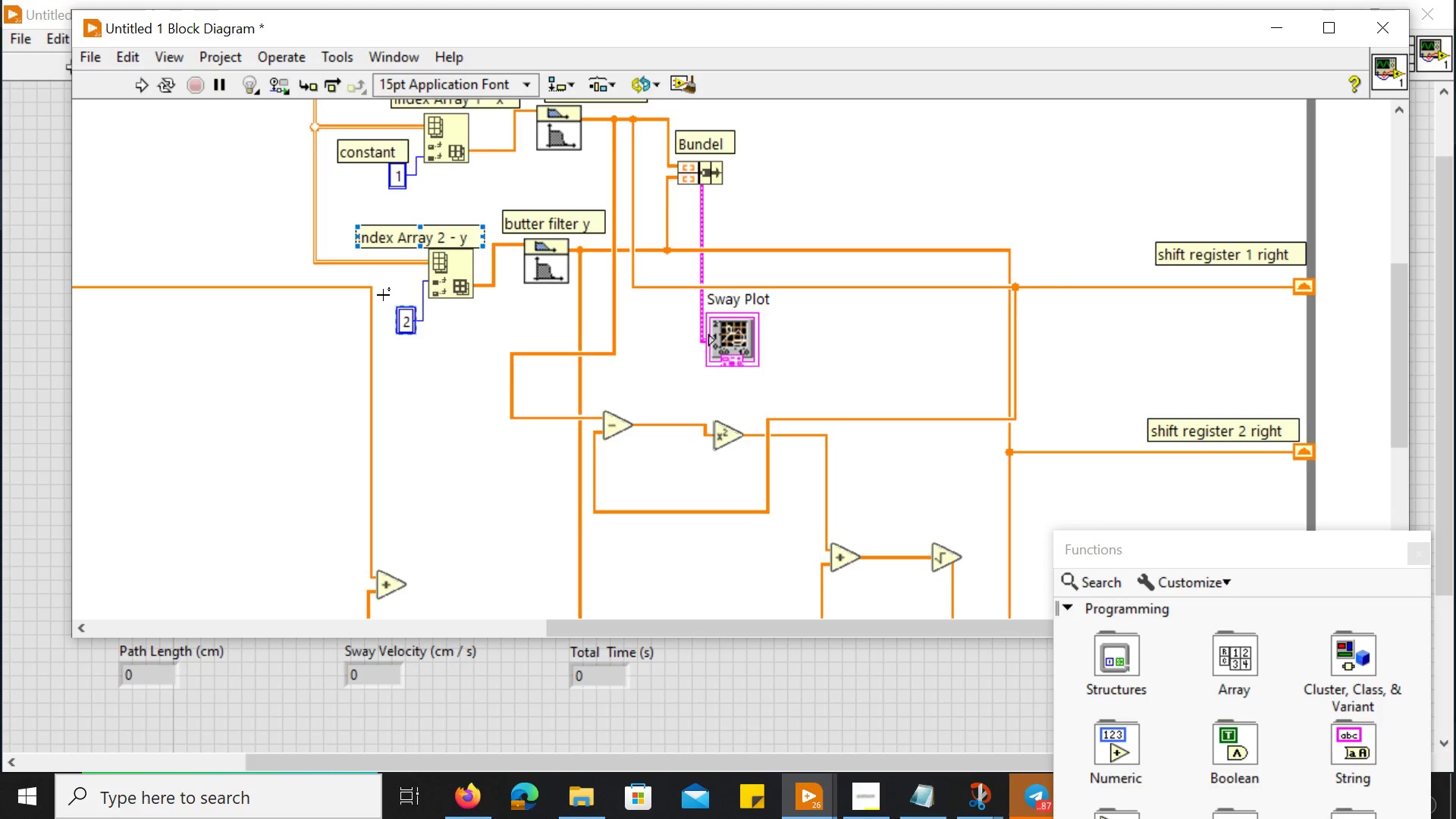 
double_click([387, 298])
 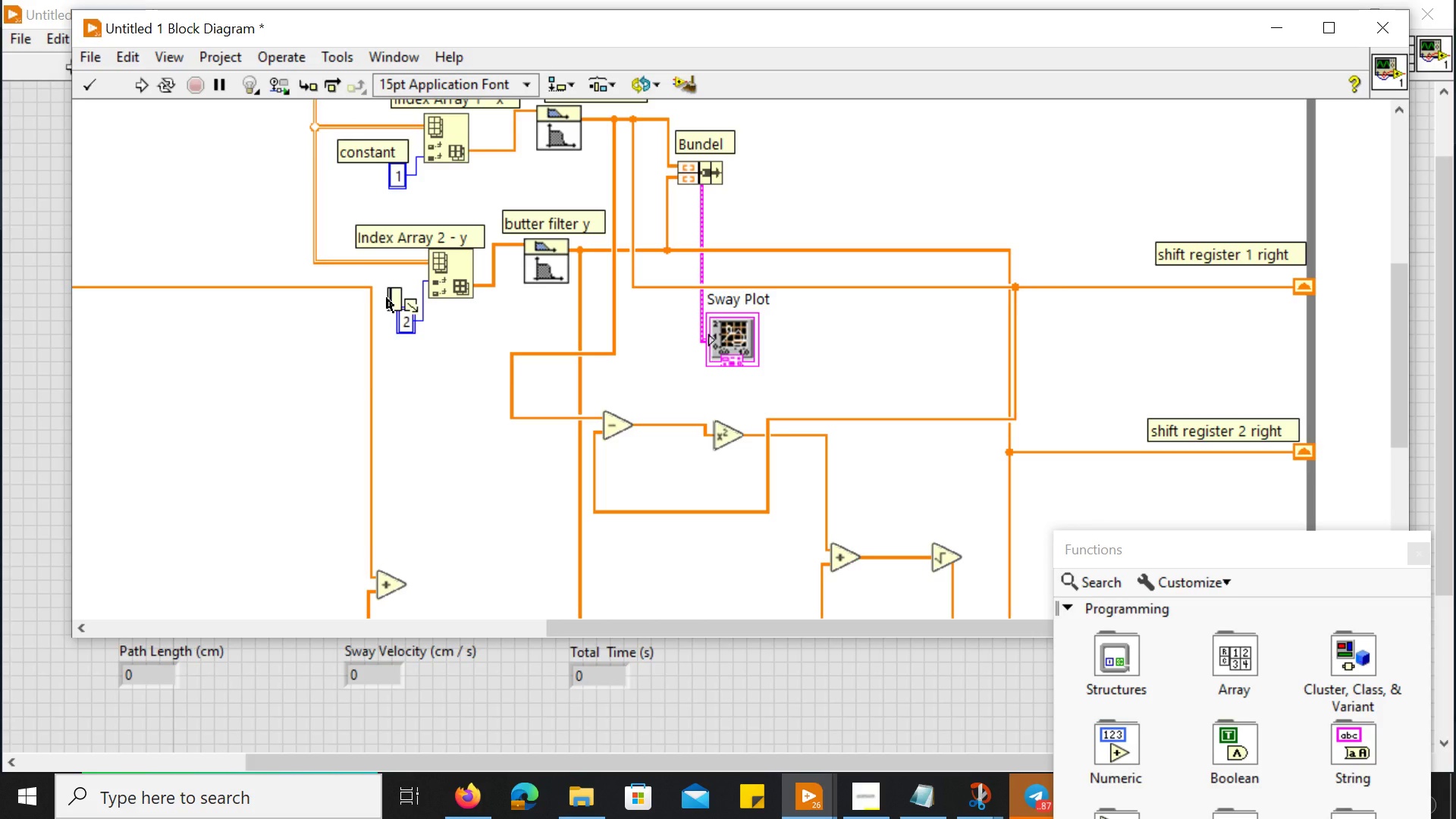 
type(constant)
 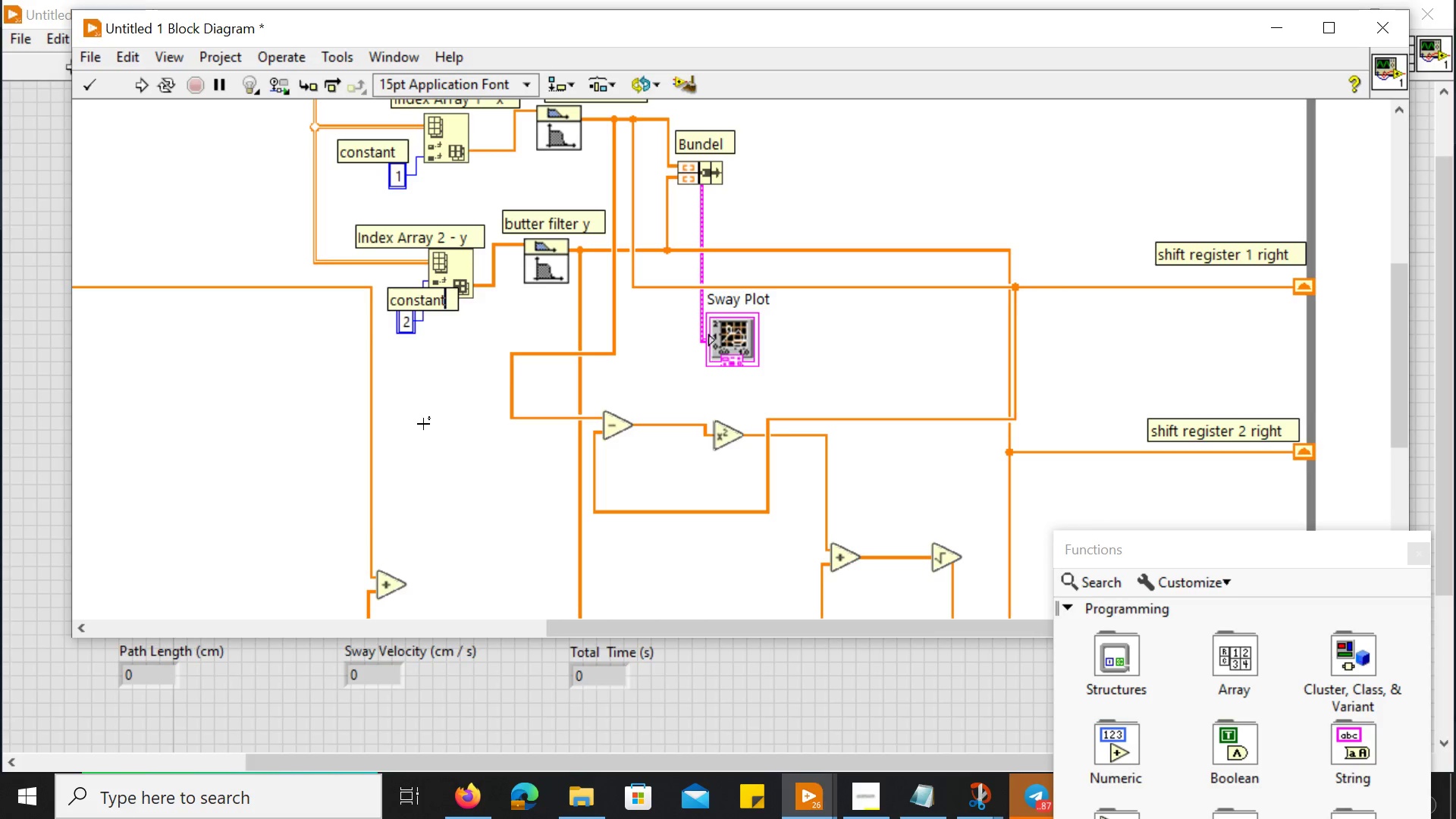 
left_click([423, 428])
 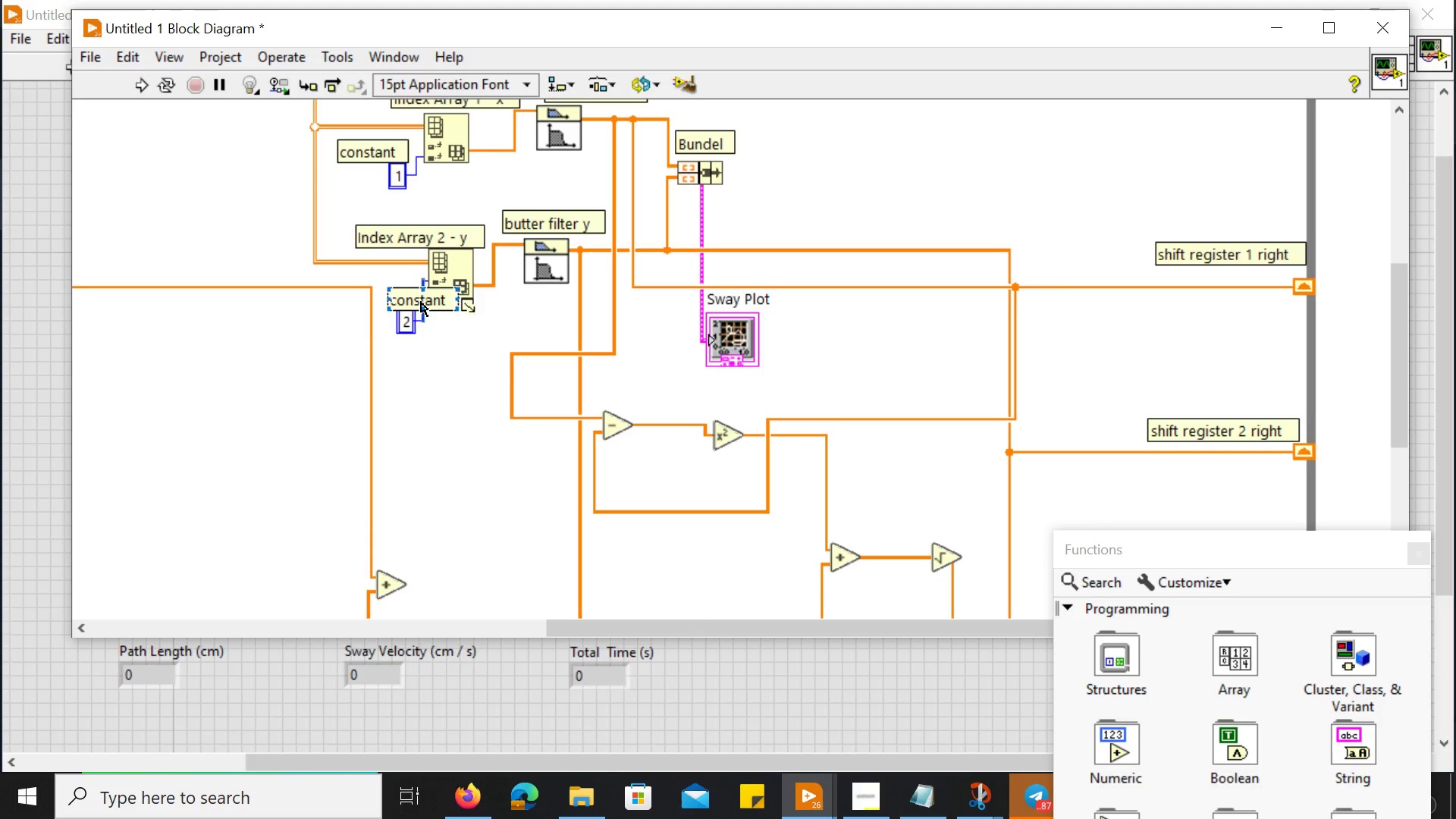 
left_click_drag(start_coordinate=[421, 301], to_coordinate=[378, 295])
 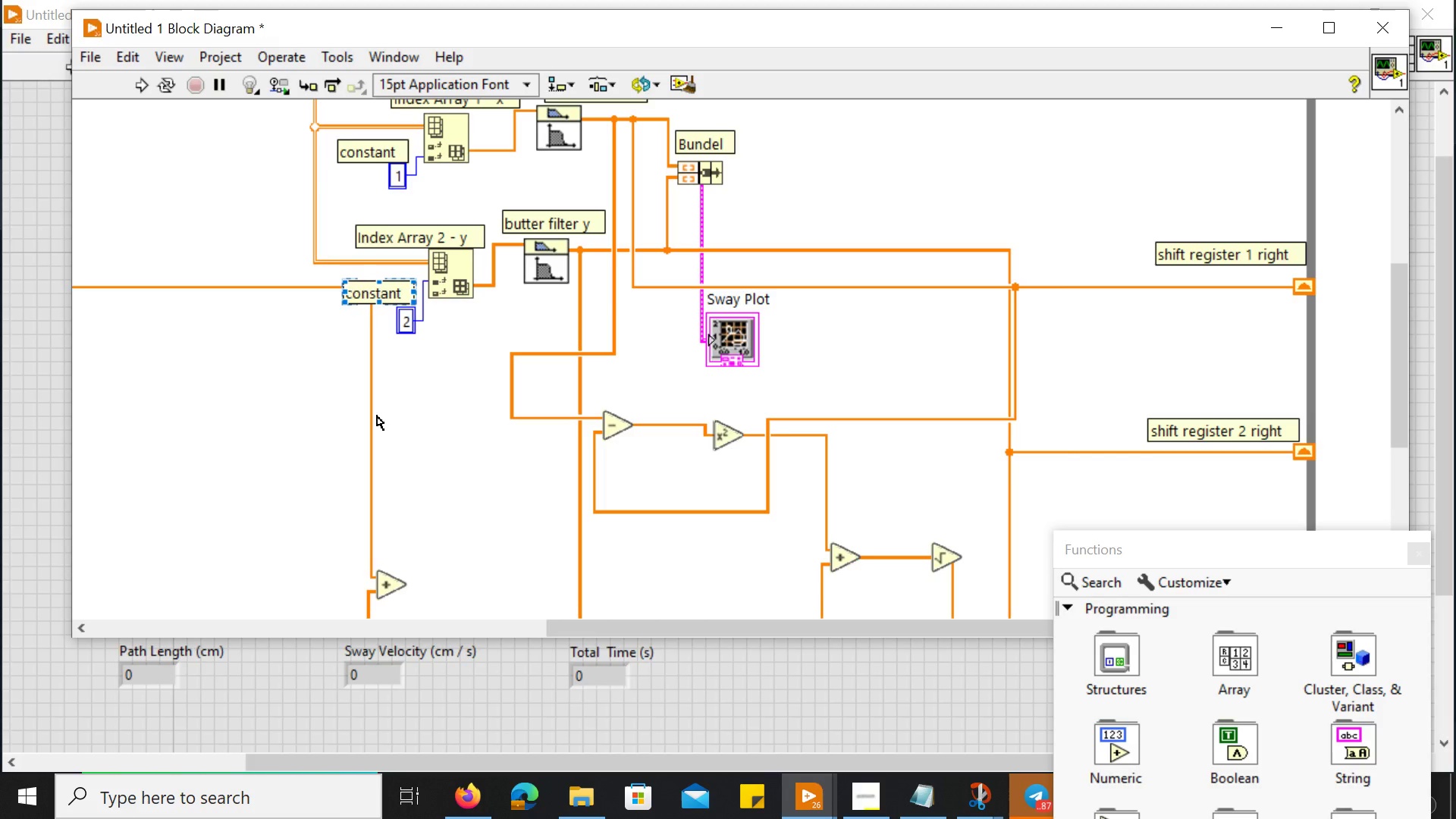 
left_click([427, 436])
 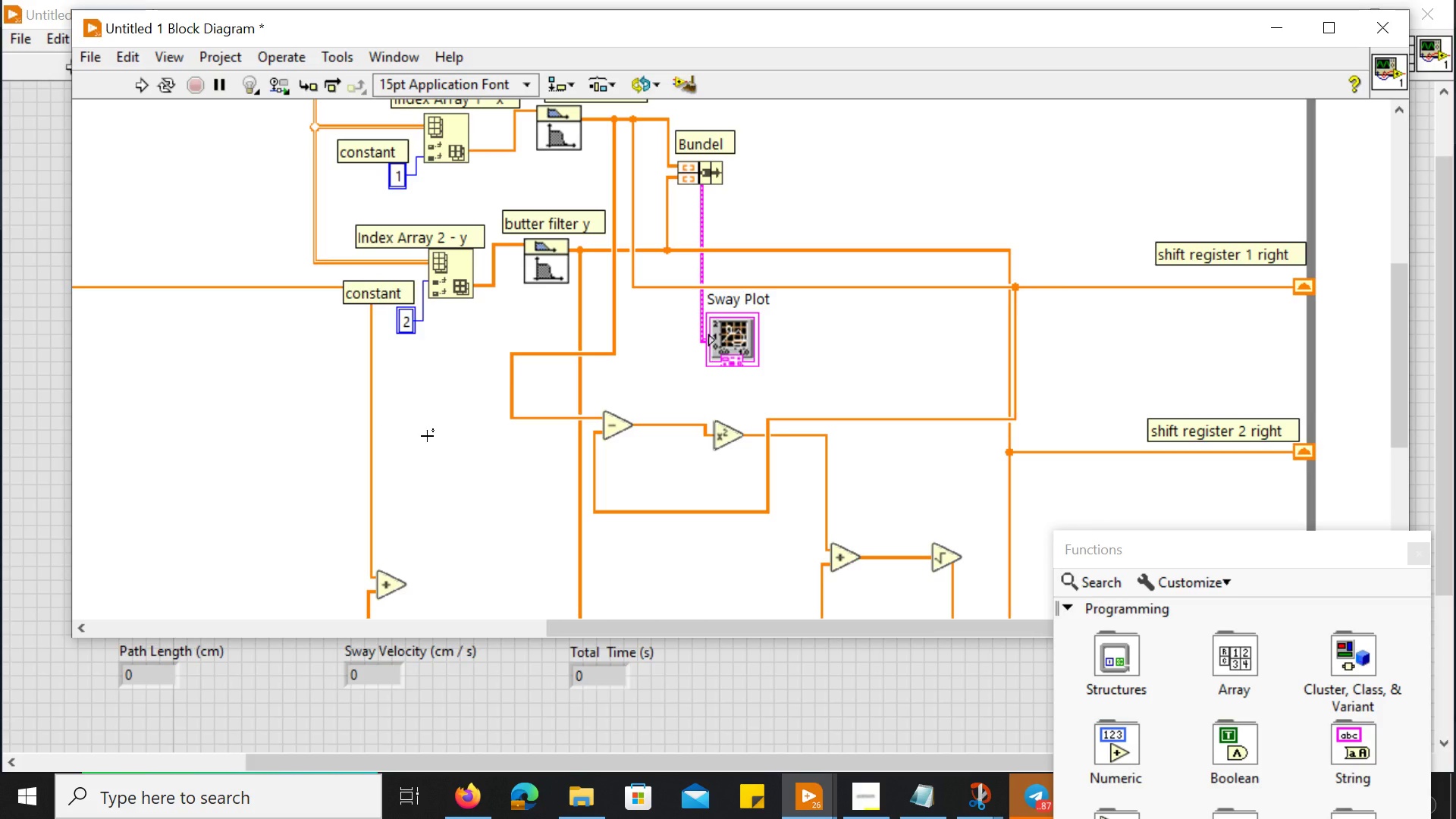 
scroll: coordinate [427, 436], scroll_direction: up, amount: 1.0
 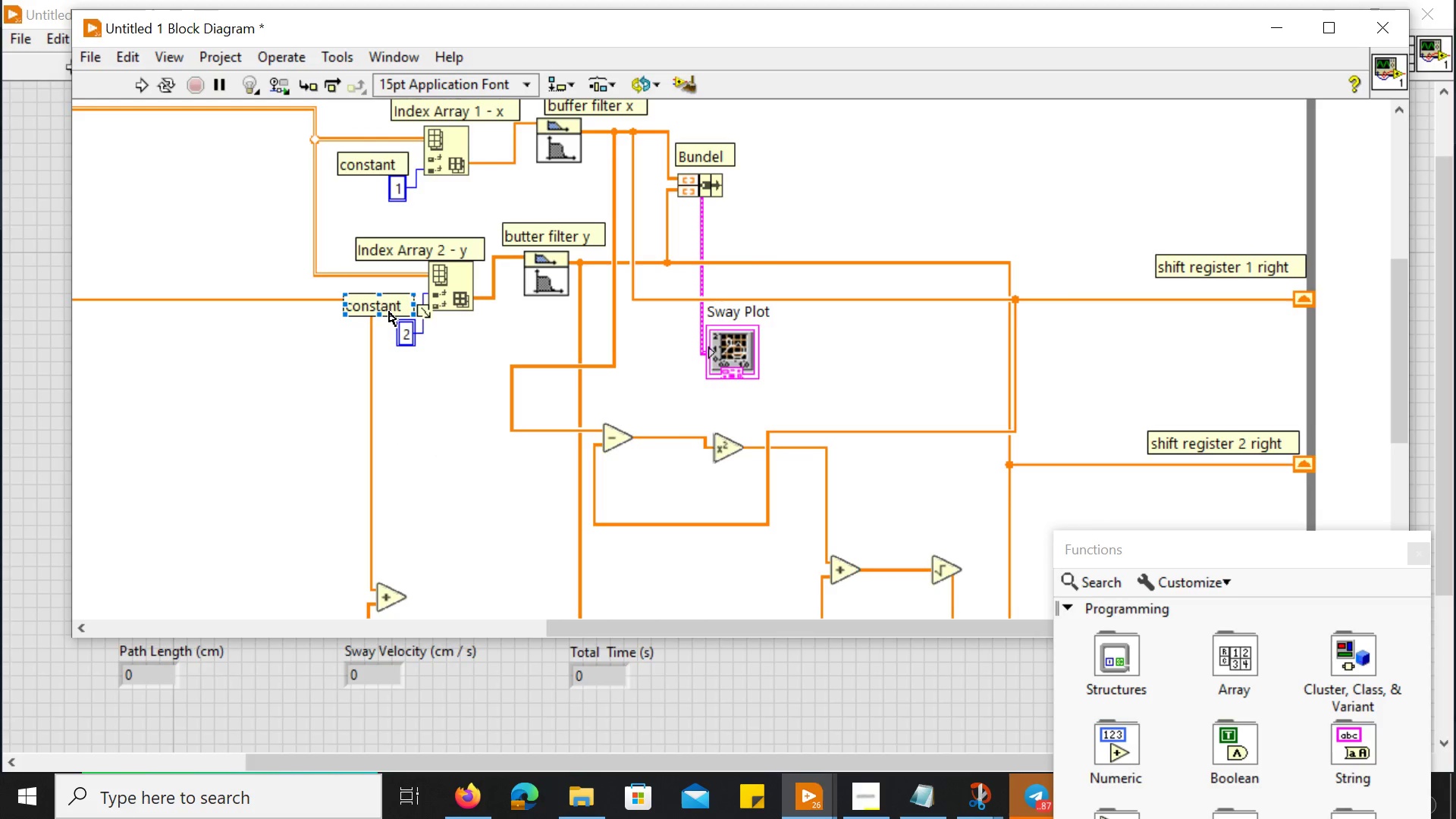 
left_click_drag(start_coordinate=[387, 310], to_coordinate=[435, 369])
 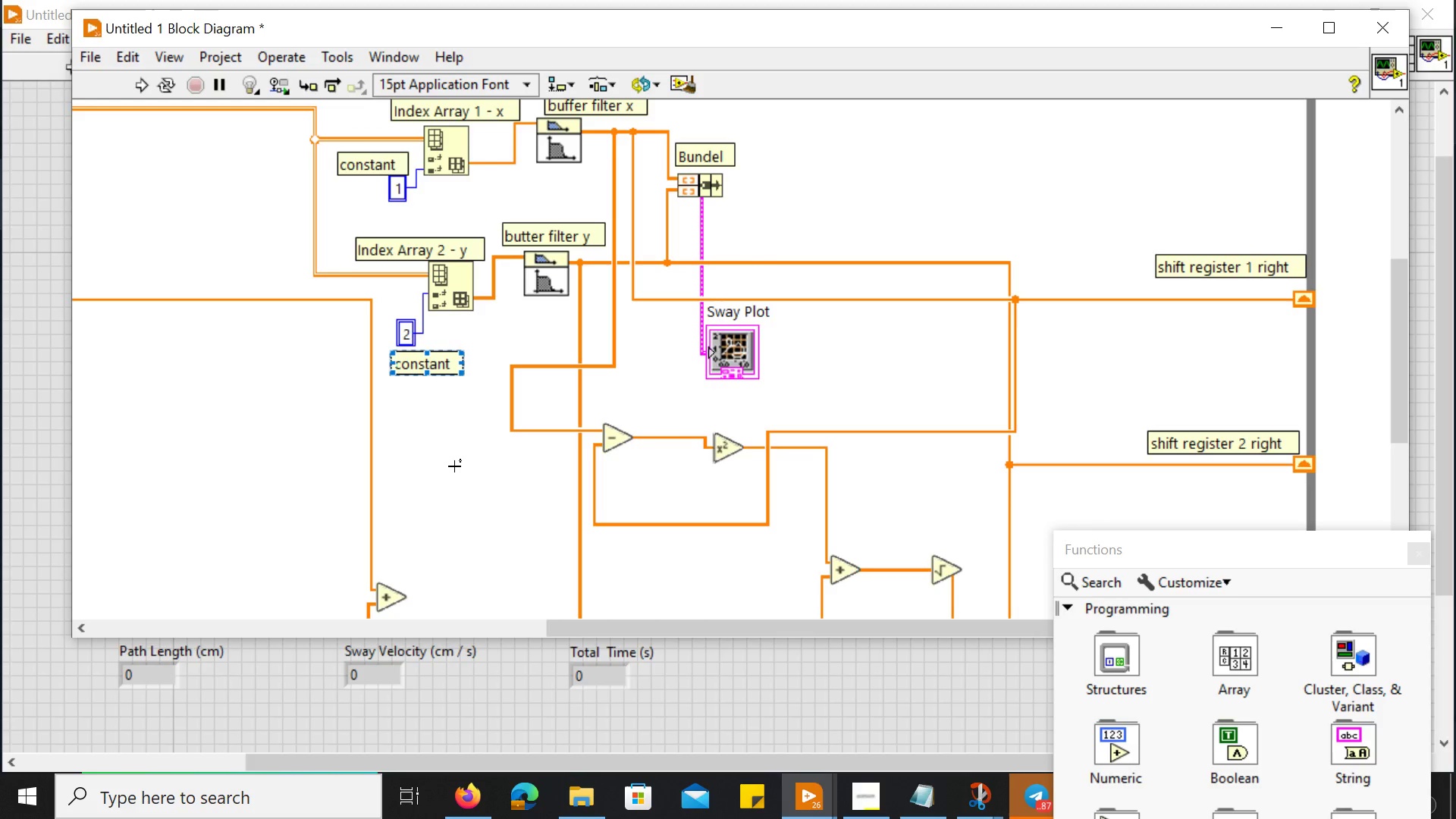 
left_click([454, 466])
 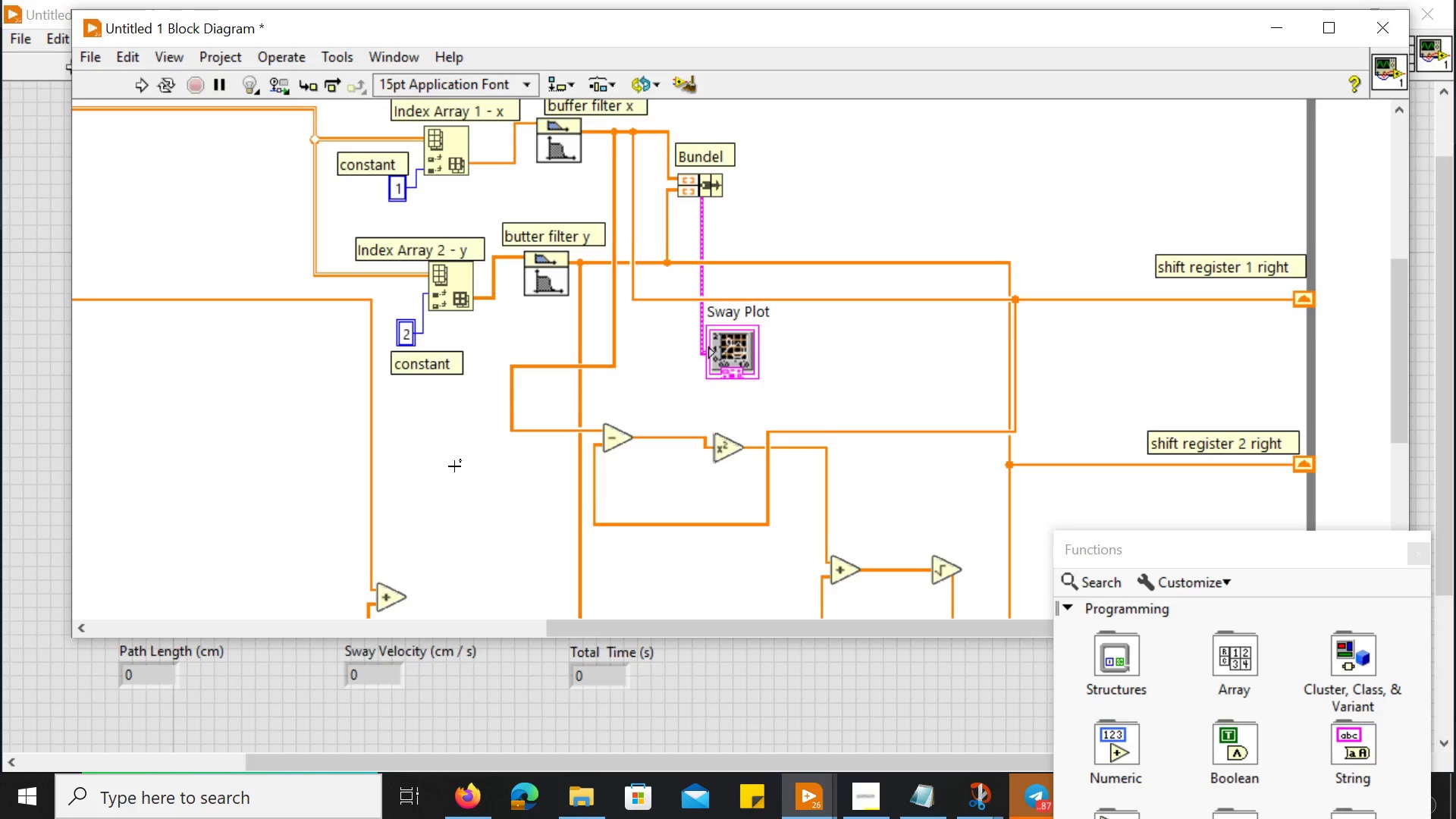 
scroll: coordinate [454, 466], scroll_direction: up, amount: 1.0
 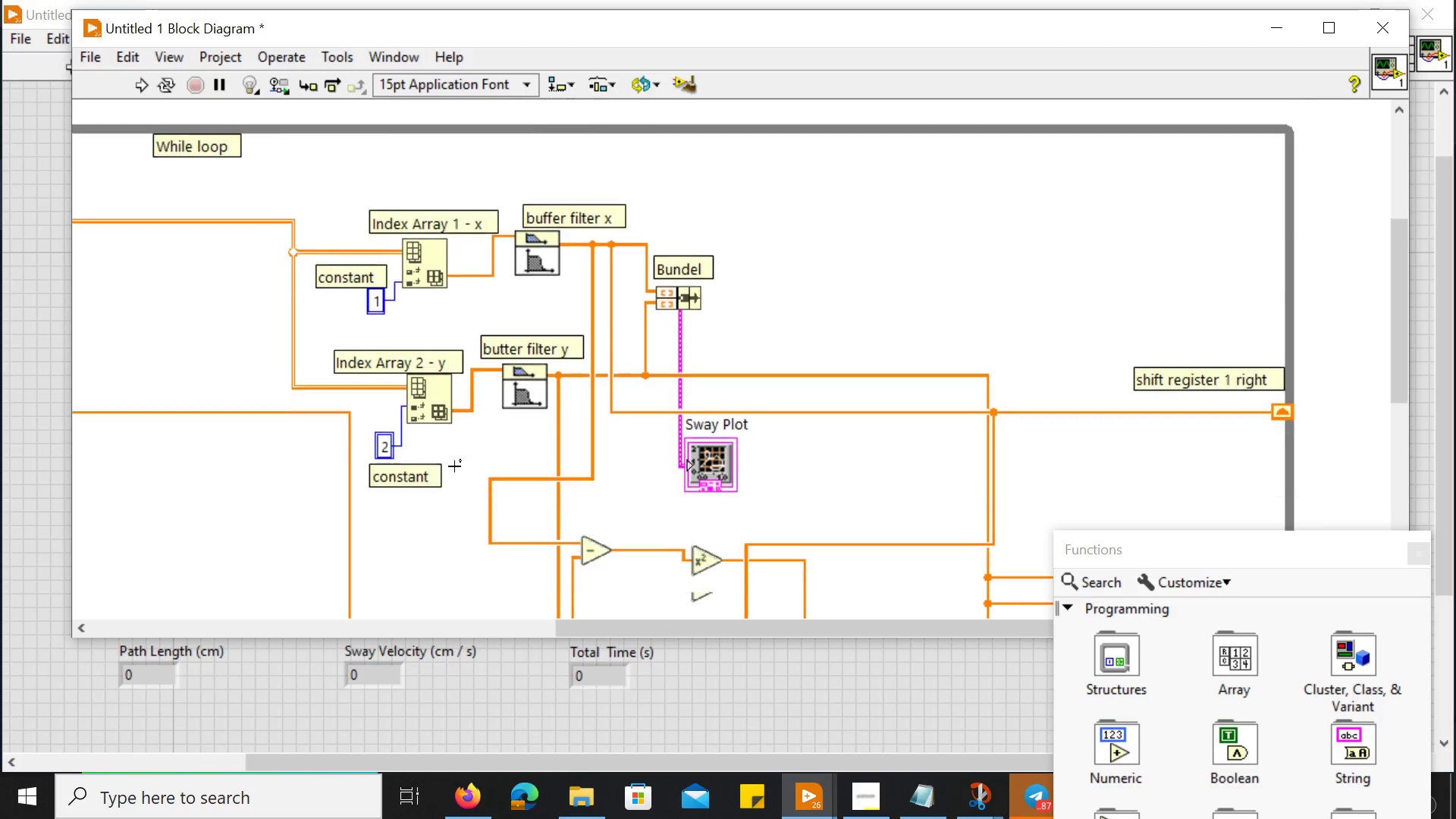 
key(Control+ControlLeft)
 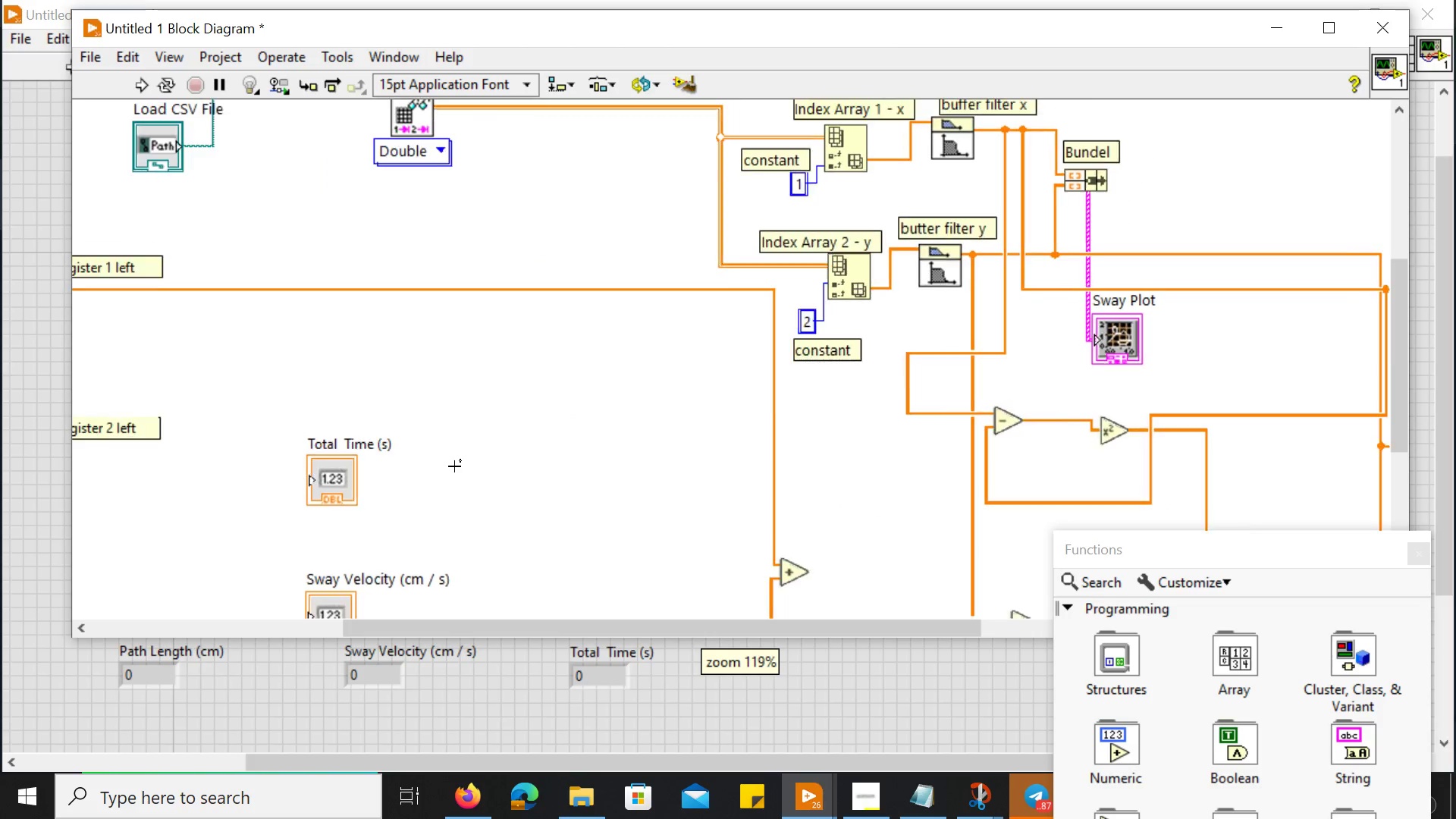 
key(Control+ControlLeft)
 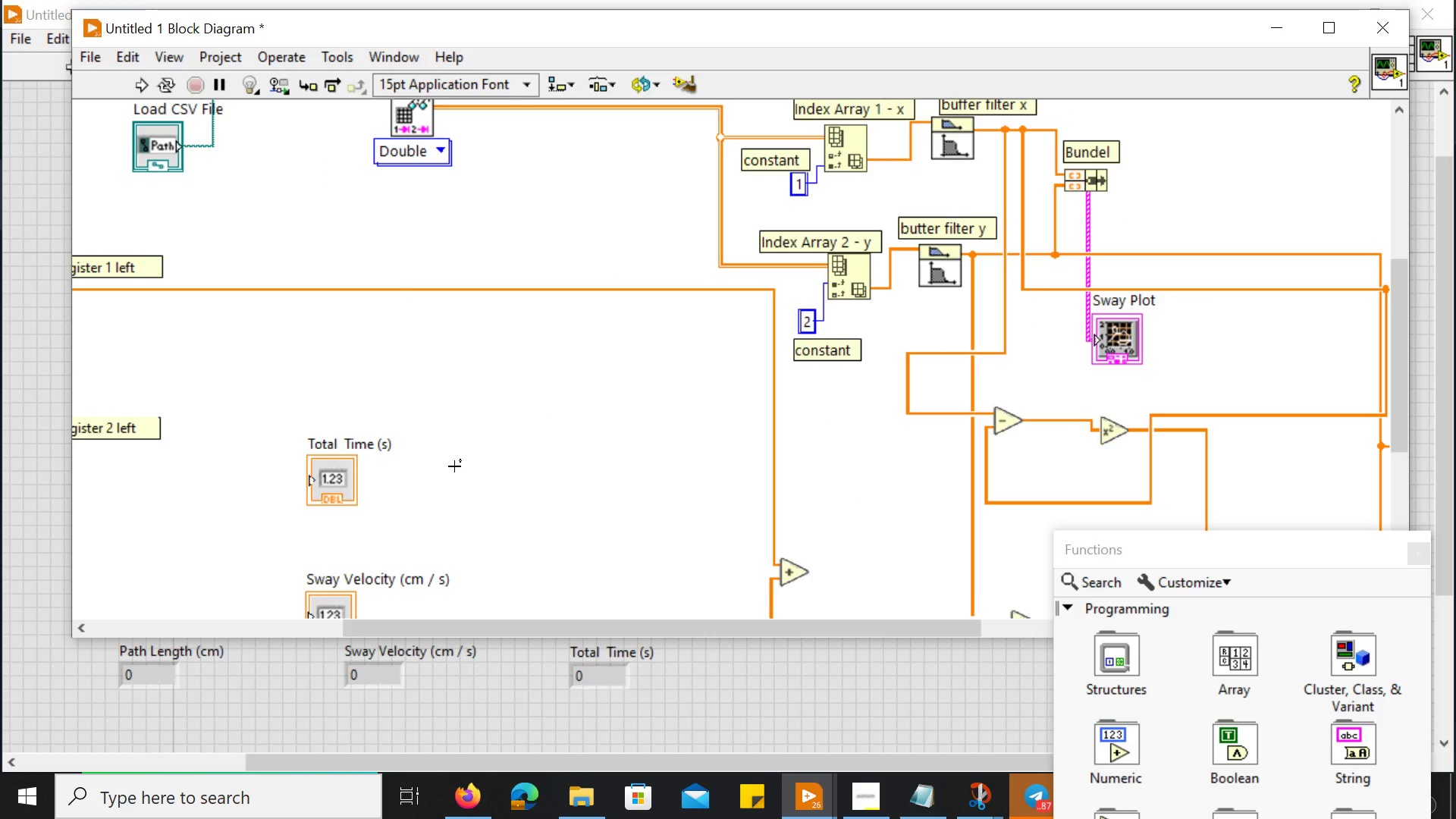 
key(Control+ControlLeft)
 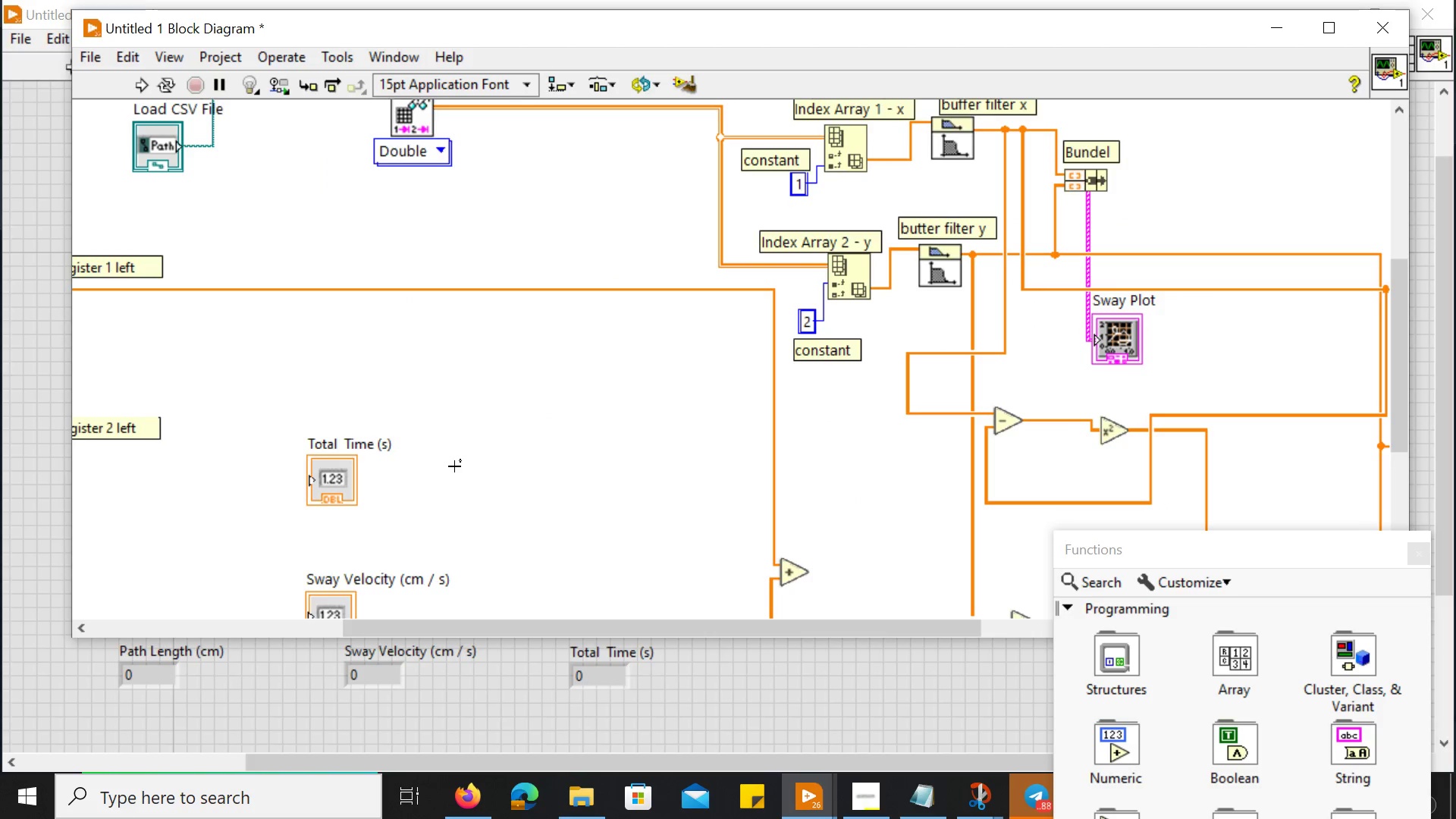 
scroll: coordinate [454, 466], scroll_direction: down, amount: 14.0
 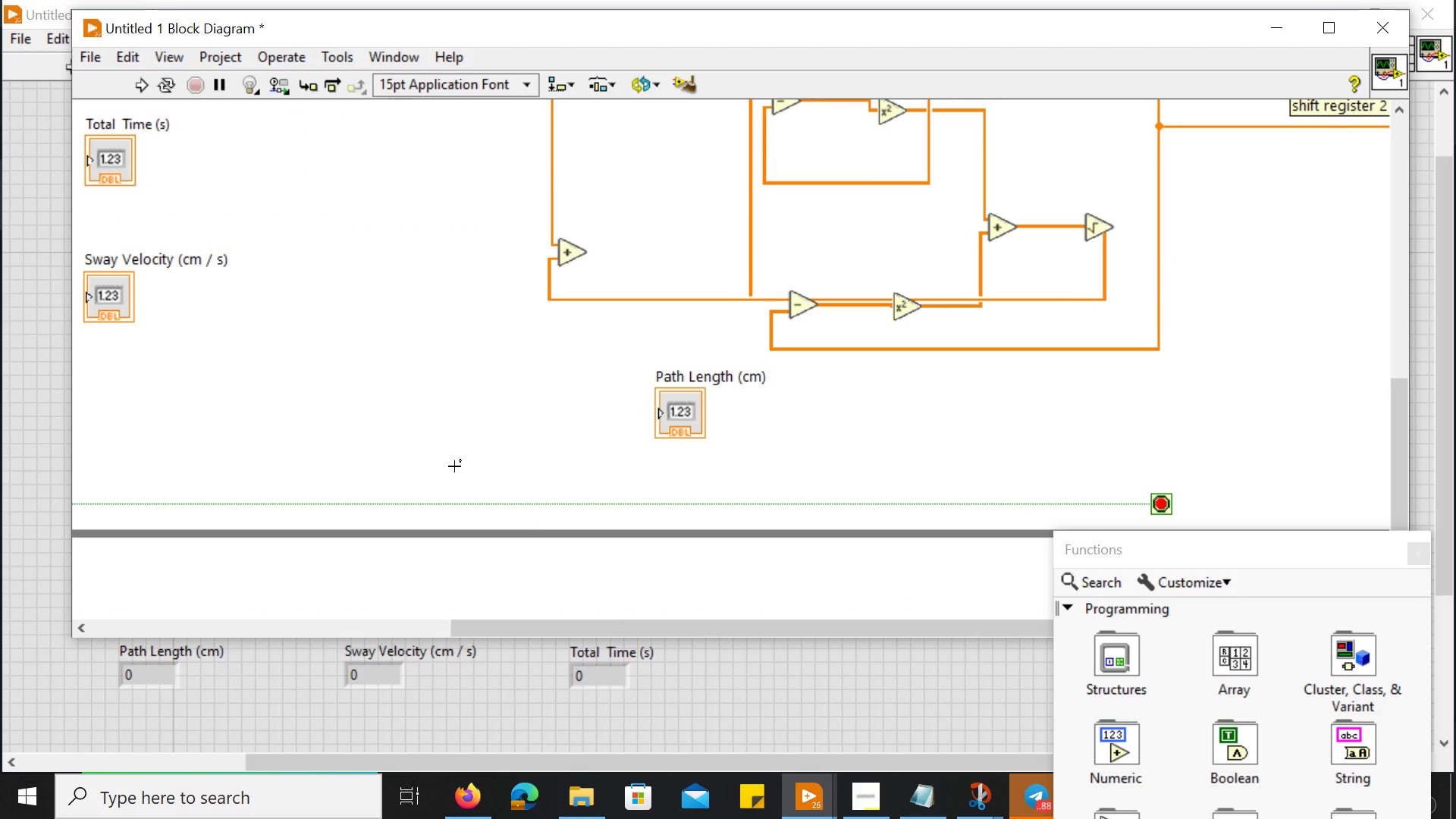 
scroll: coordinate [454, 466], scroll_direction: none, amount: 0.0
 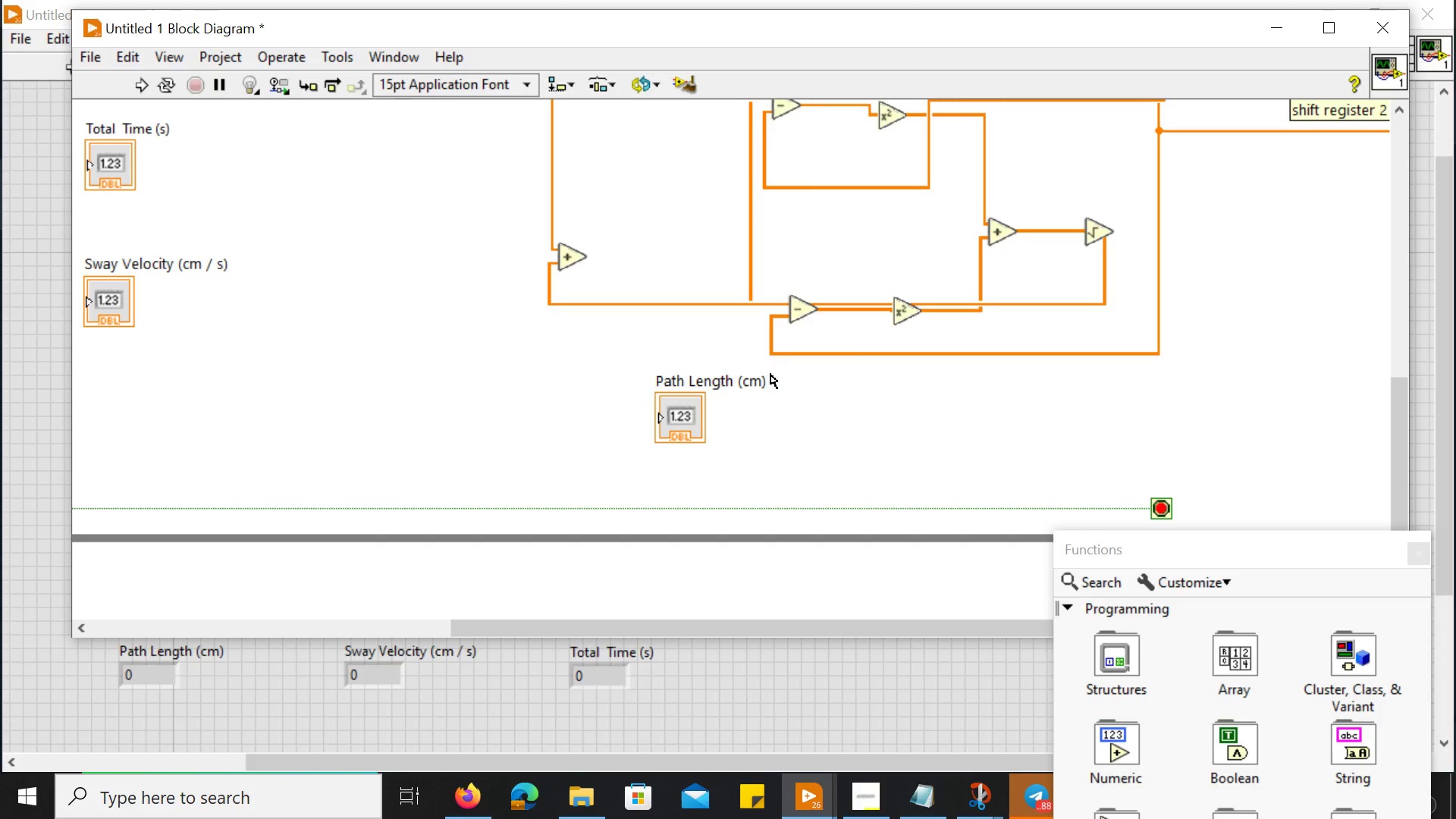 
key(Control+ControlLeft)
 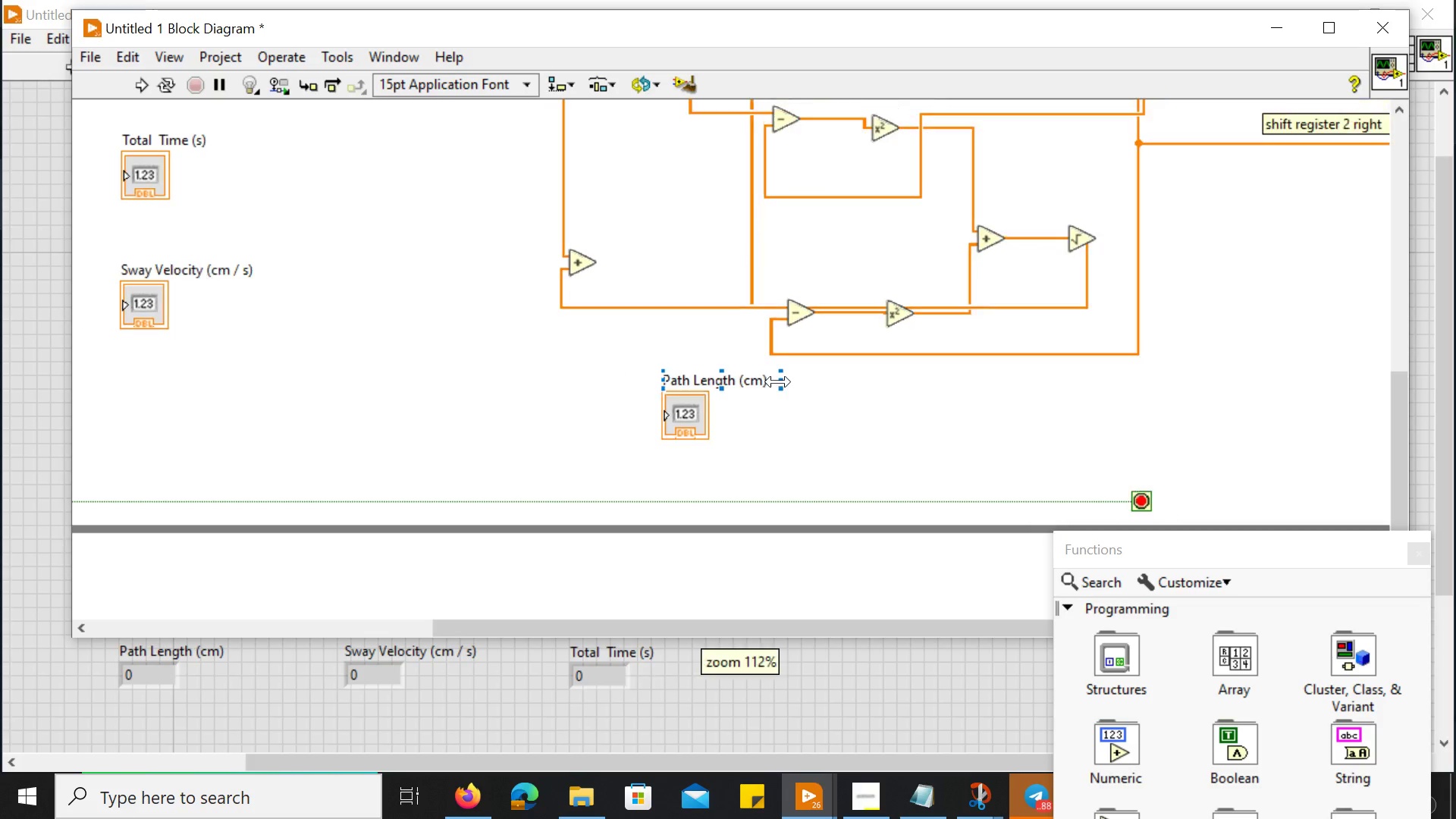 
scroll: coordinate [778, 381], scroll_direction: down, amount: 1.0
 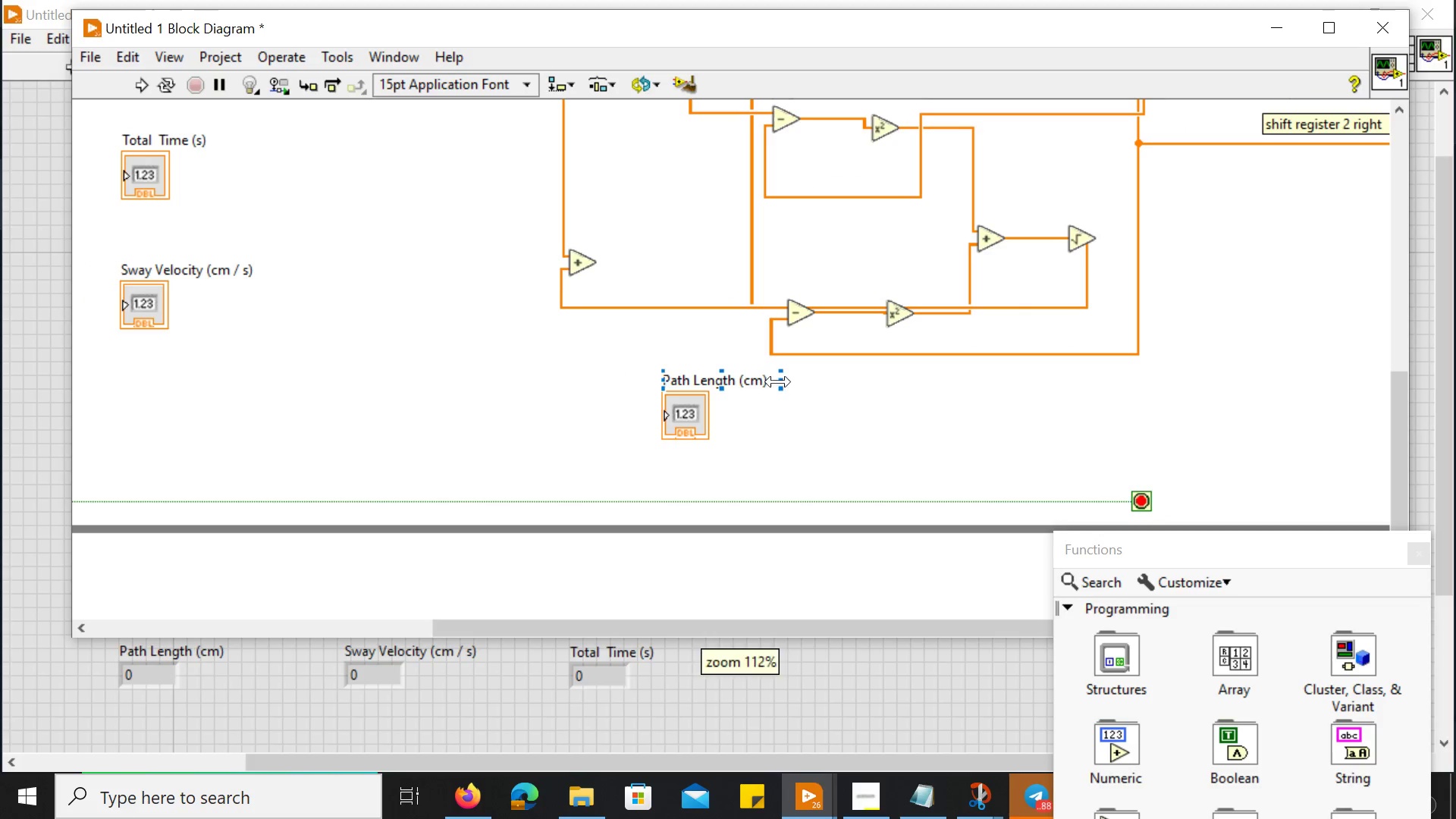 
right_click([778, 381])
 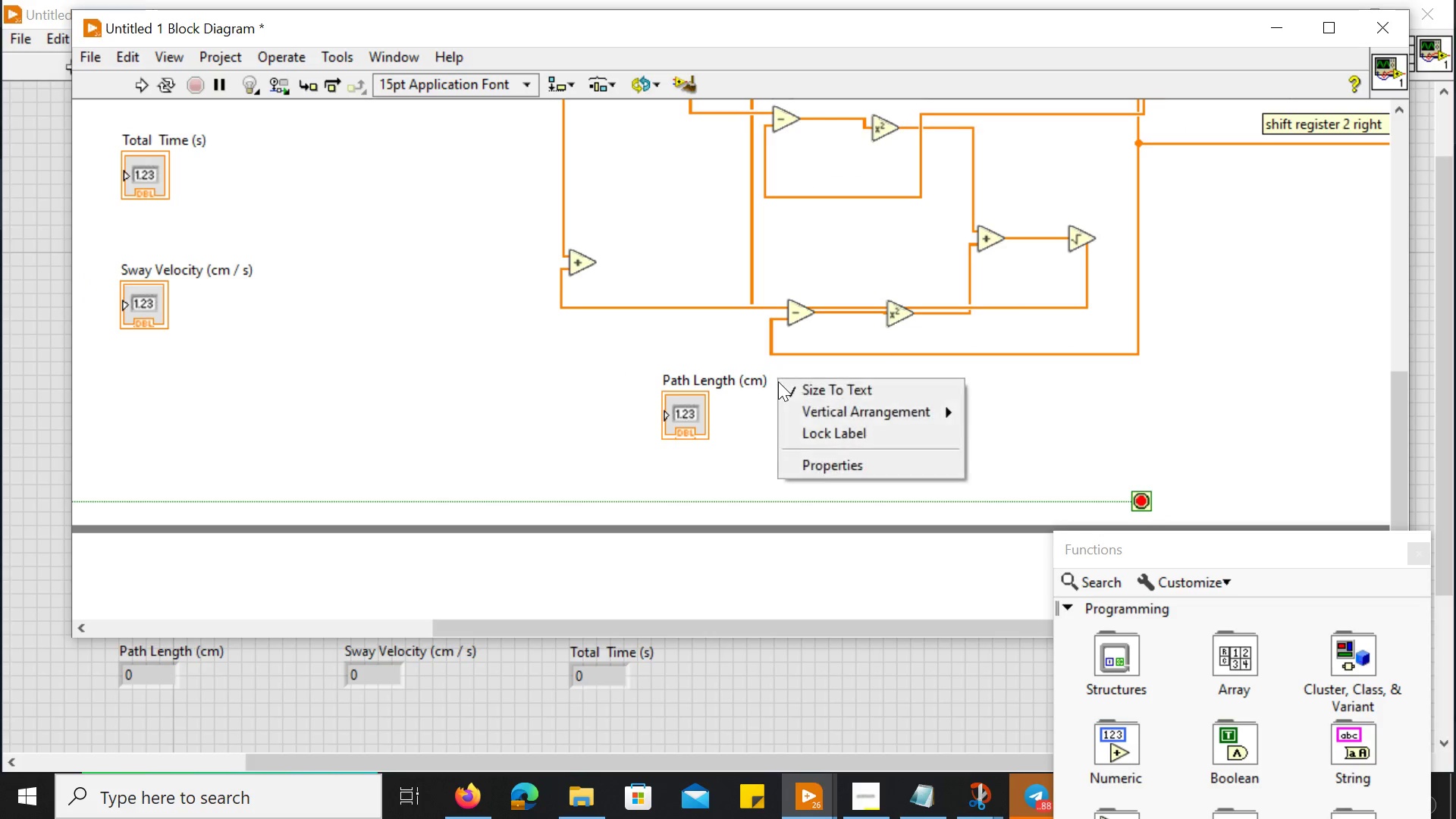 
key(Control+ControlLeft)
 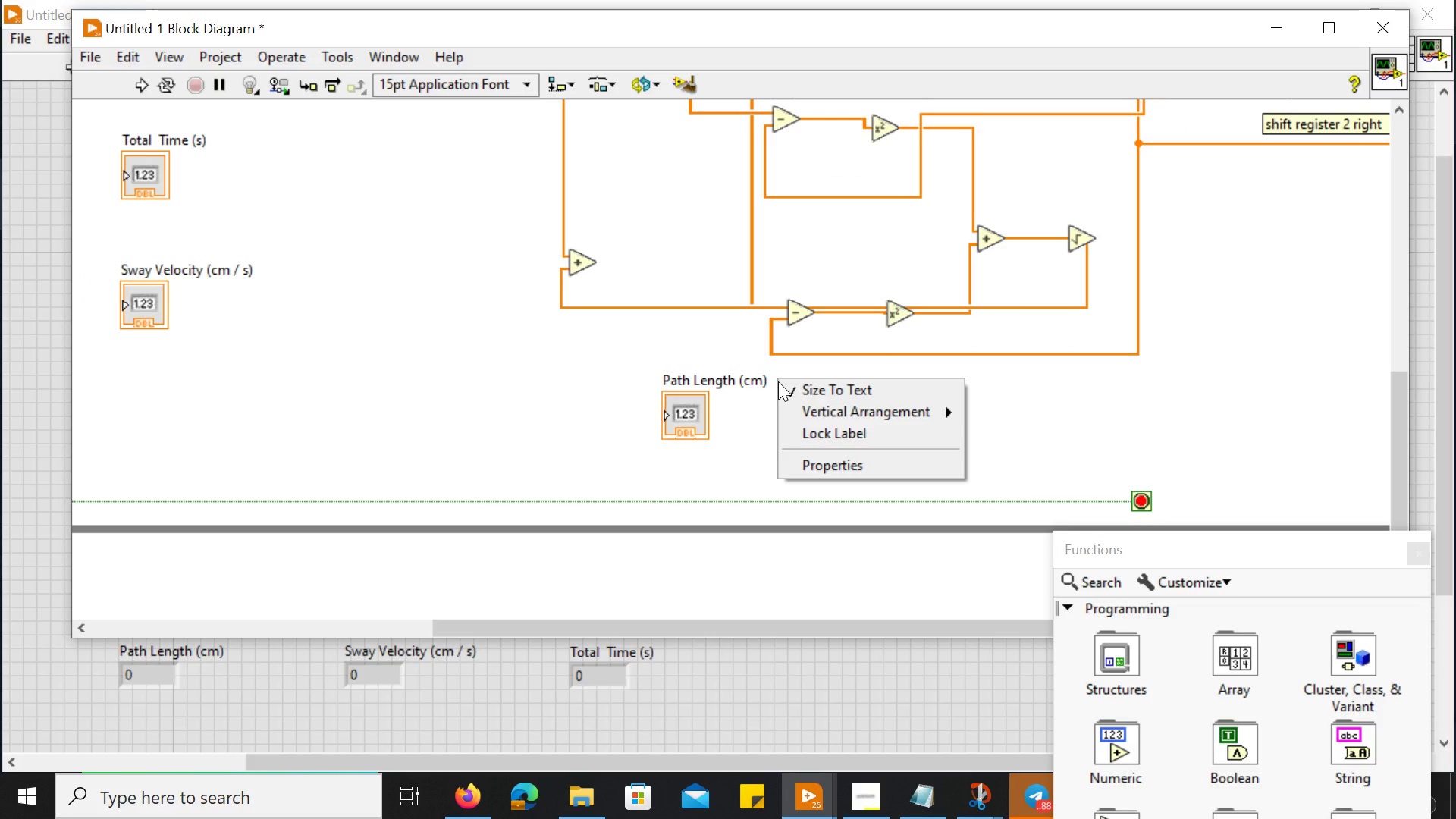 
key(Control+ControlLeft)
 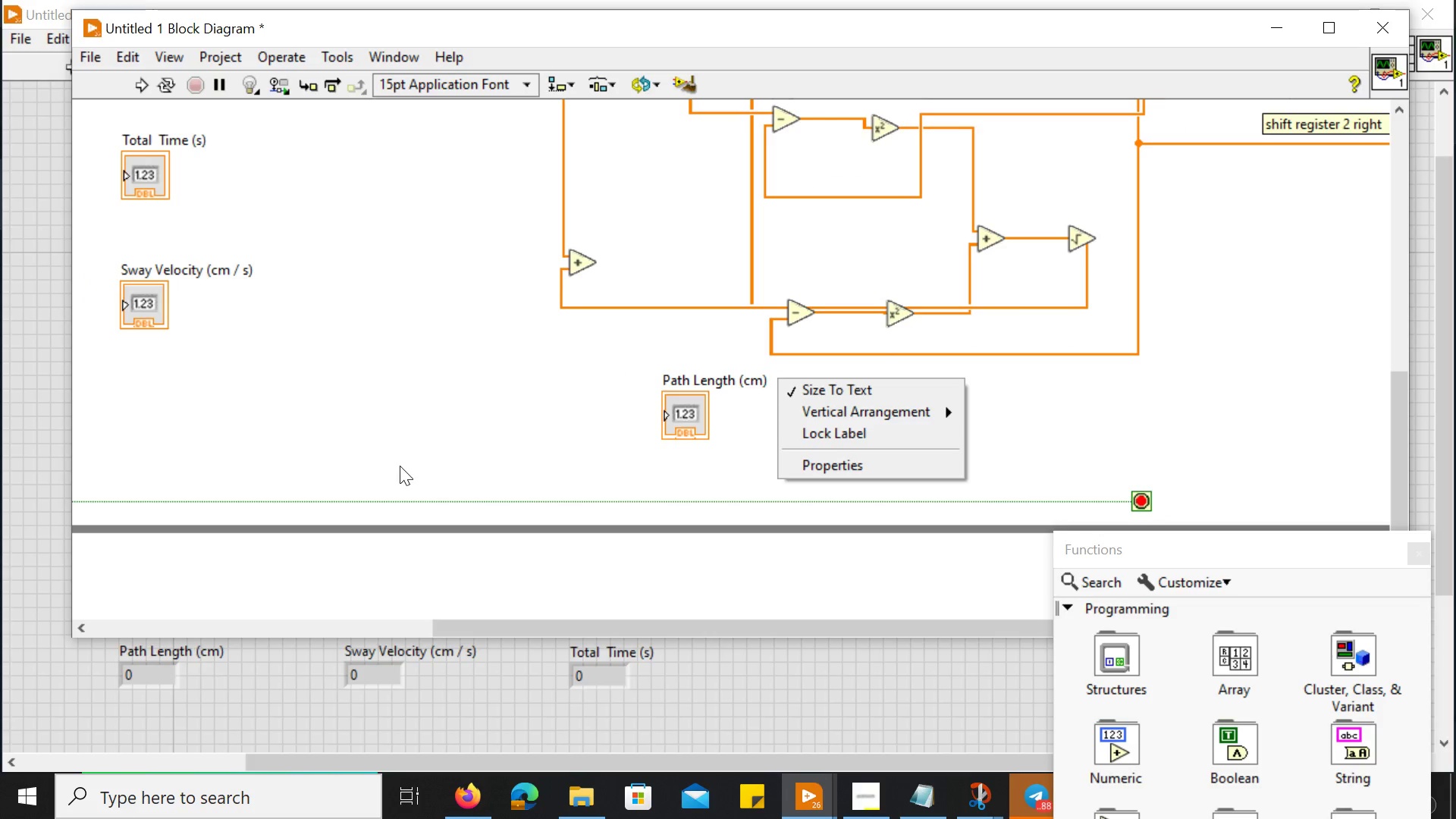 
key(Control+ControlLeft)
 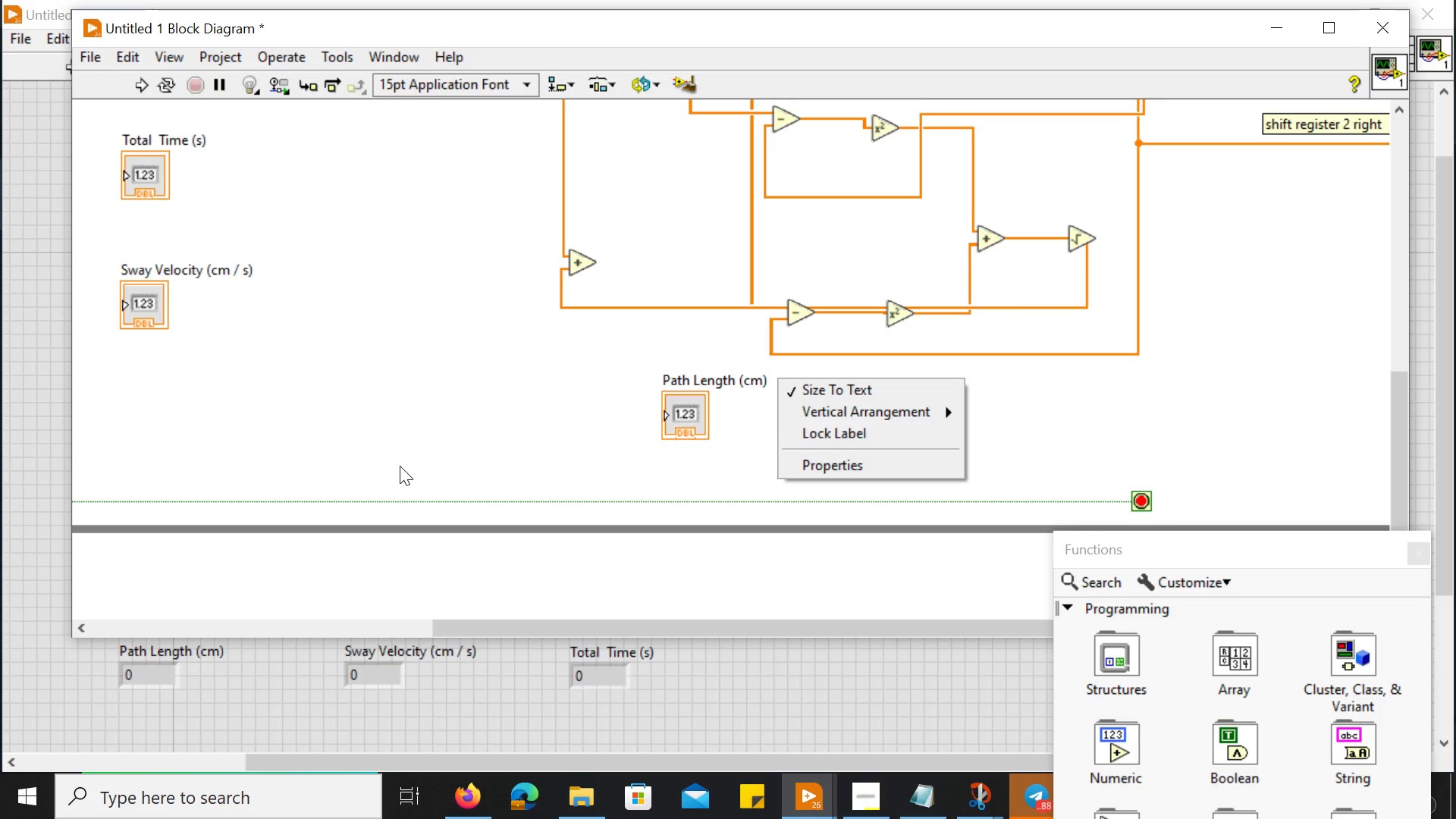 
key(Control+ControlLeft)
 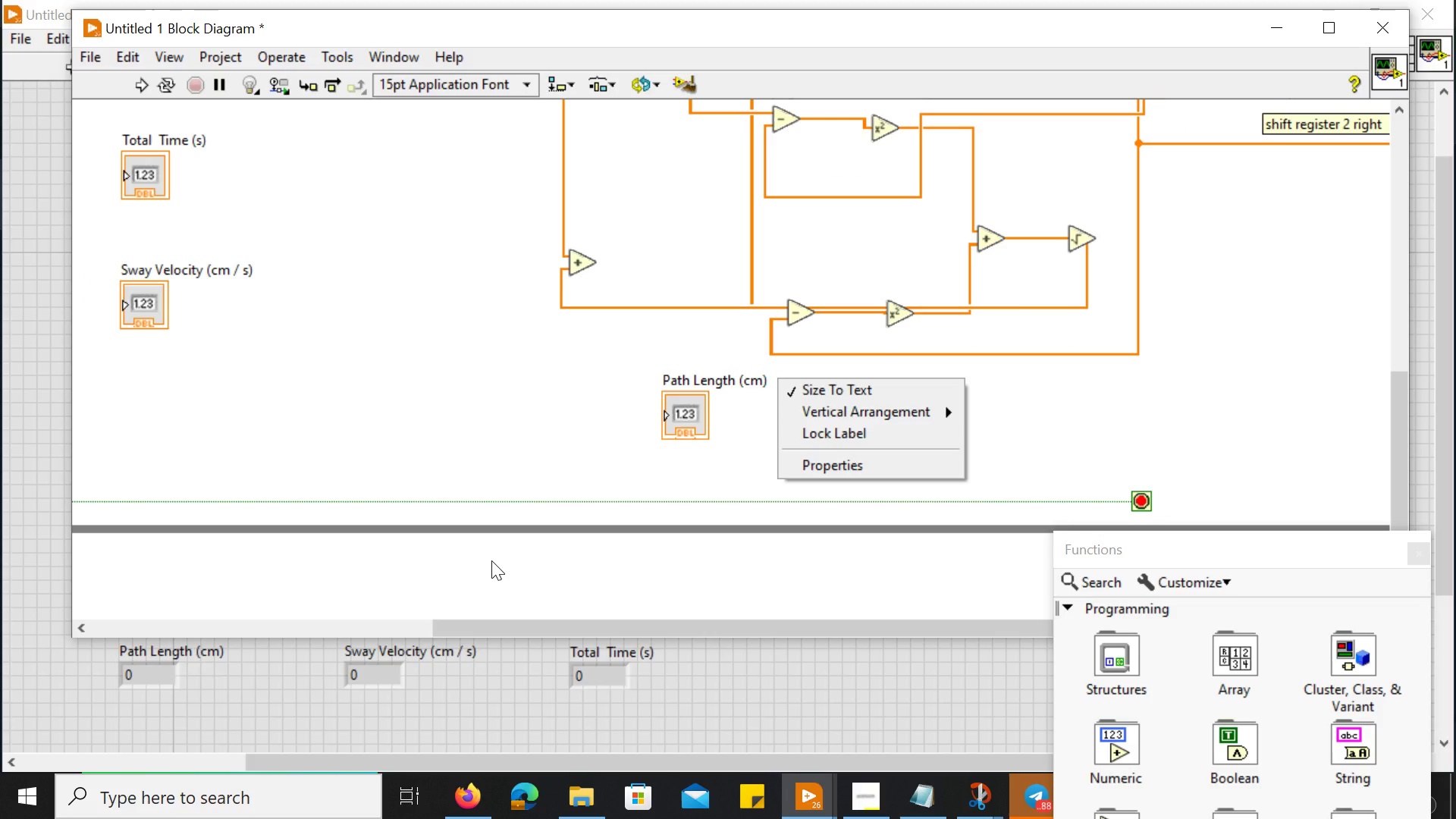 
scroll: coordinate [400, 466], scroll_direction: down, amount: 3.0
 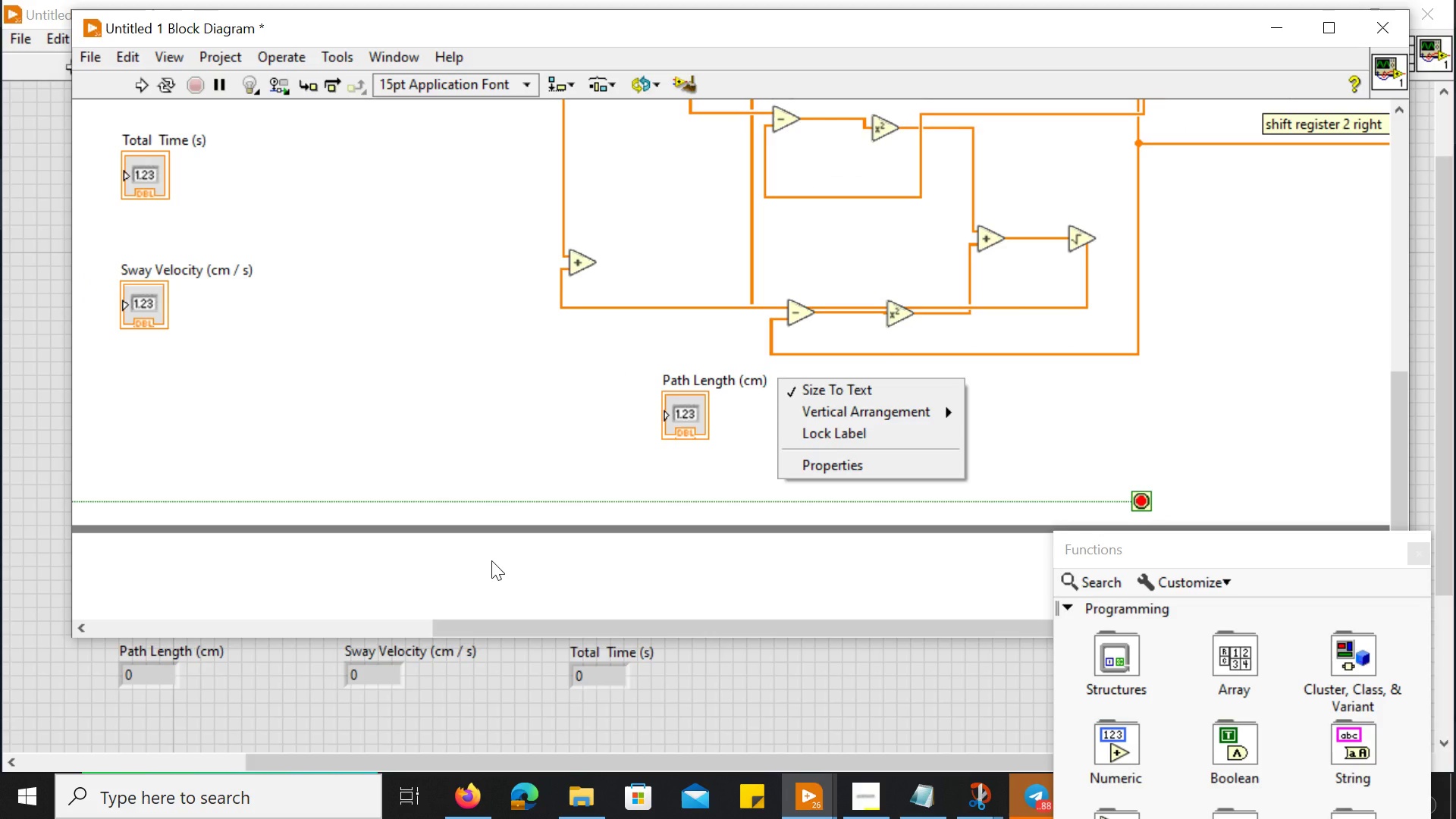 
key(Control+ControlLeft)
 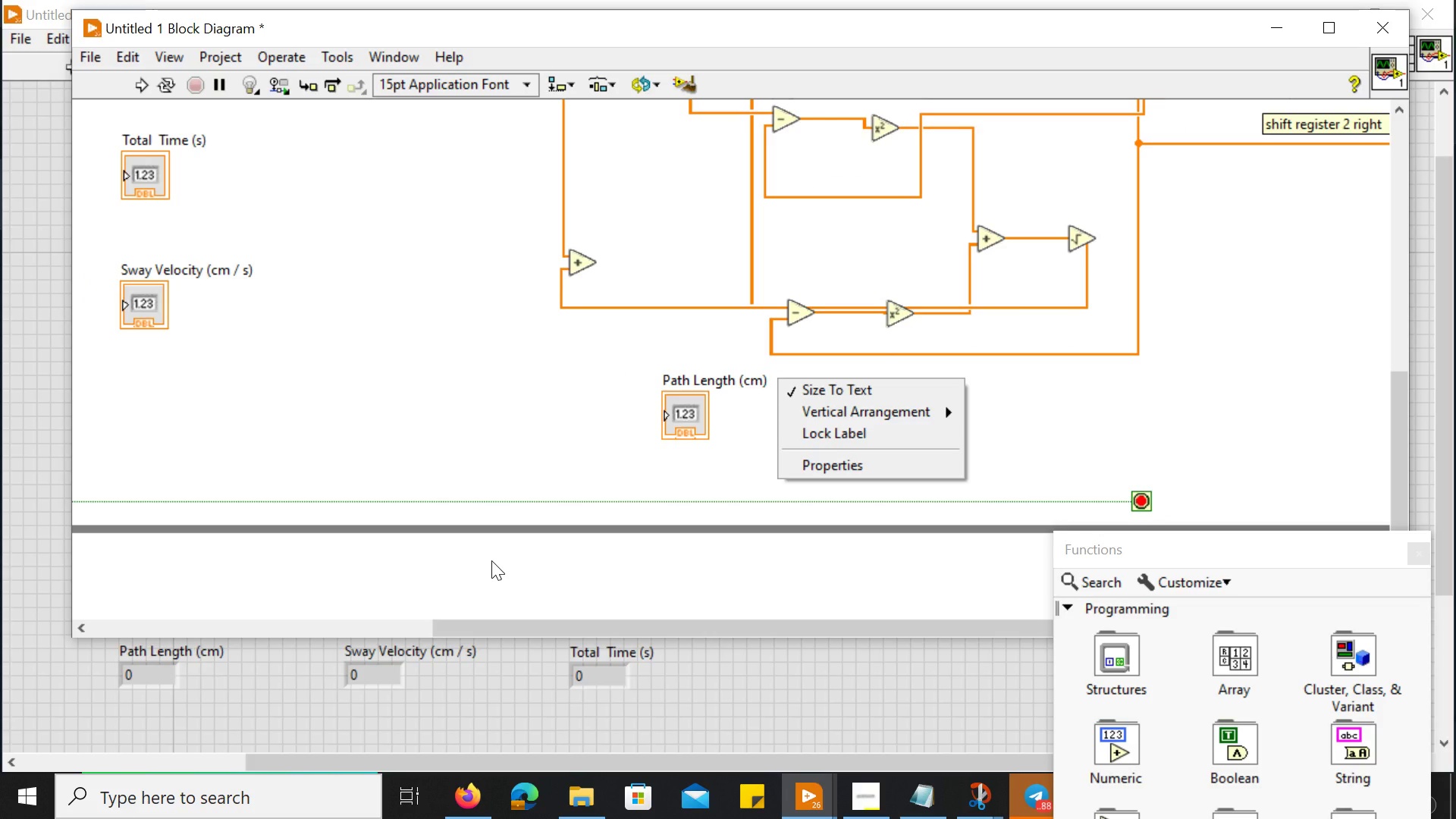 
key(Control+ControlLeft)
 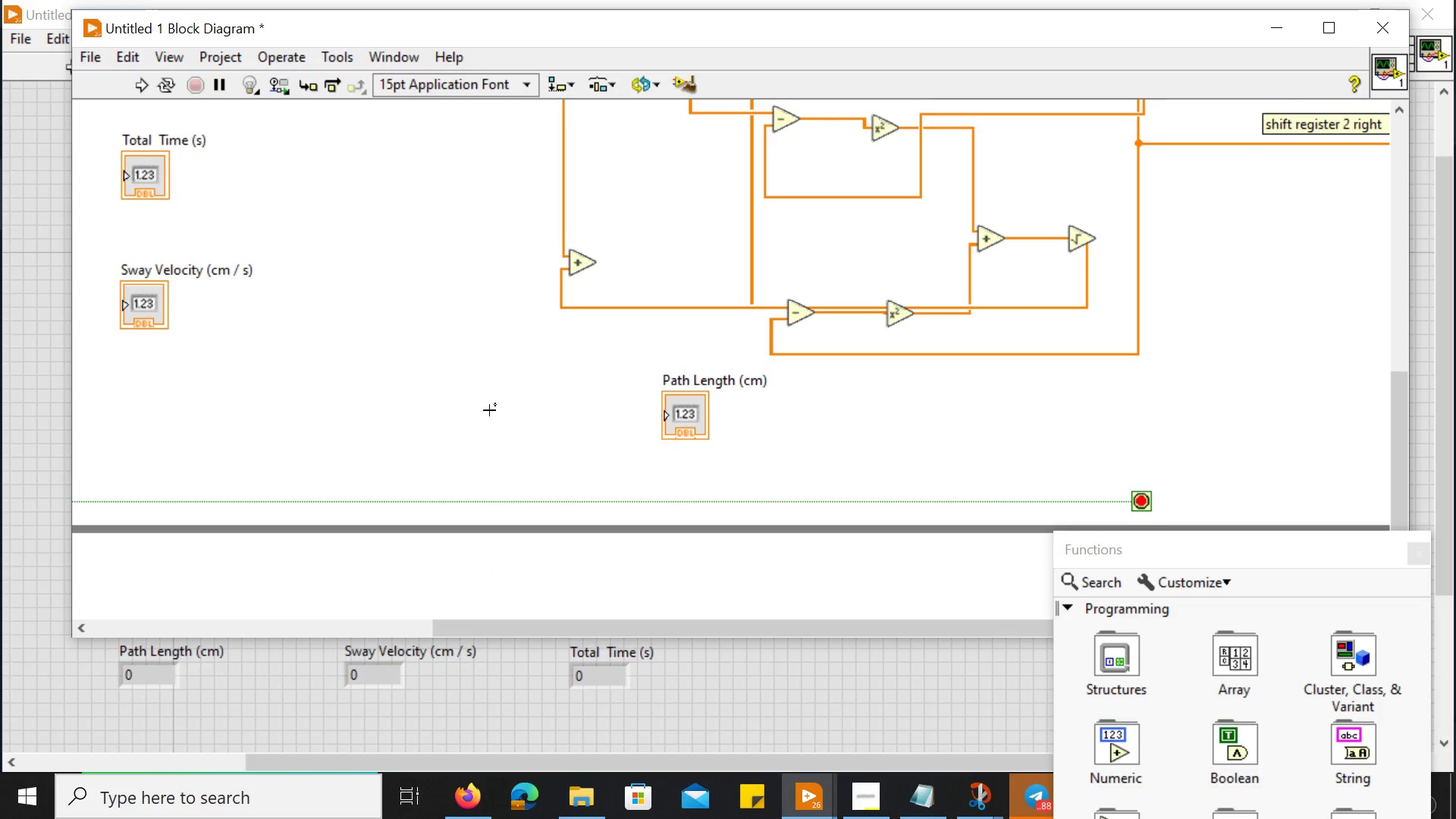 
scroll: coordinate [491, 560], scroll_direction: down, amount: 5.0
 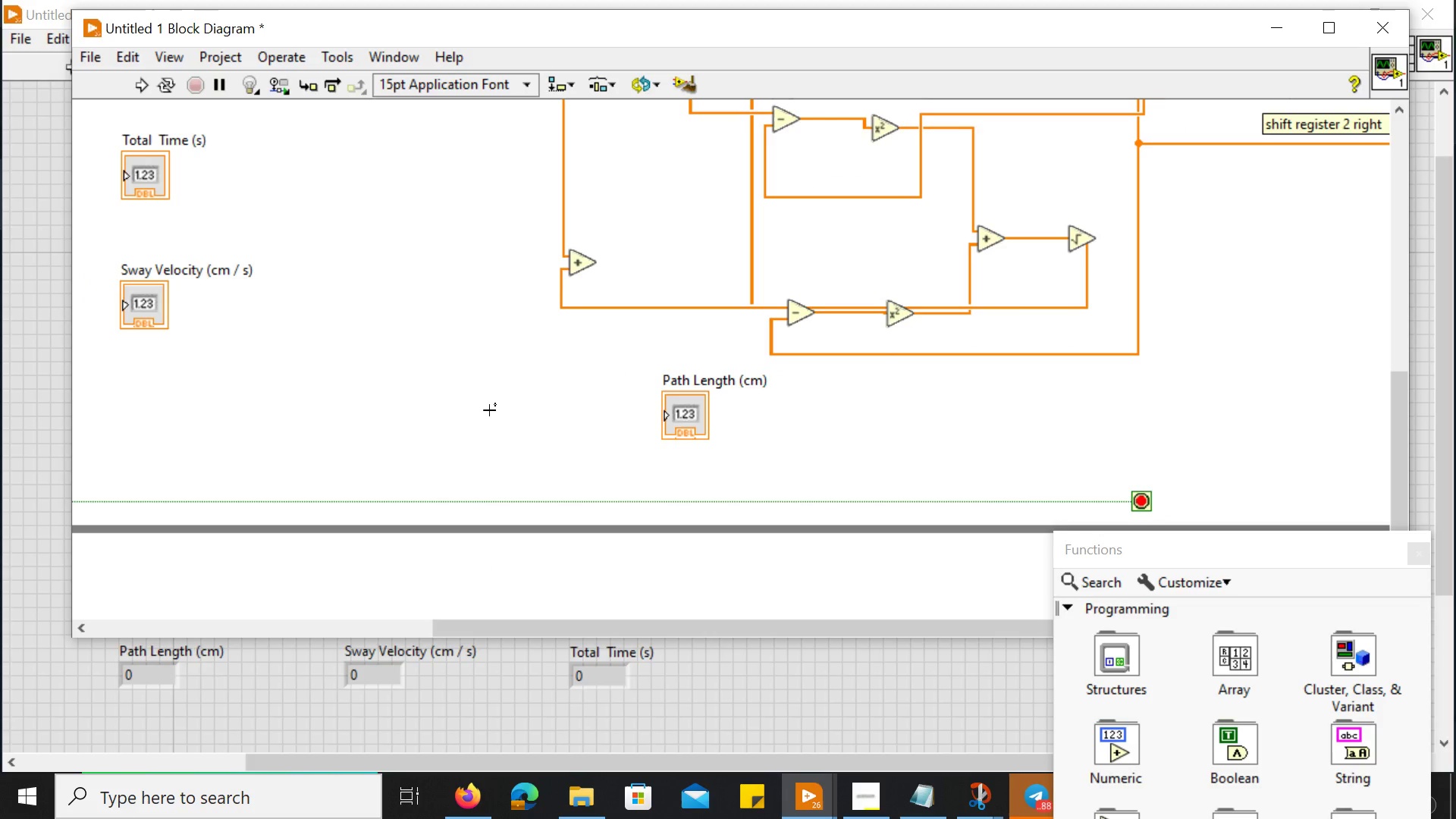 
left_click([489, 410])
 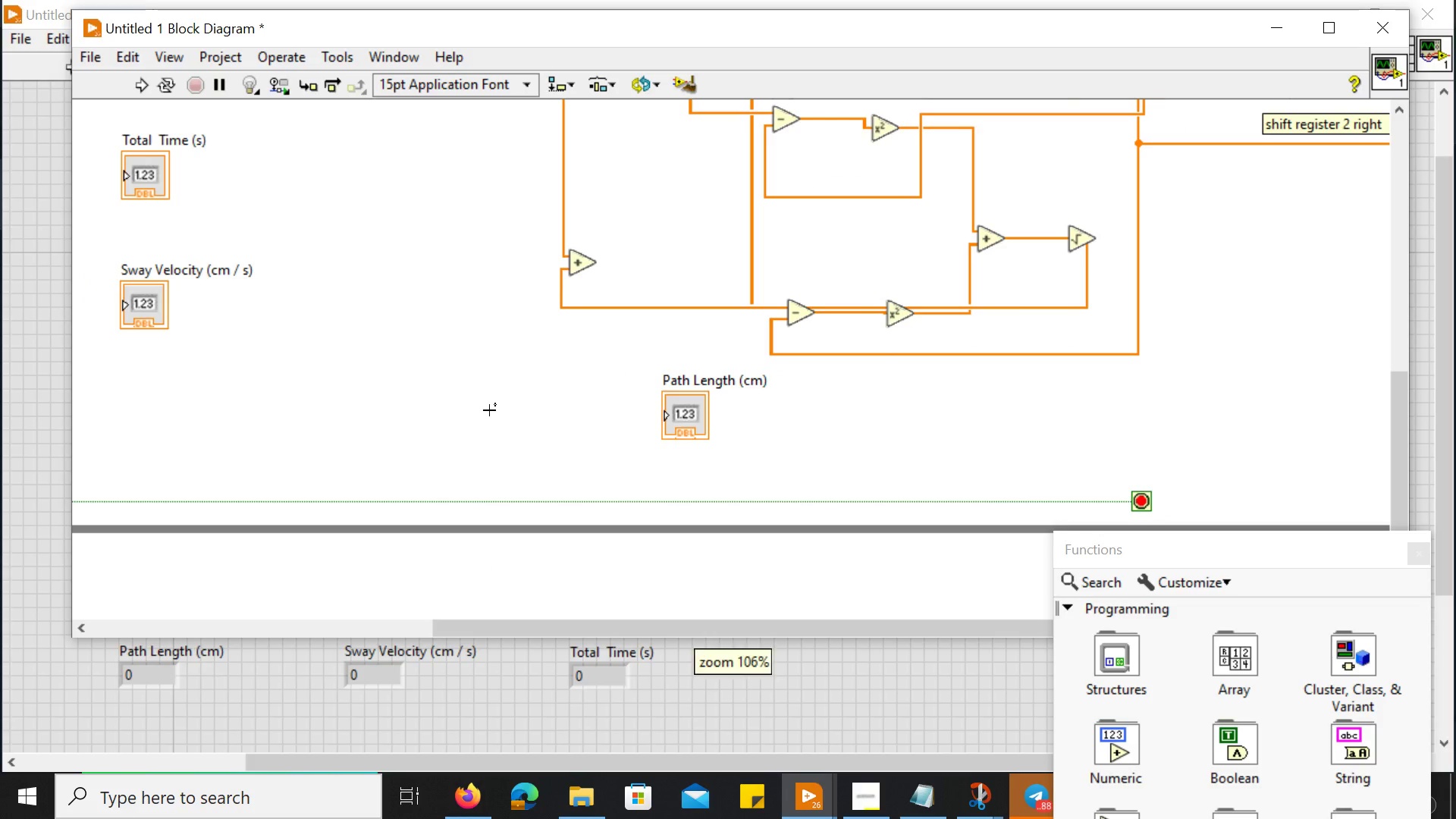 
key(Control+ControlLeft)
 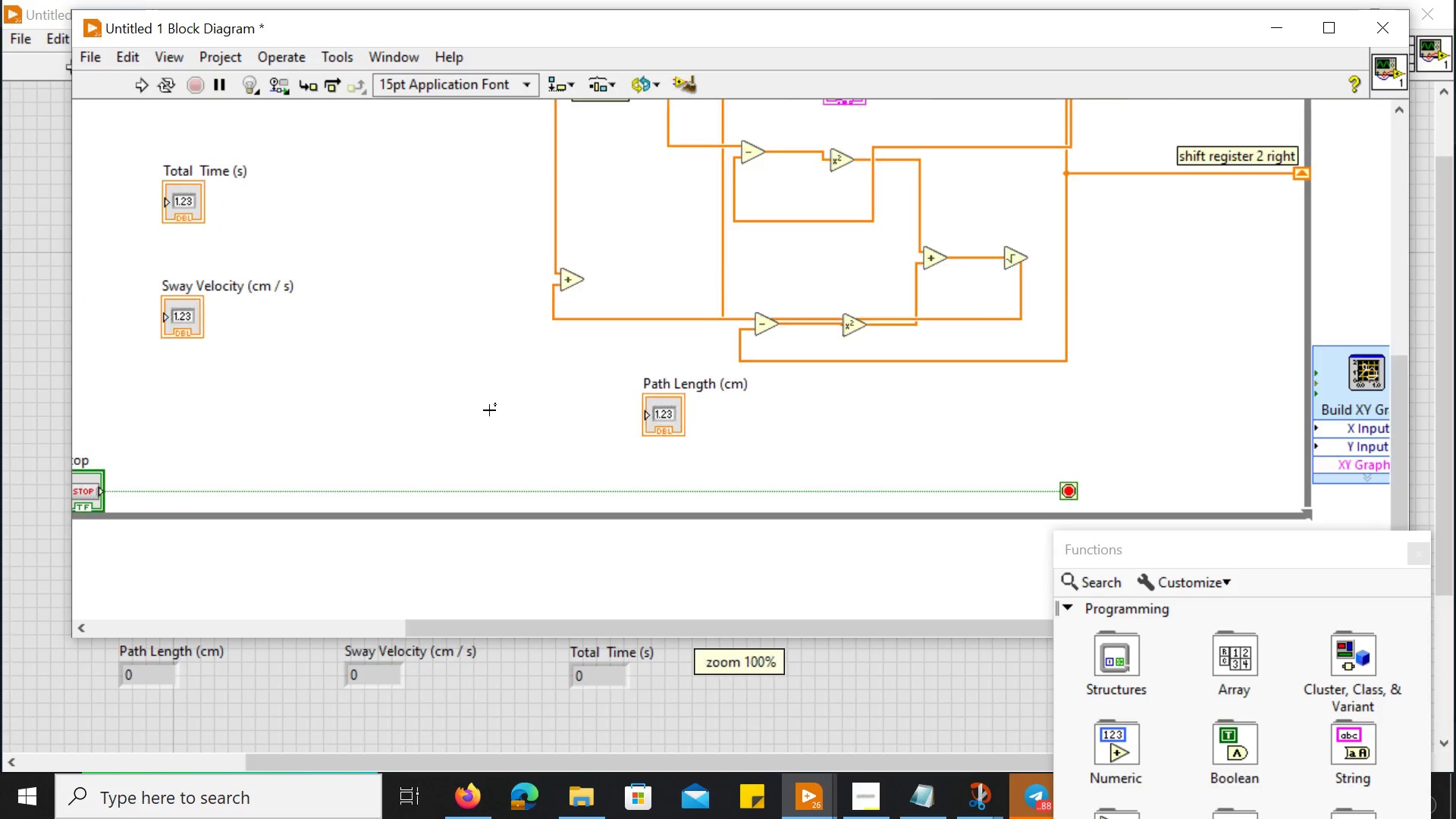 
key(Control+ControlLeft)
 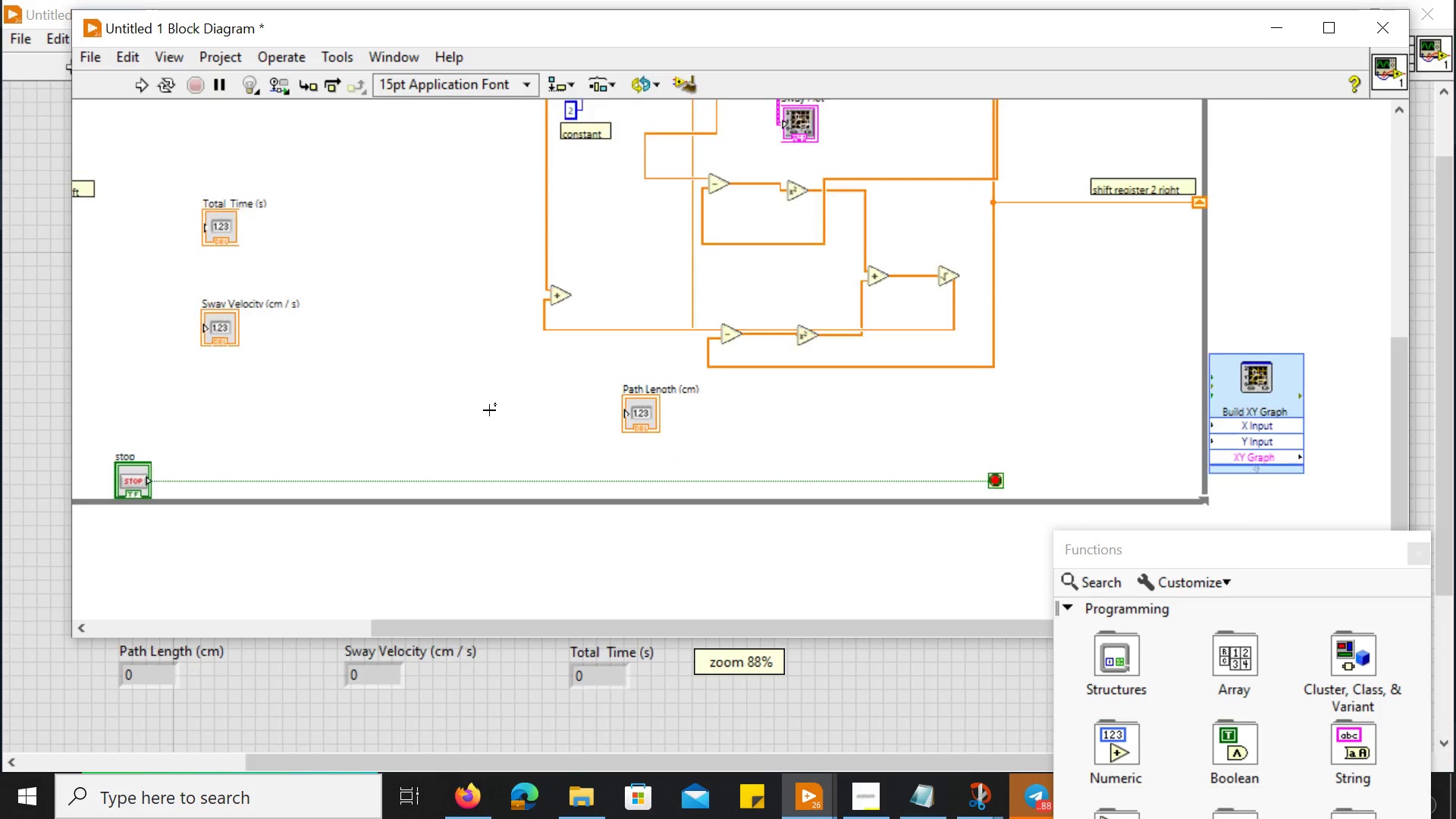 
key(Control+ControlLeft)
 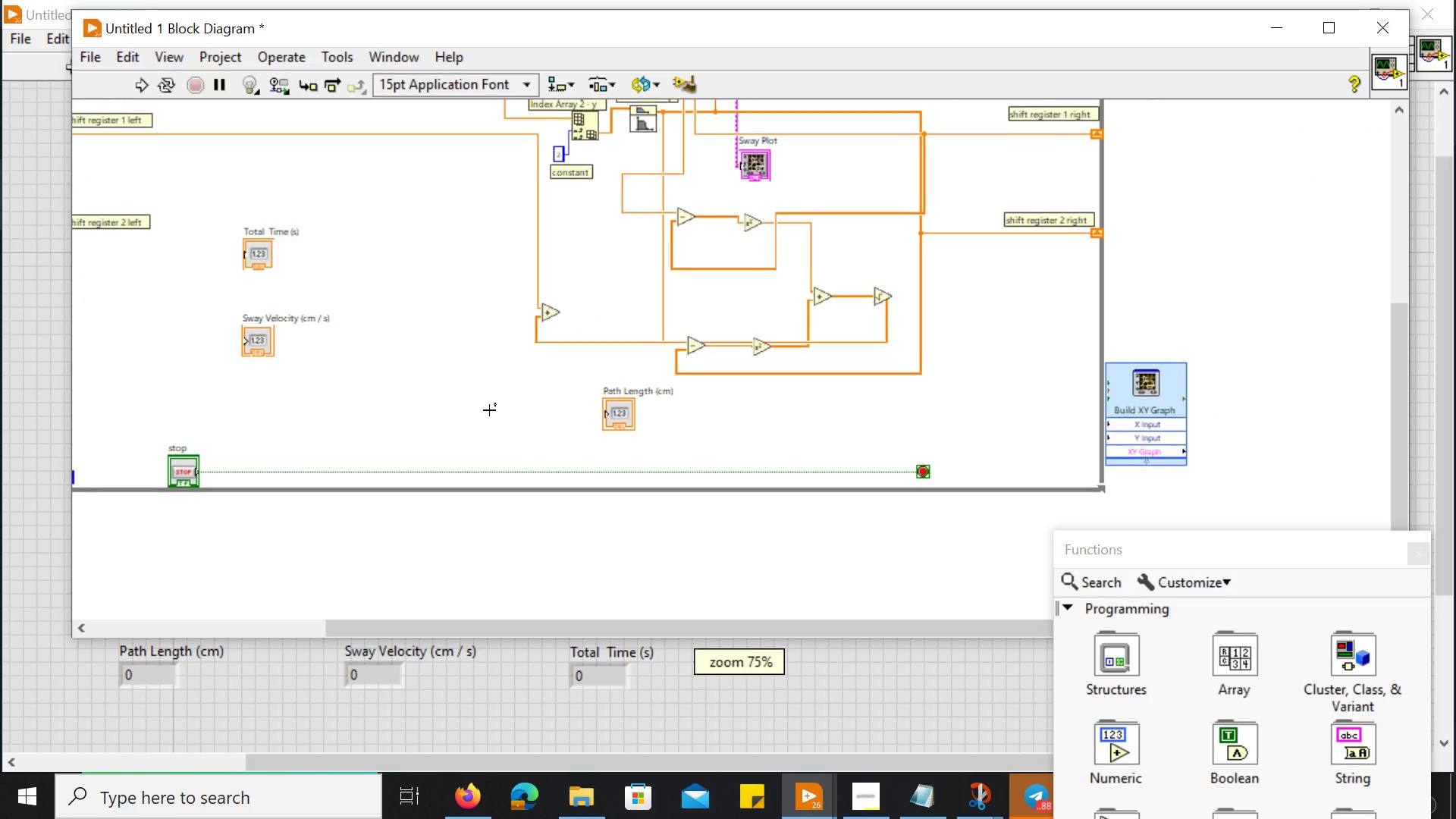 
scroll: coordinate [489, 410], scroll_direction: down, amount: 6.0
 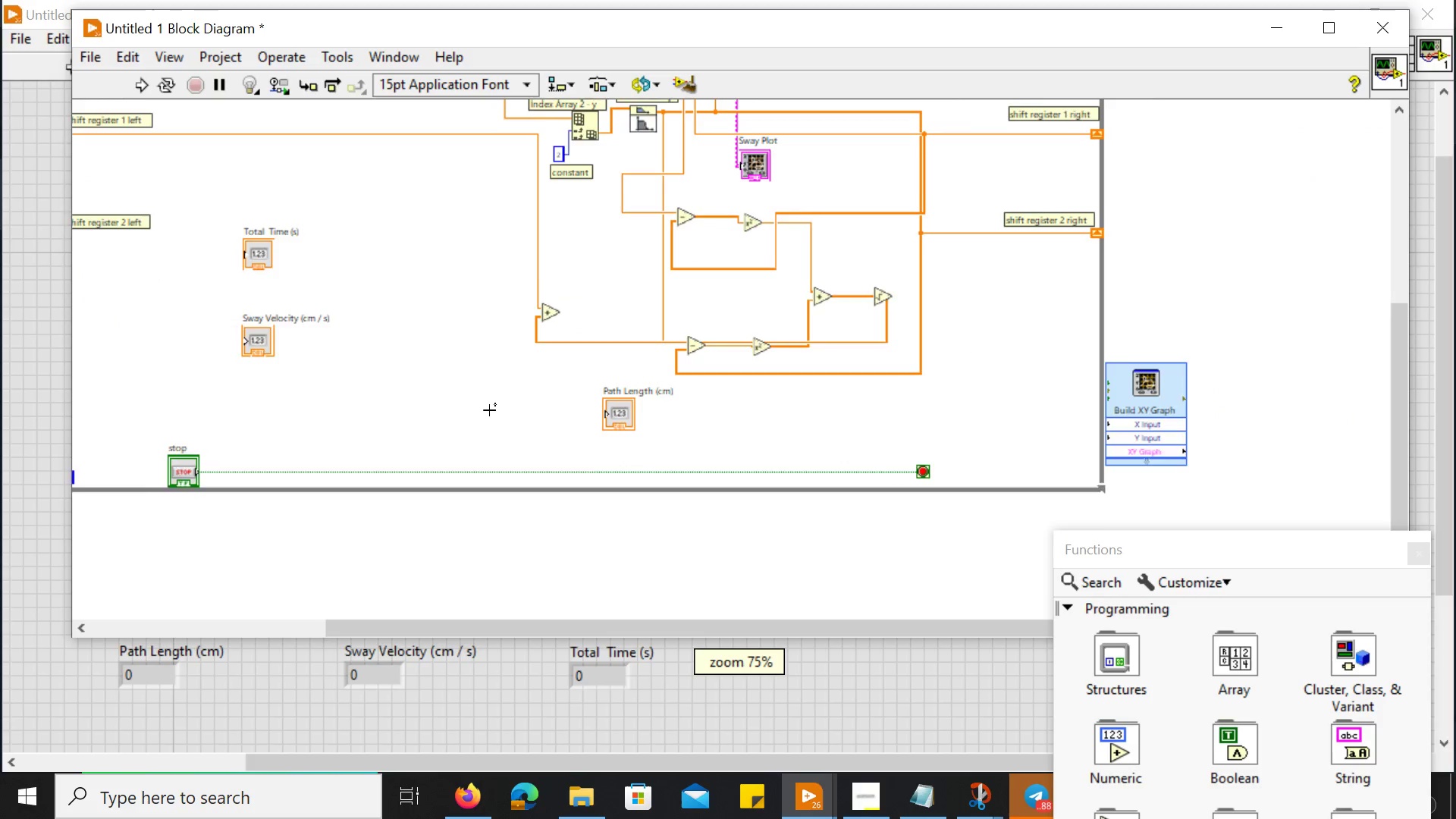 
key(Control+ControlLeft)
 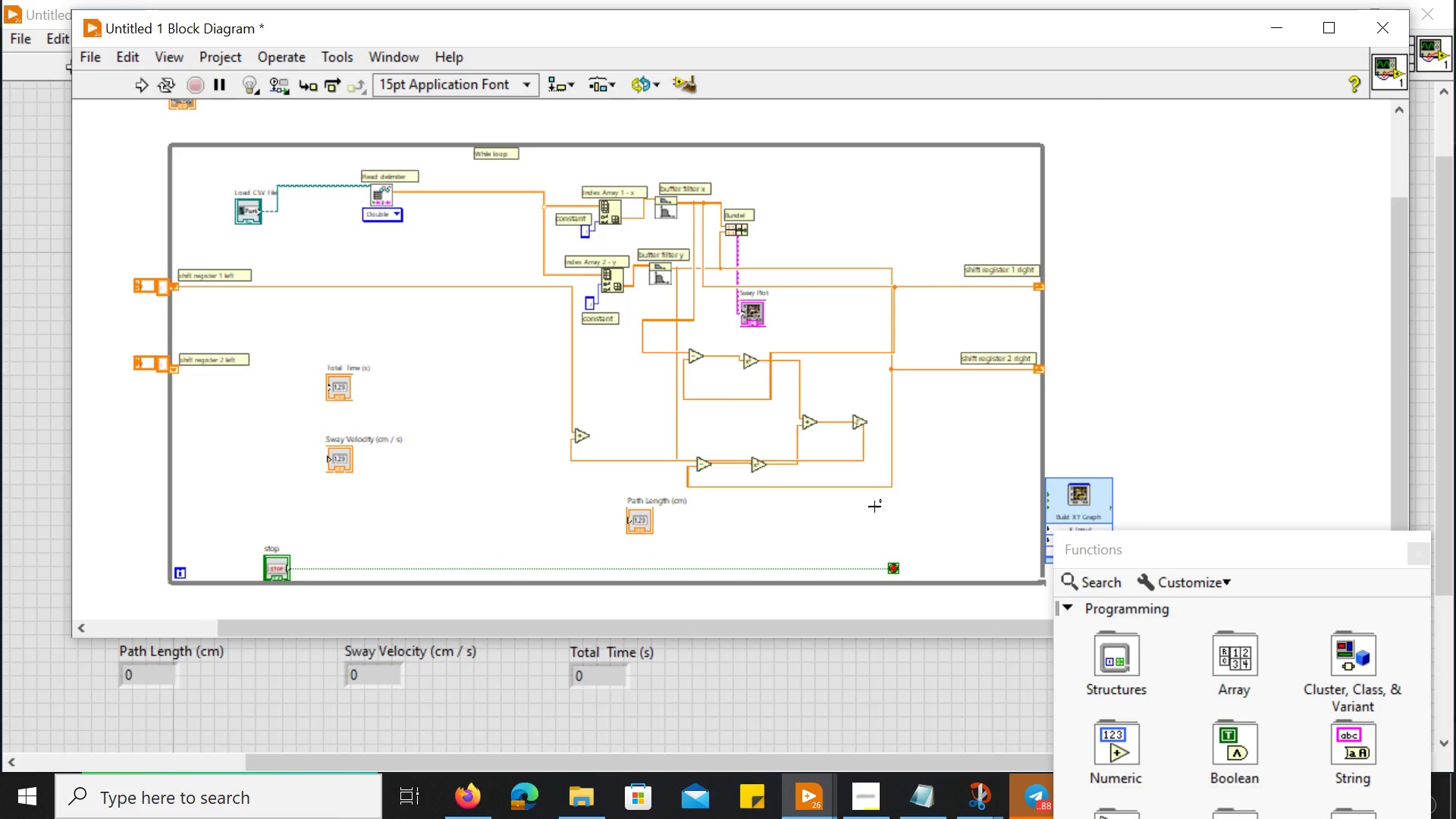 
scroll: coordinate [489, 410], scroll_direction: none, amount: 0.0
 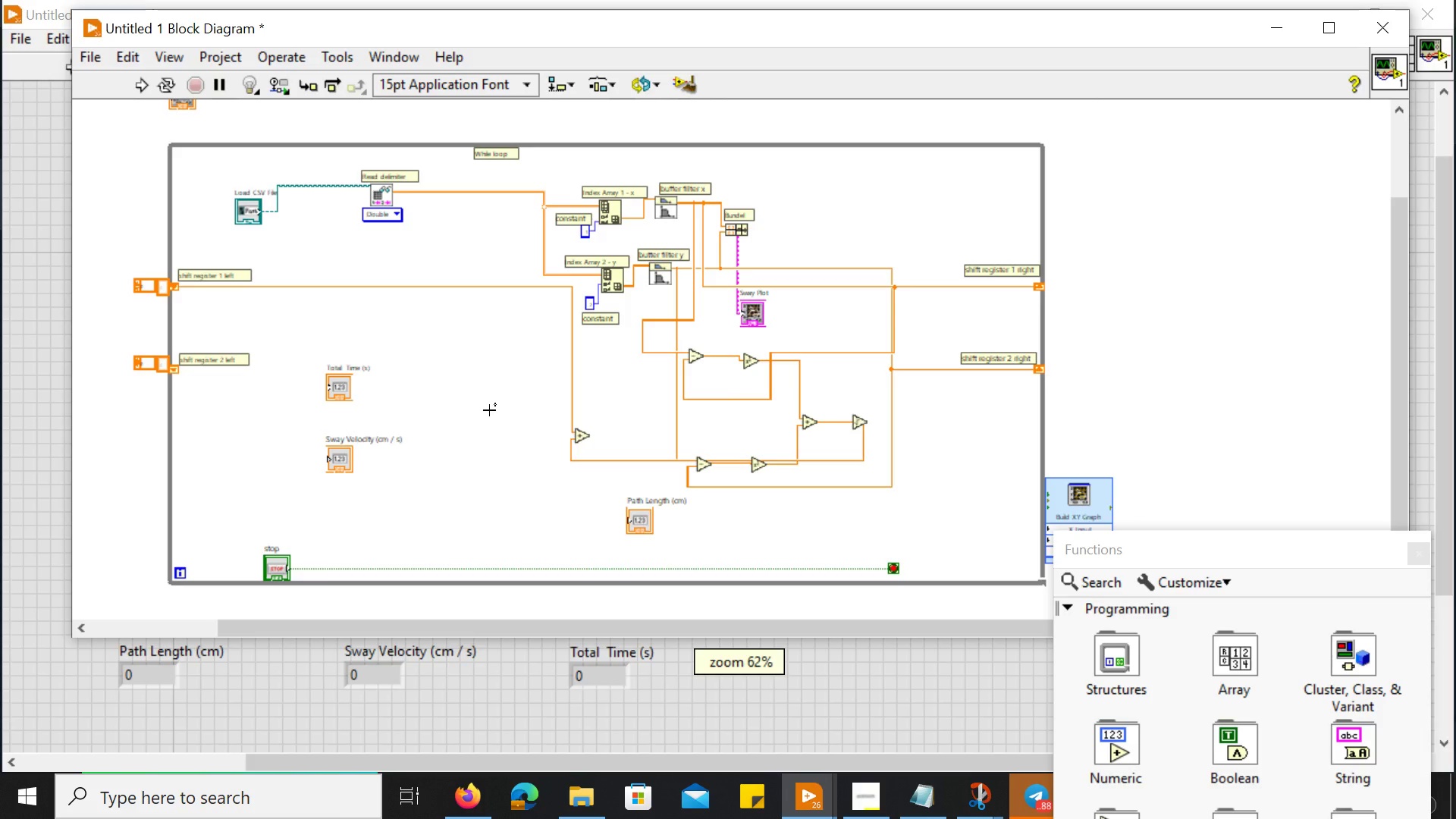 
left_click([976, 805])
 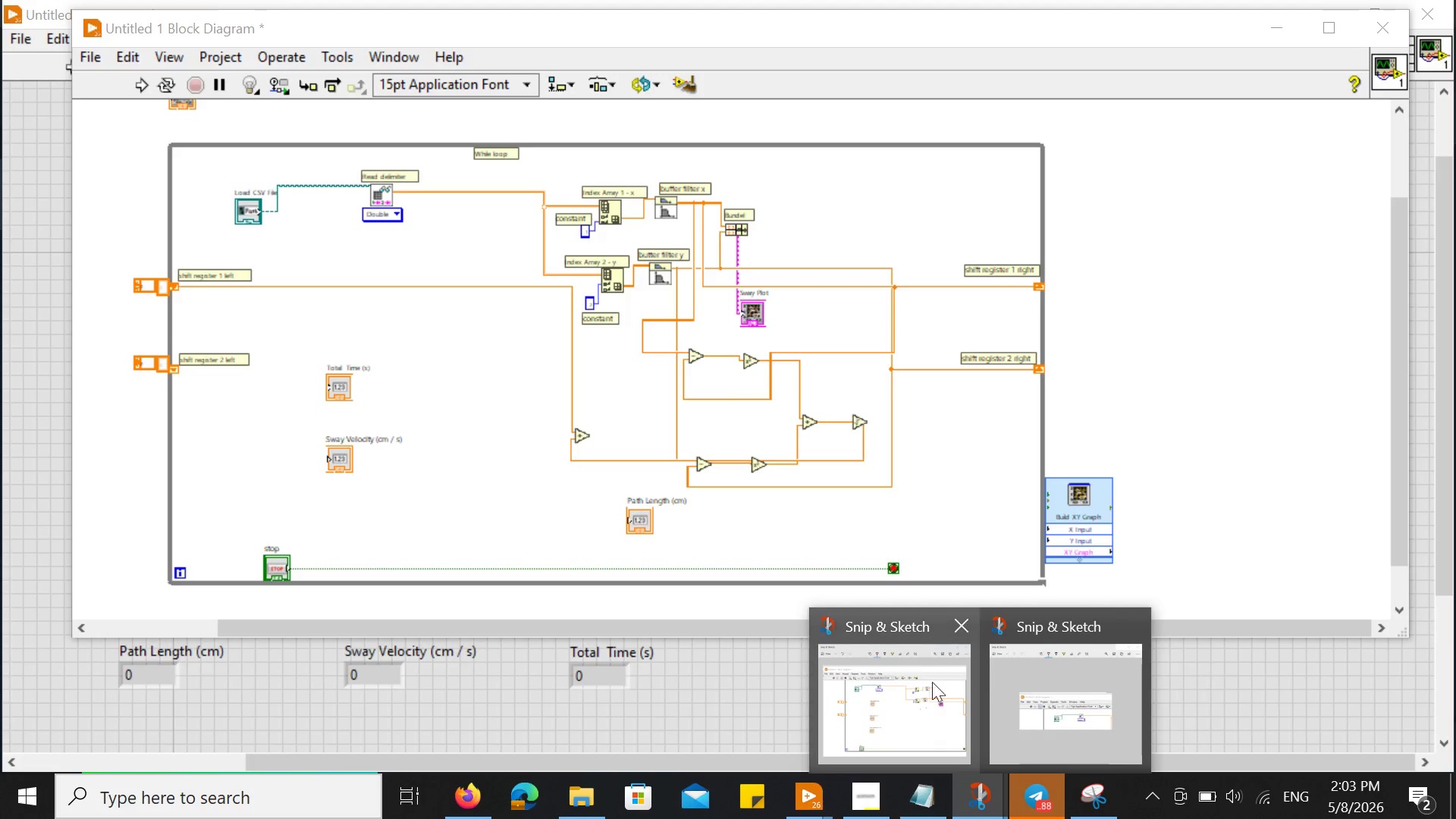 
left_click([934, 693])
 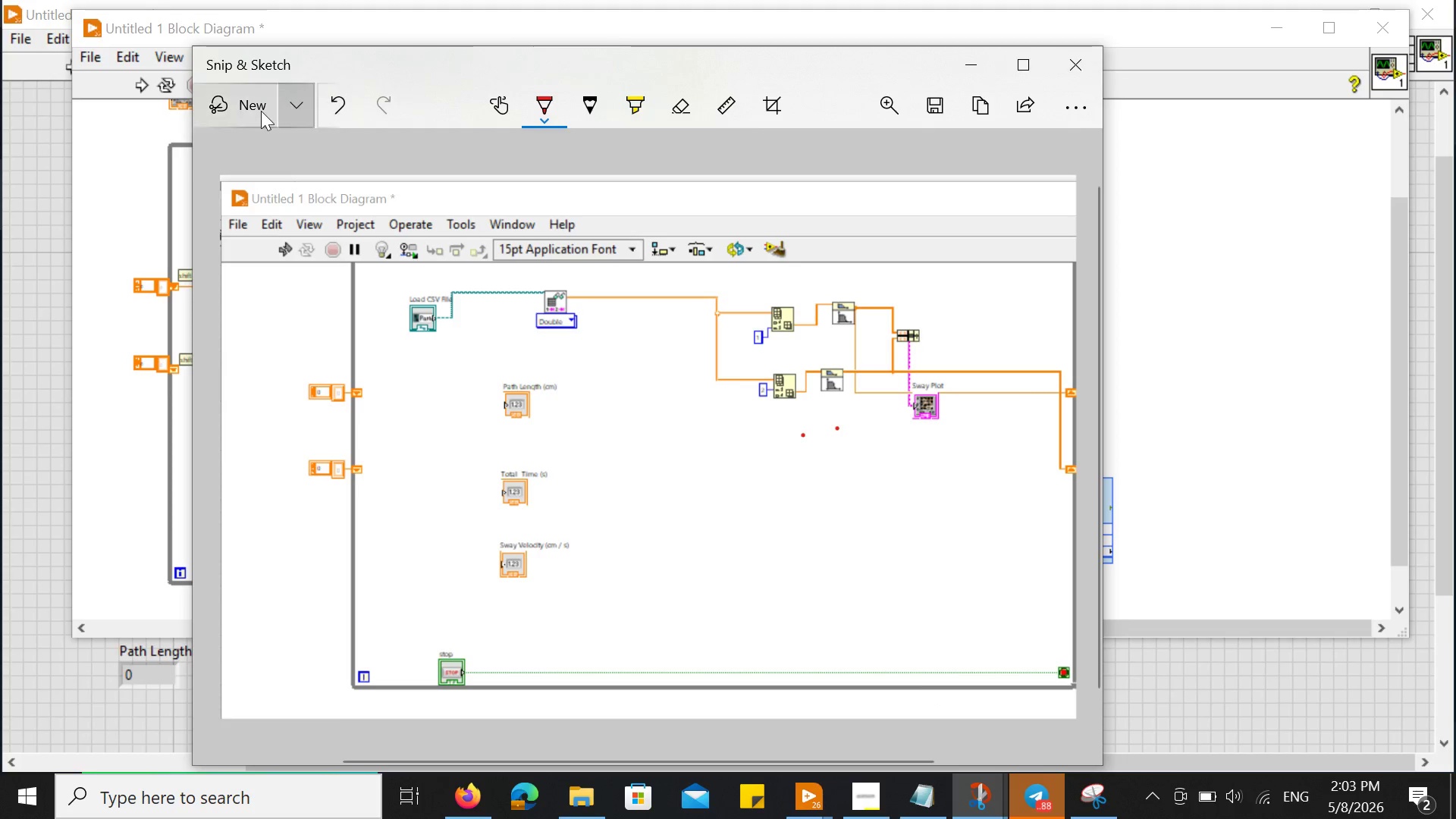 
left_click([248, 111])
 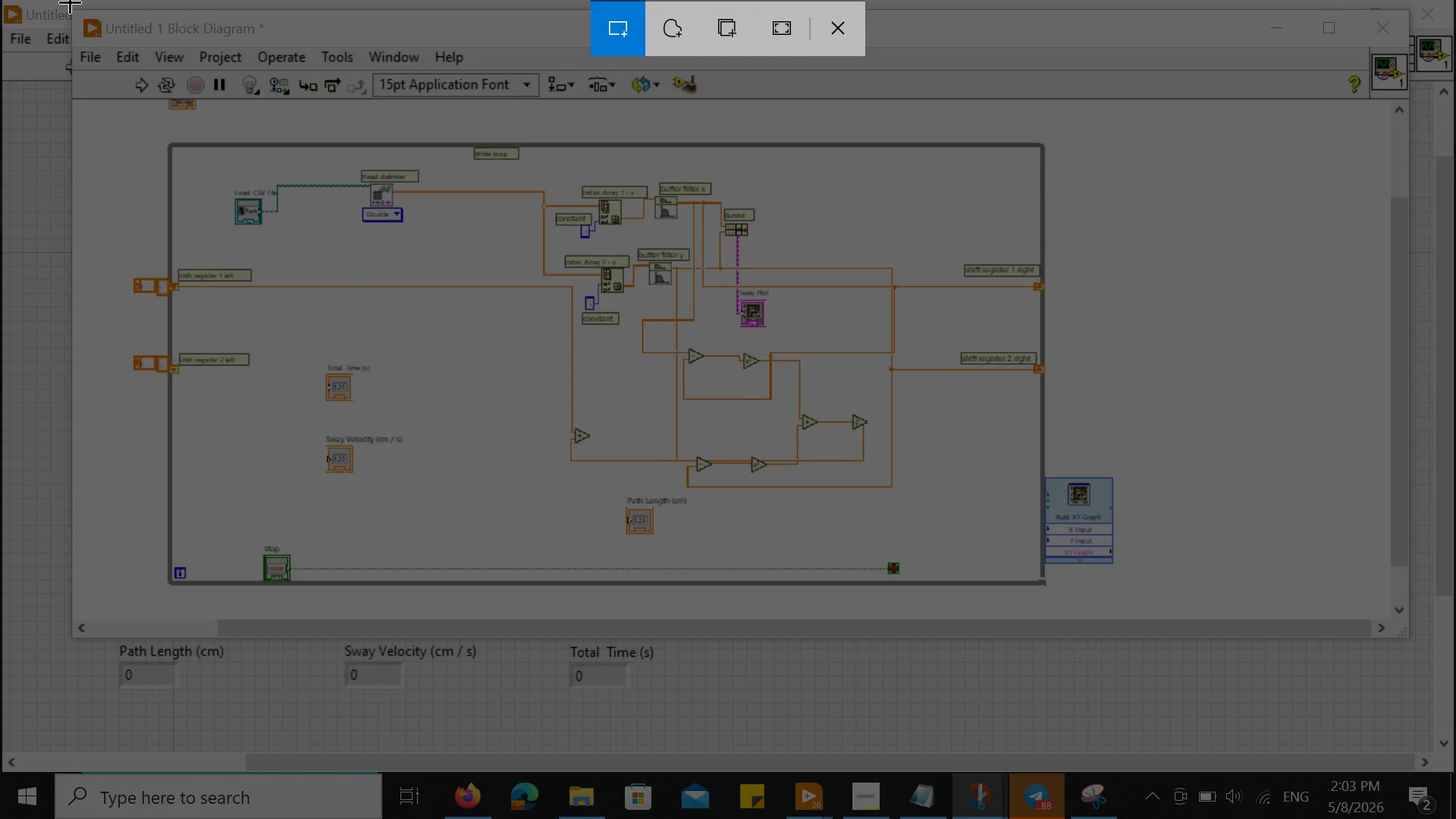 
left_click_drag(start_coordinate=[70, 2], to_coordinate=[1044, 620])
 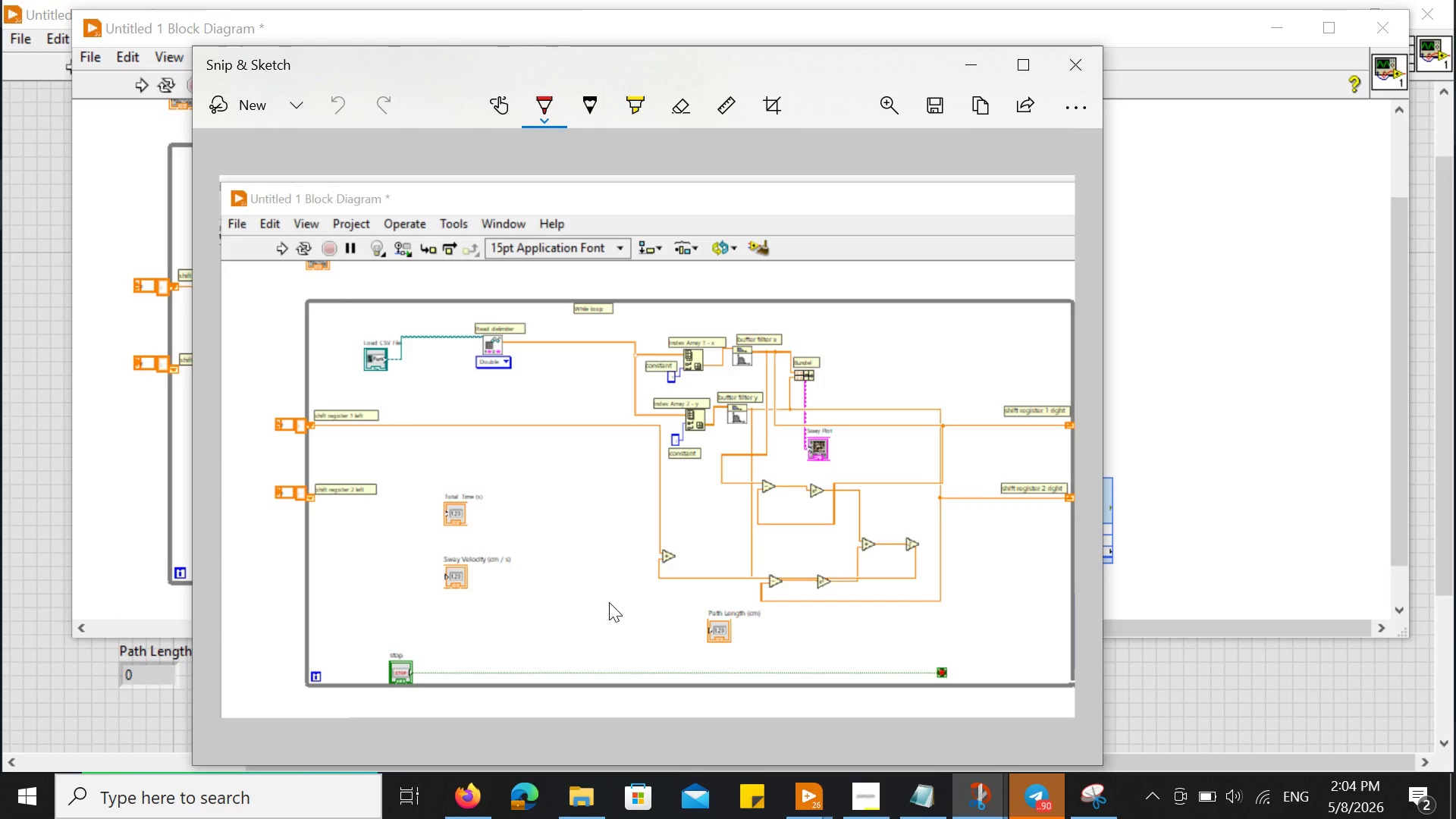 
wait(35.64)
 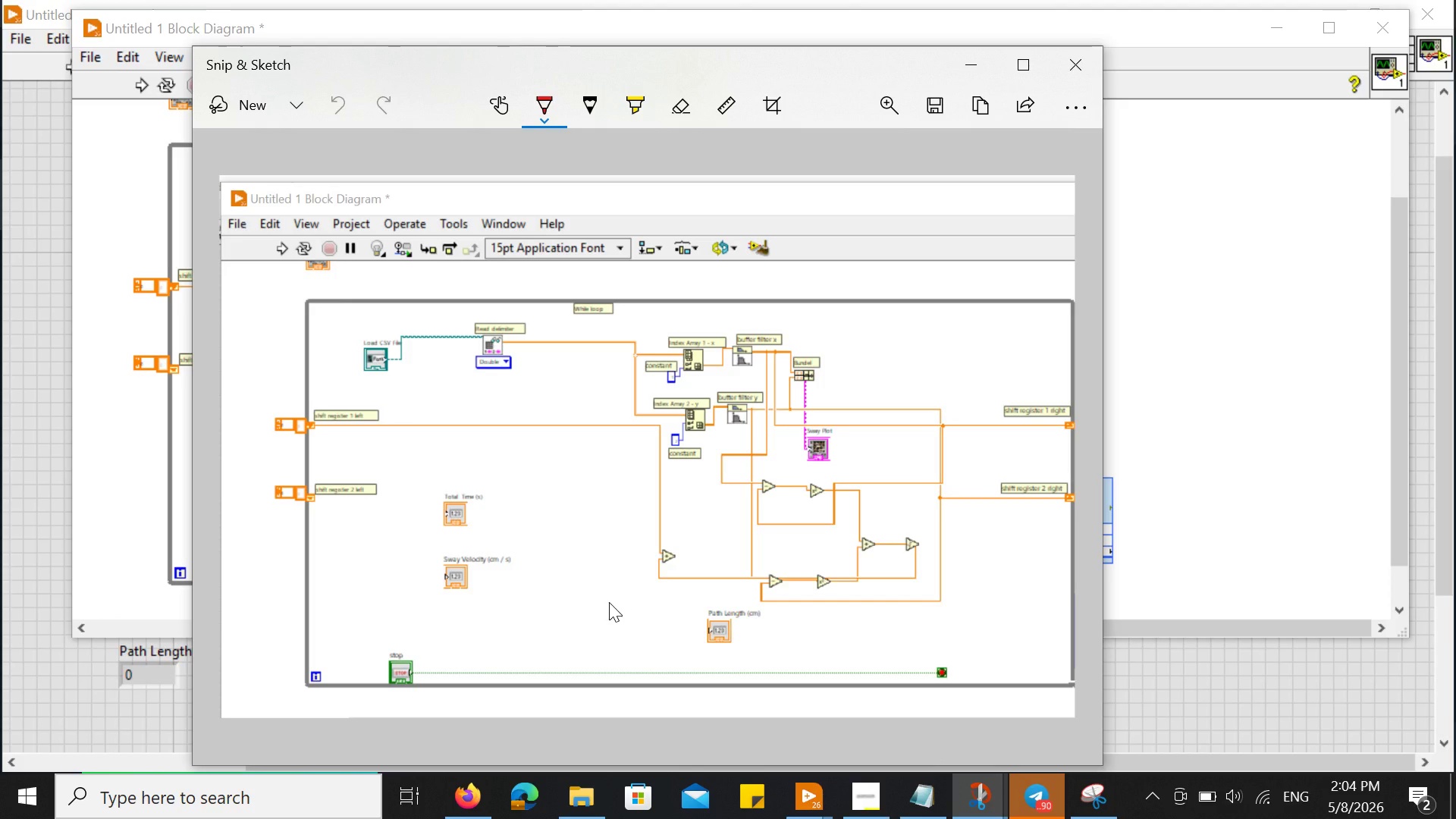 
right_click([548, 610])
 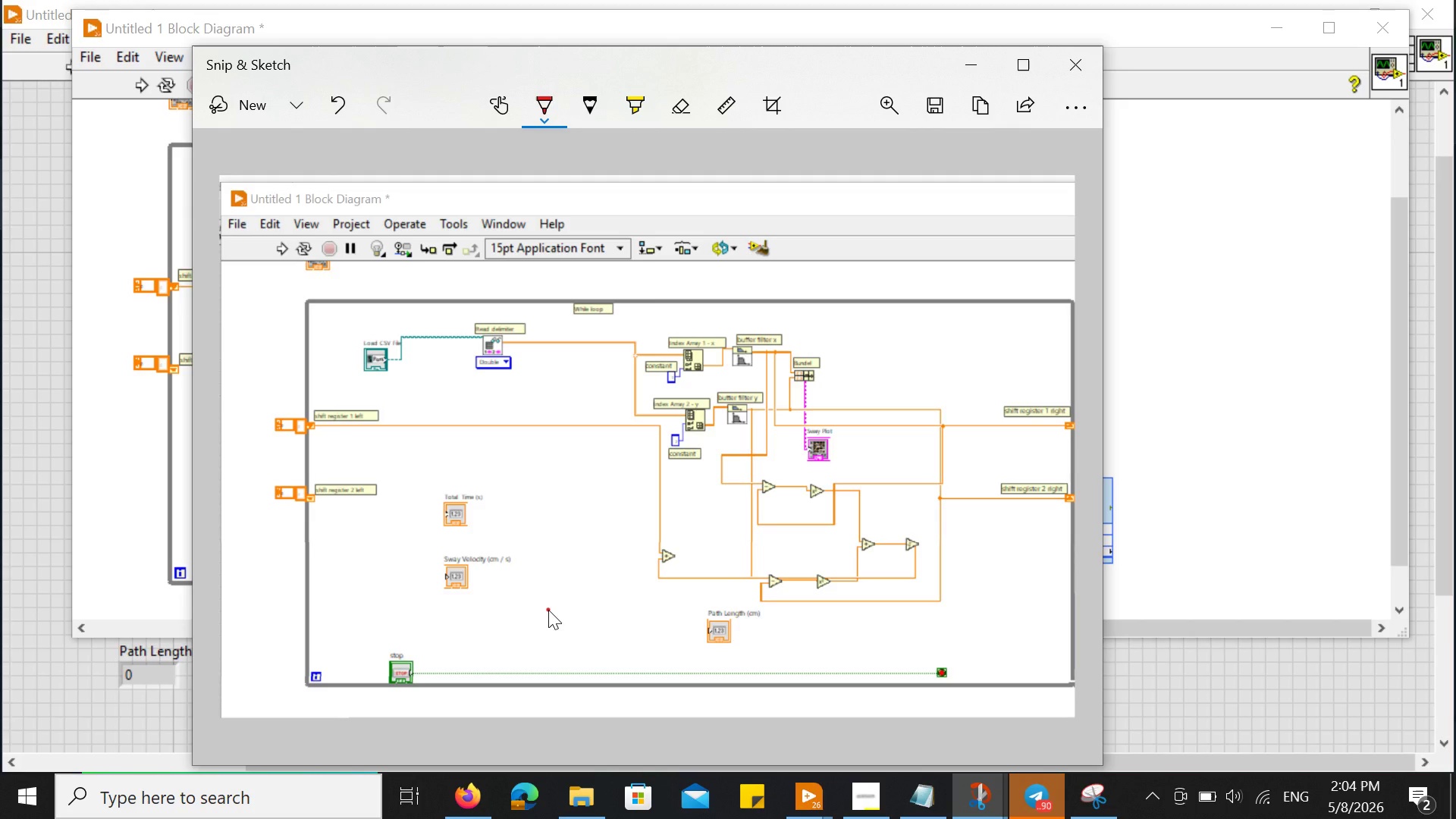 
right_click([548, 610])
 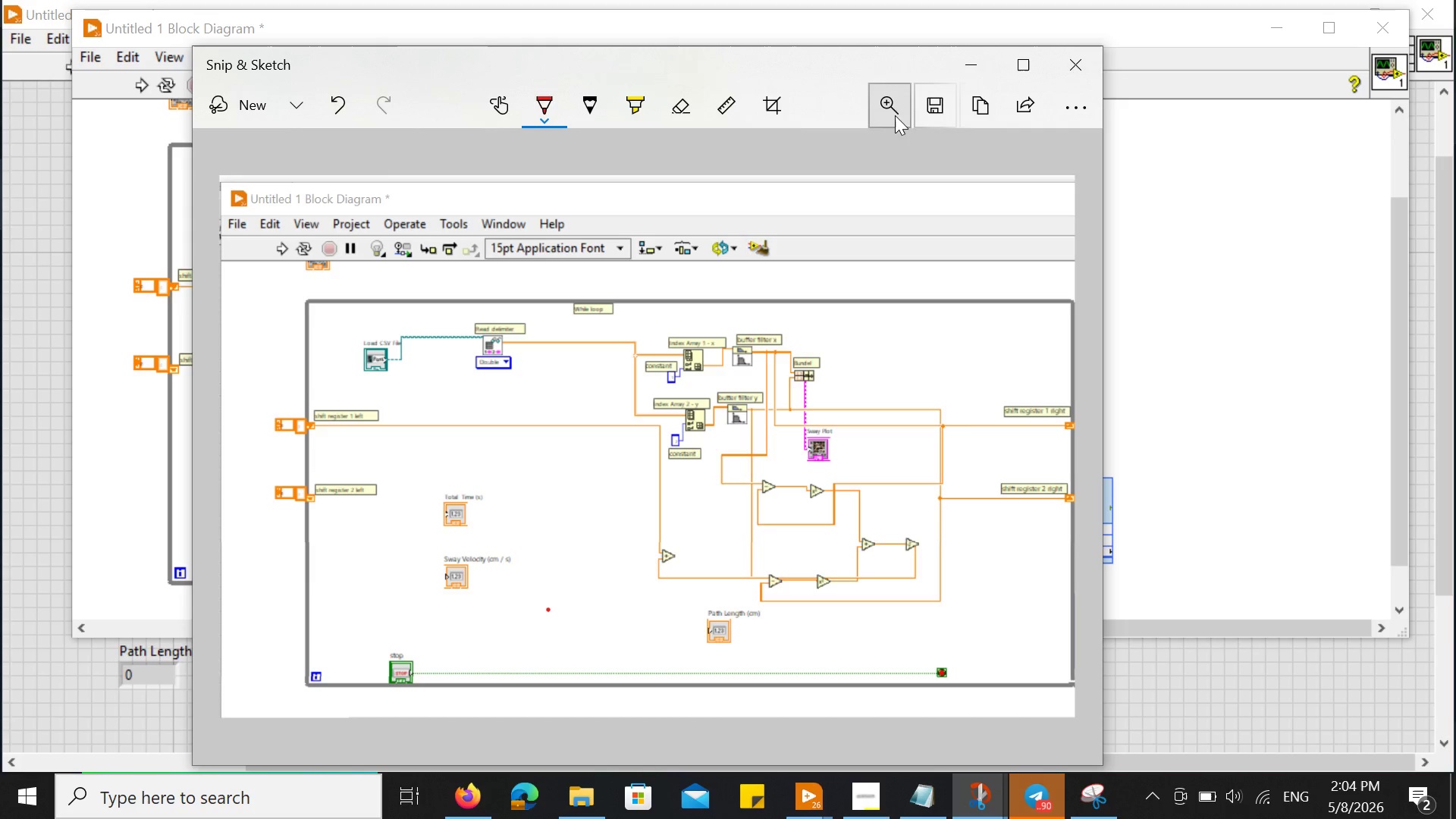 
left_click([966, 115])
 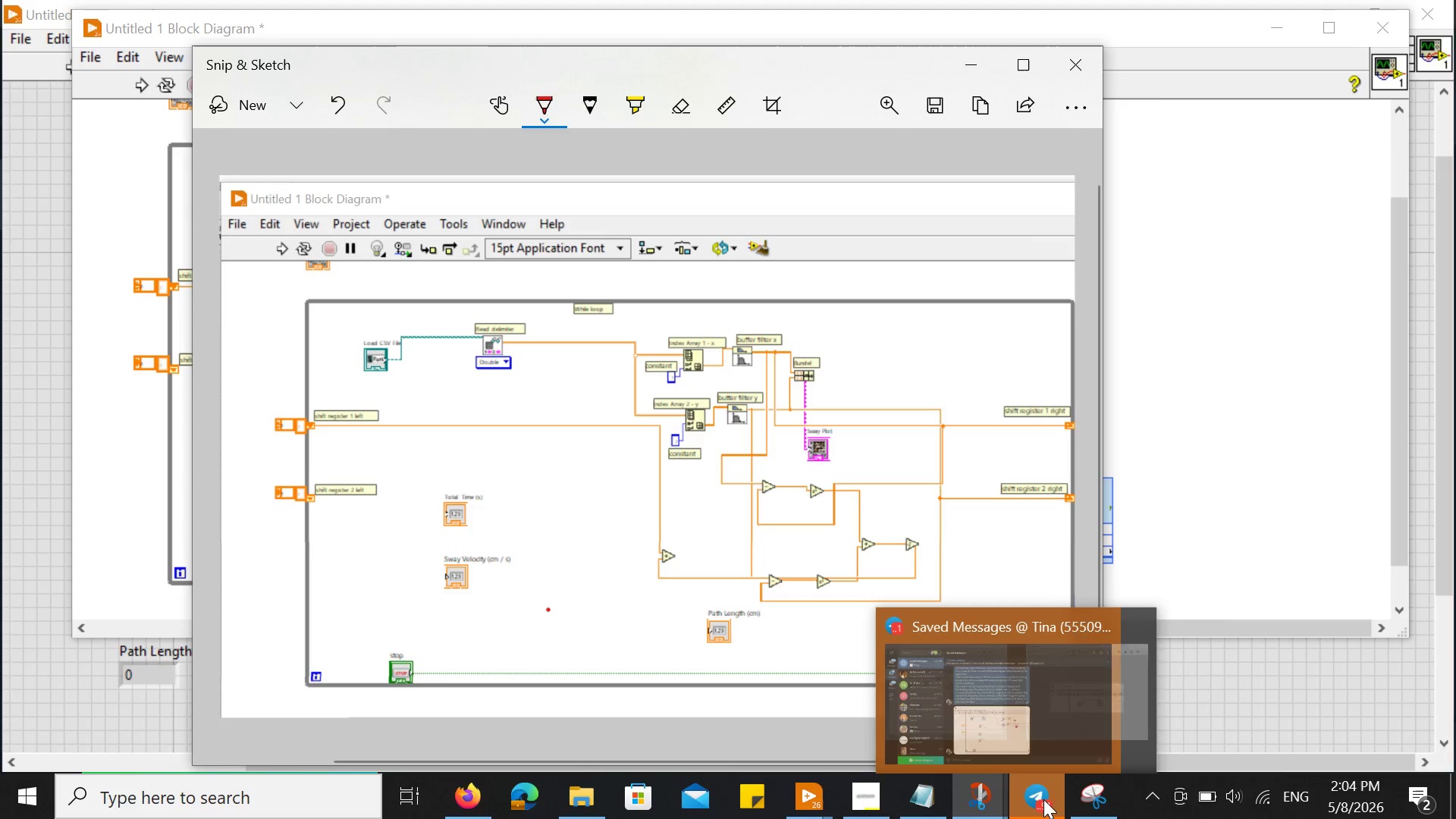 
wait(5.94)
 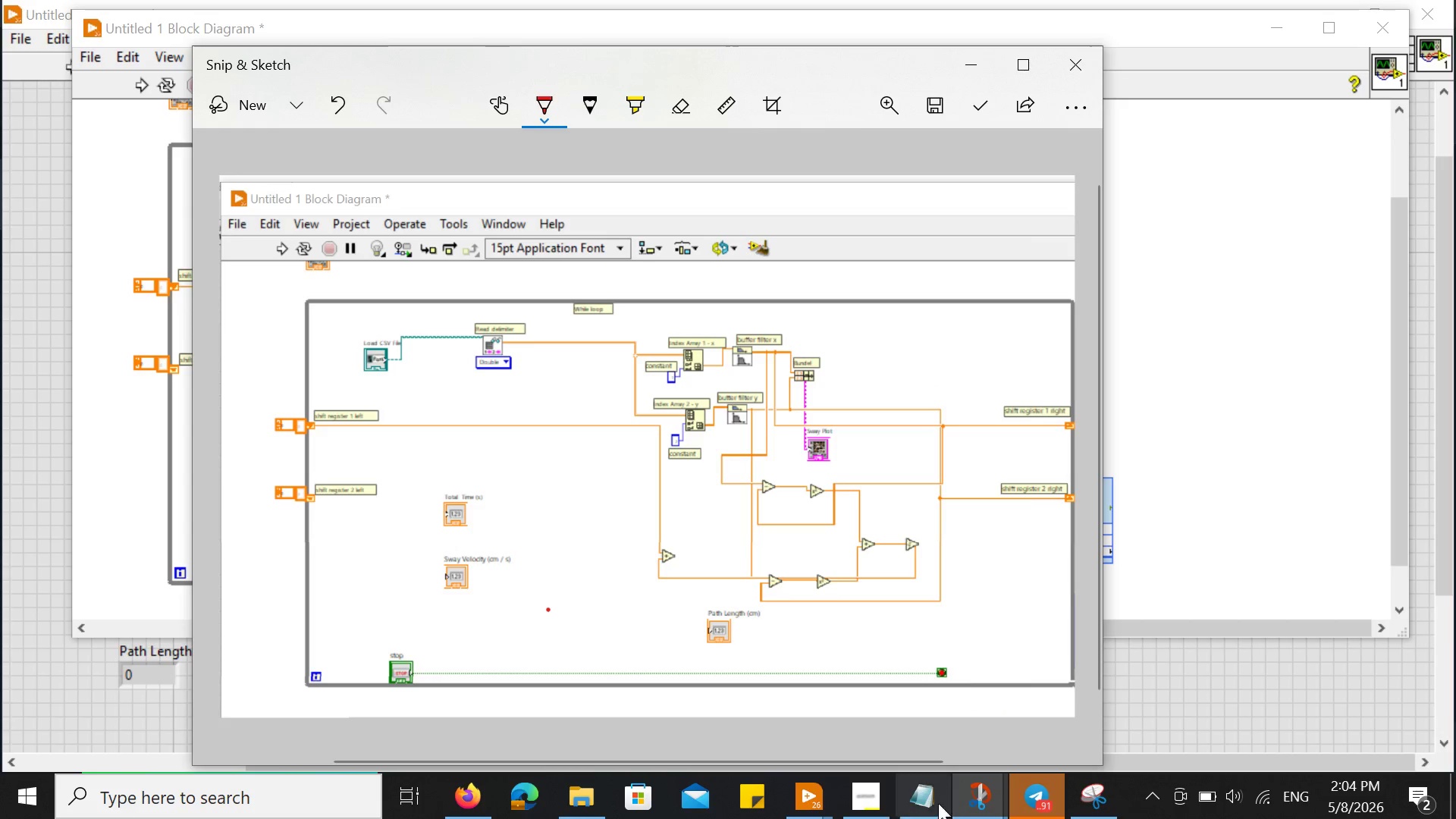 
left_click([1043, 799])
 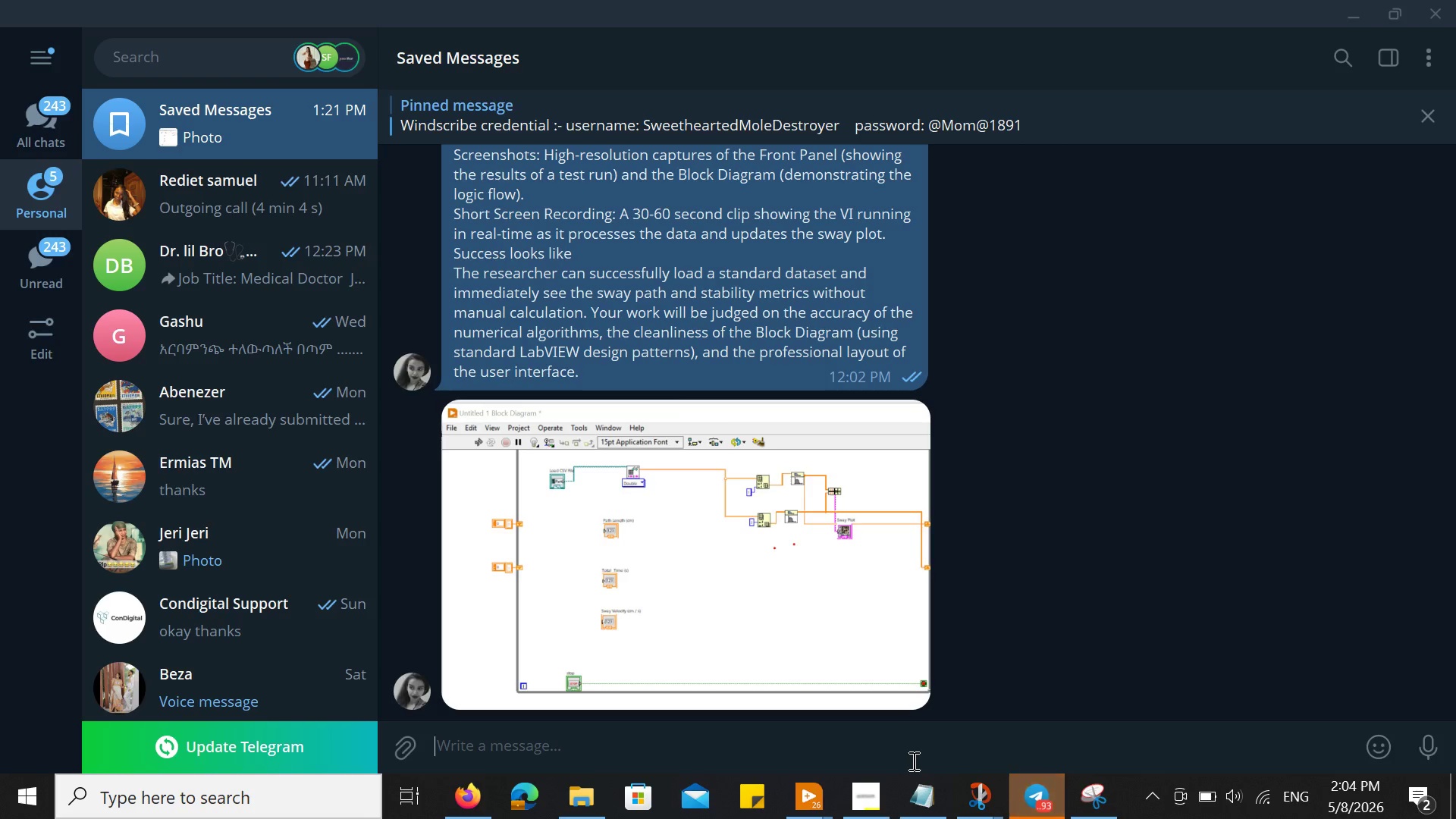 
left_click([912, 761])
 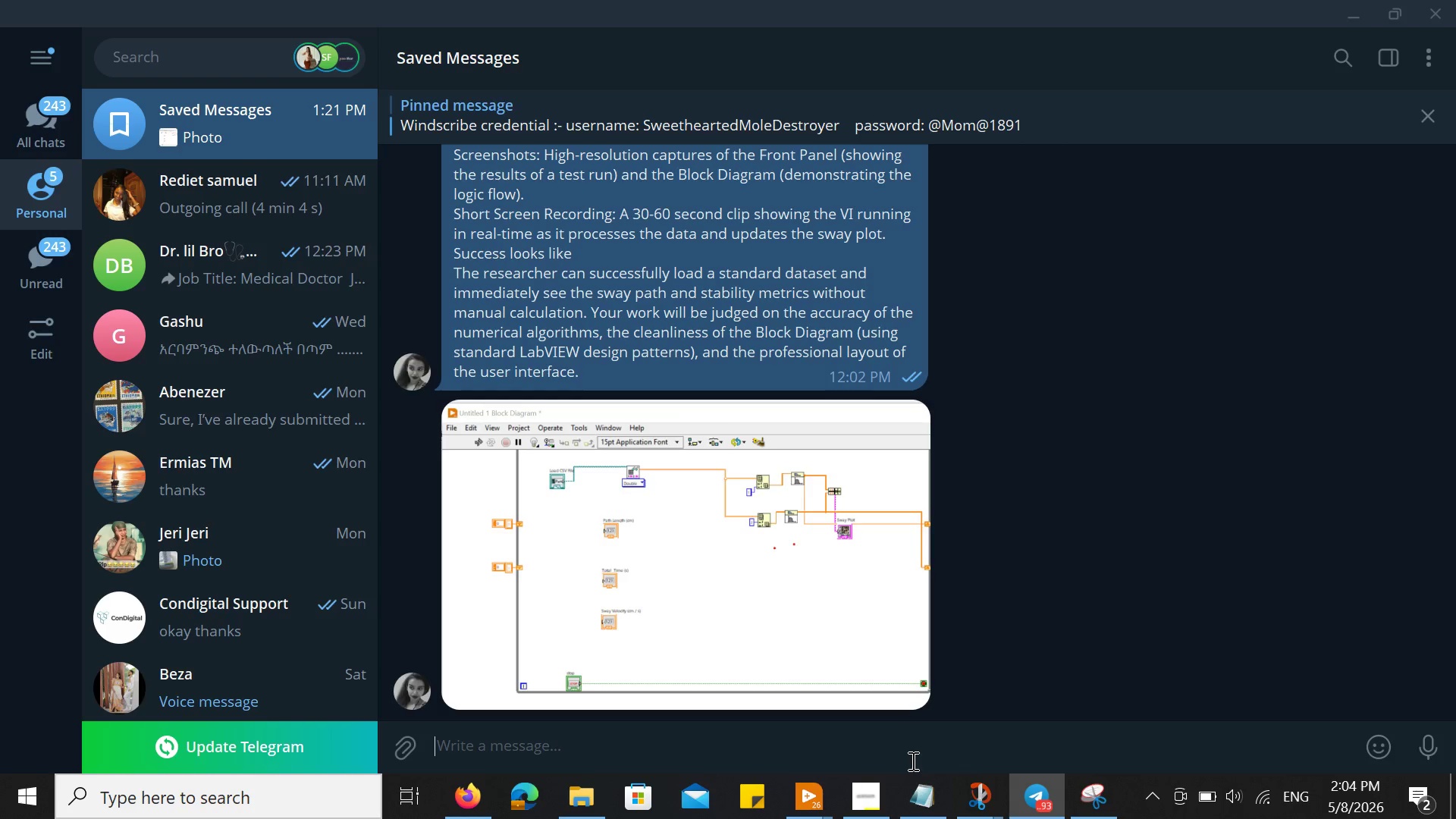 
key(Control+V)
 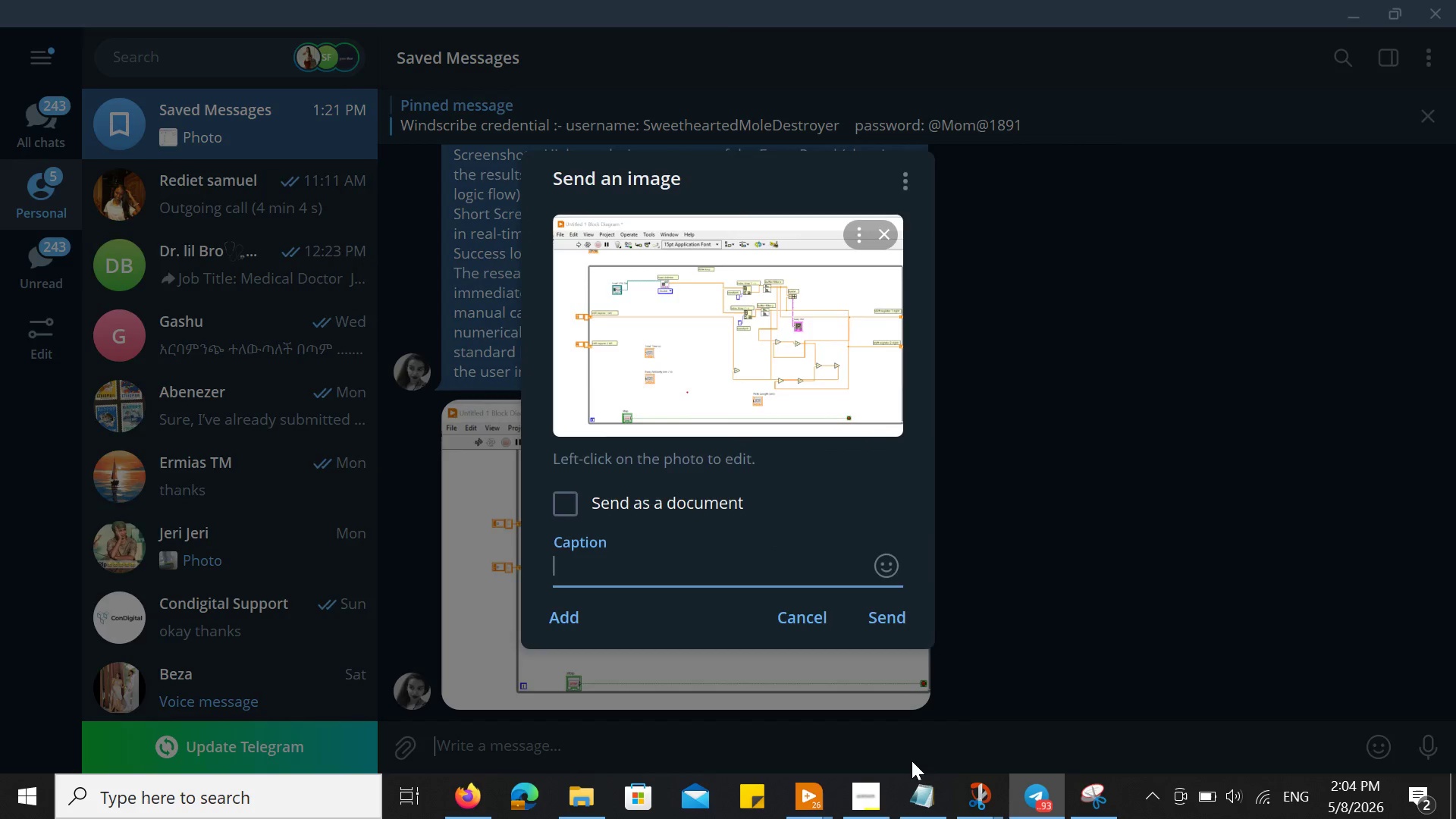 
key(Enter)
 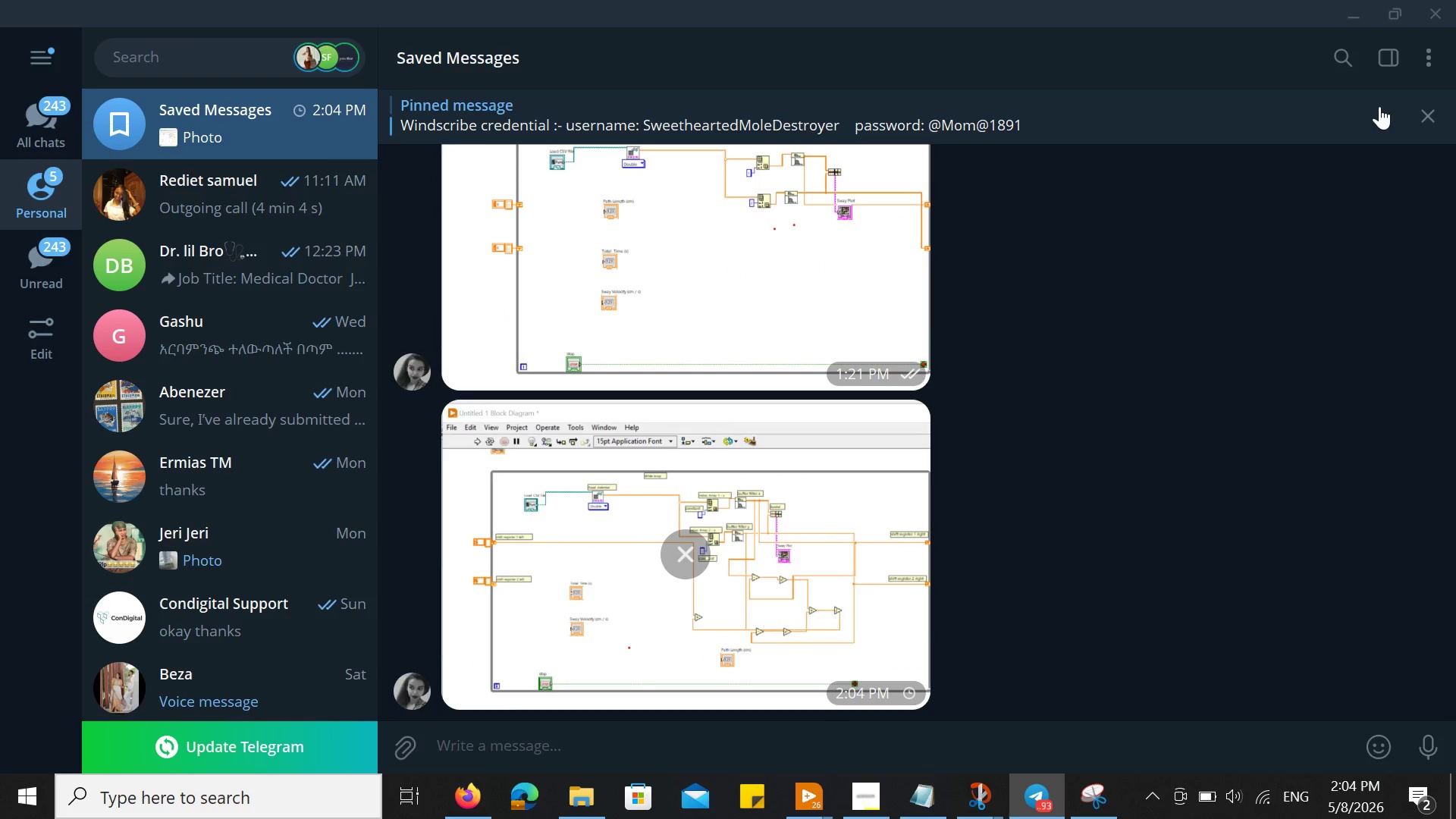 
left_click([1352, 0])
 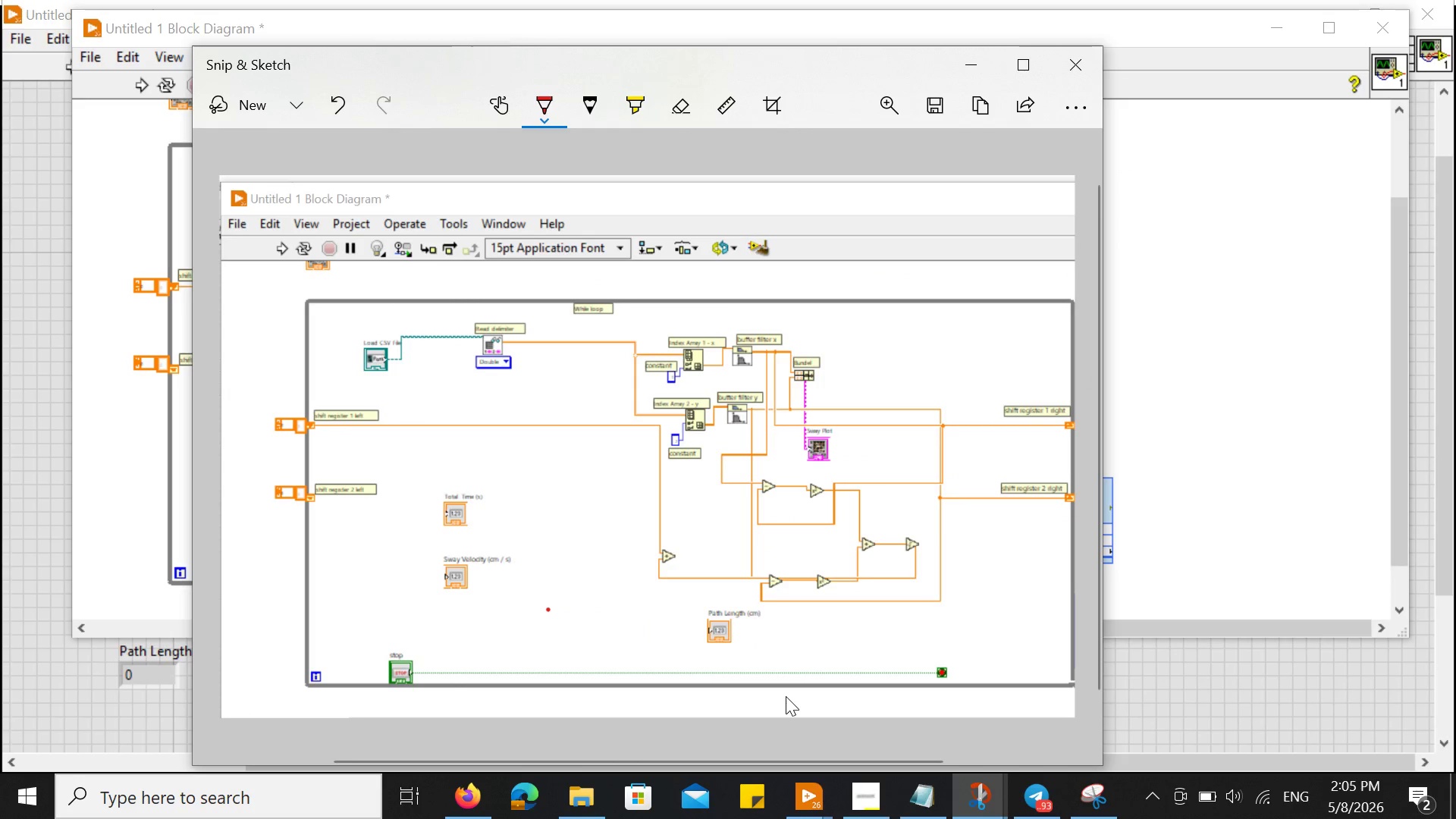 
left_click([846, 783])
 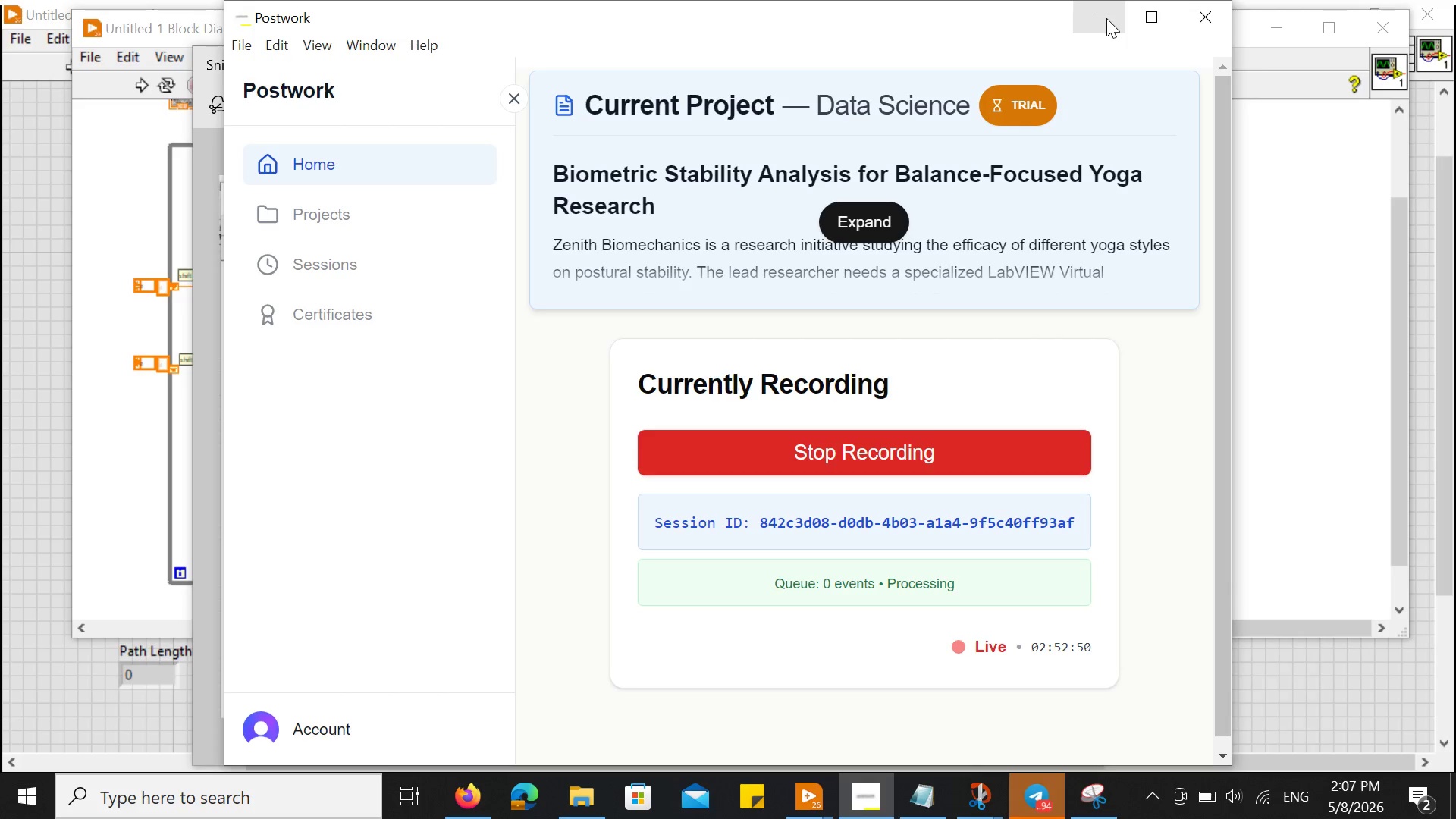 
wait(137.34)
 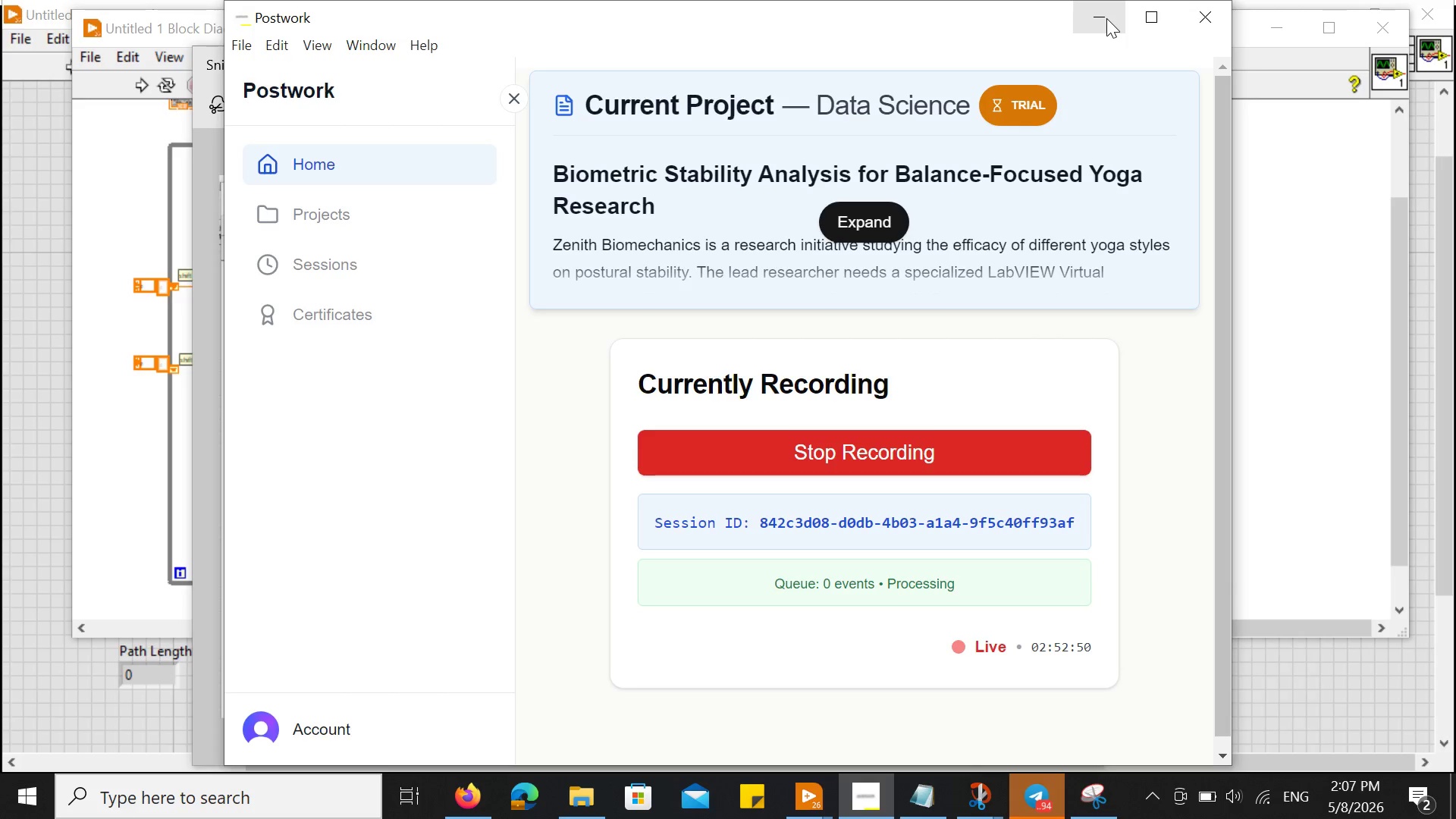 
left_click([1106, 14])
 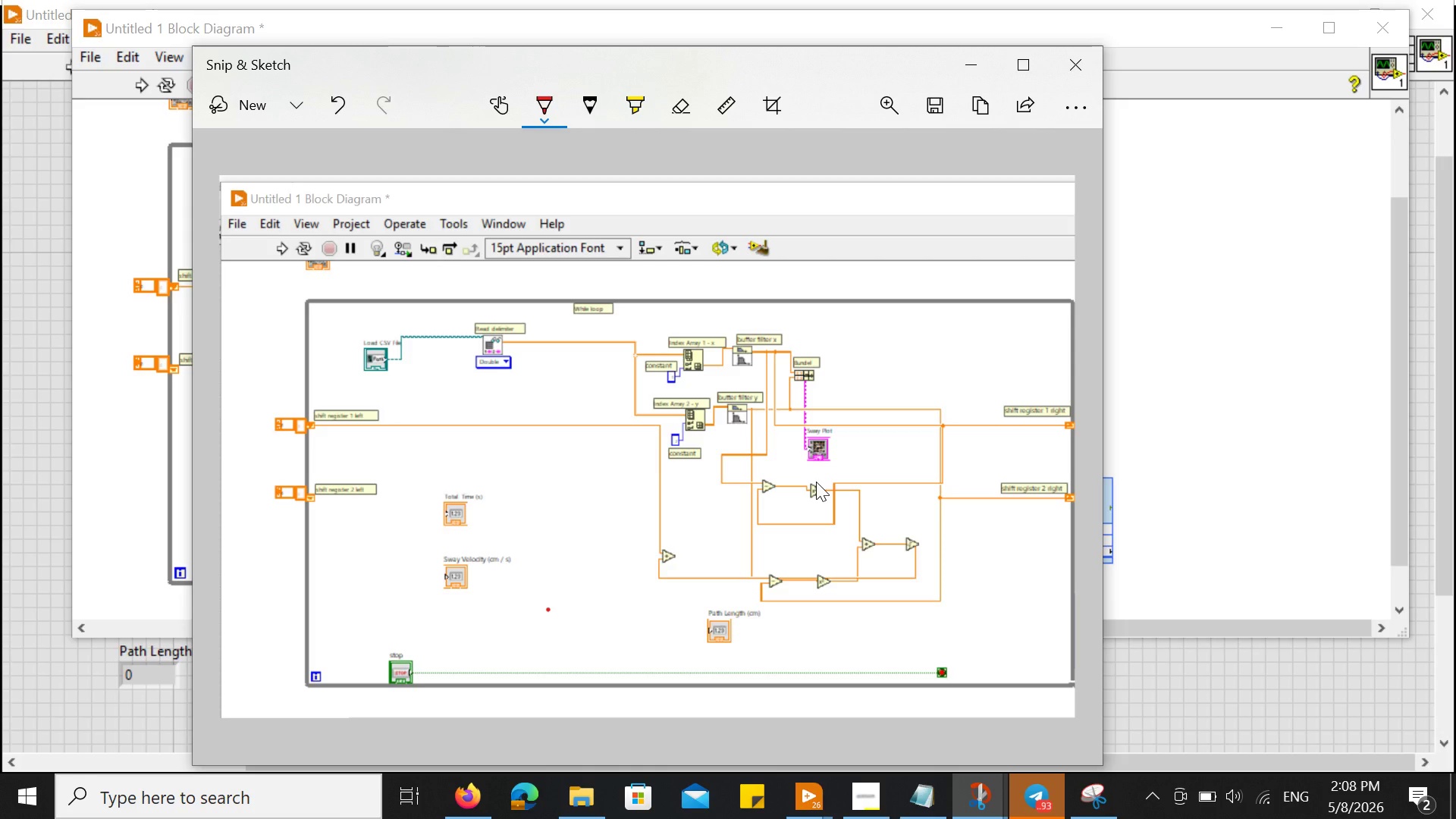 
wait(76.0)
 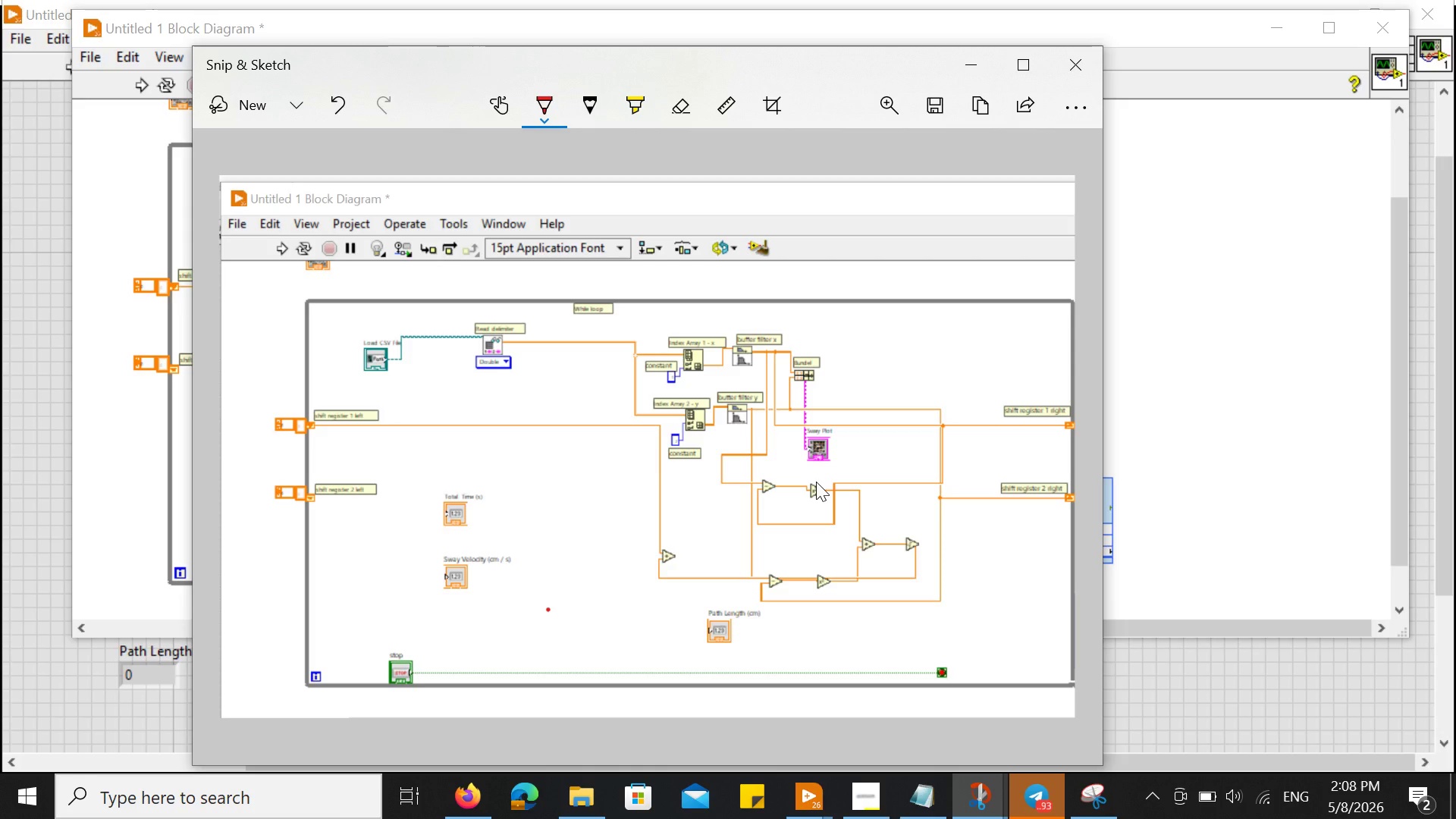 
left_click([1178, 278])
 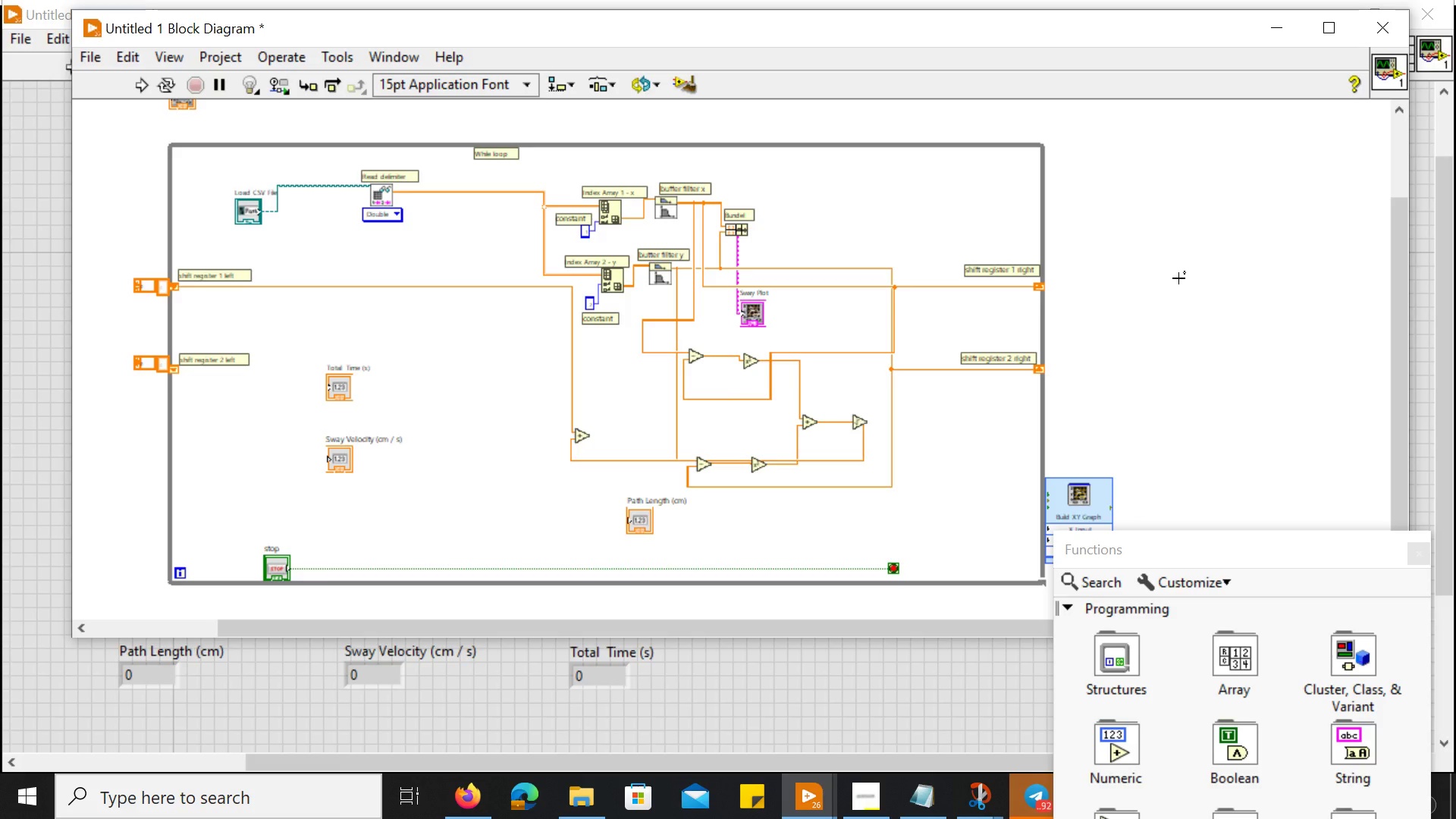 
wait(57.53)
 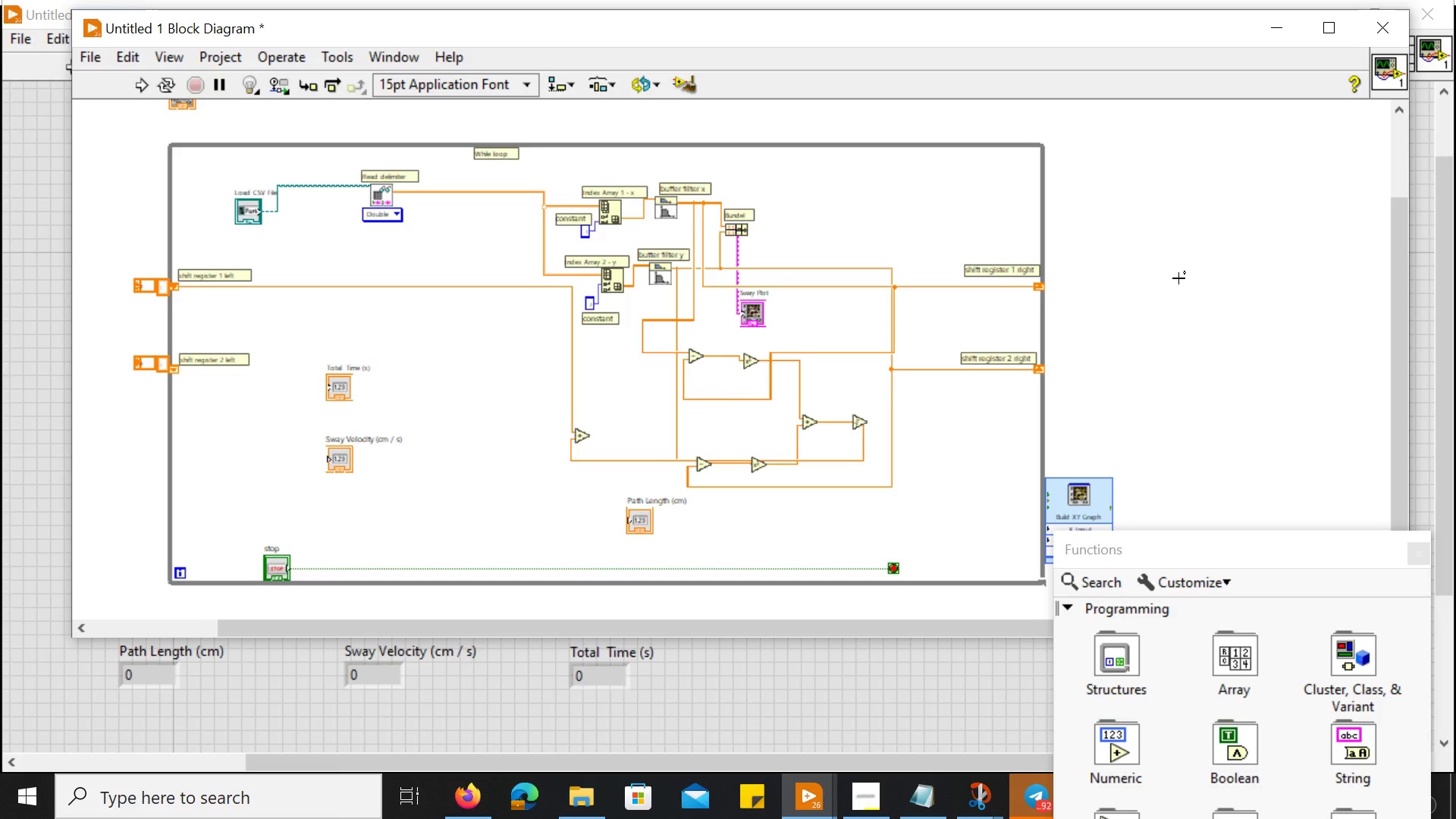 
hold_key(key=ControlLeft, duration=0.39)
hold_key(key=ControlLeft, duration=0.58)
scroll: coordinate [734, 222], scroll_direction: up, amount: 11.0
 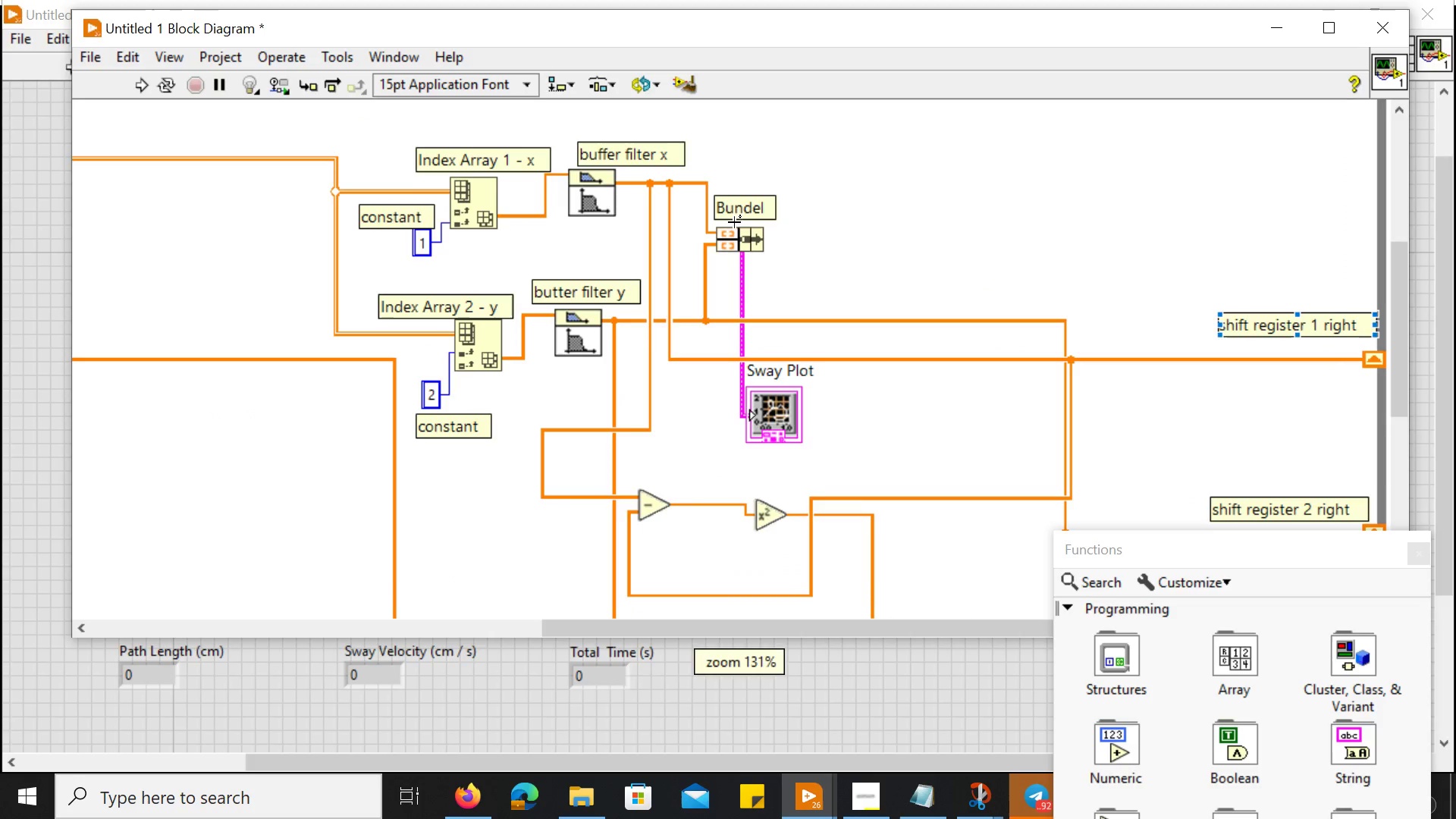 
wait(15.0)
 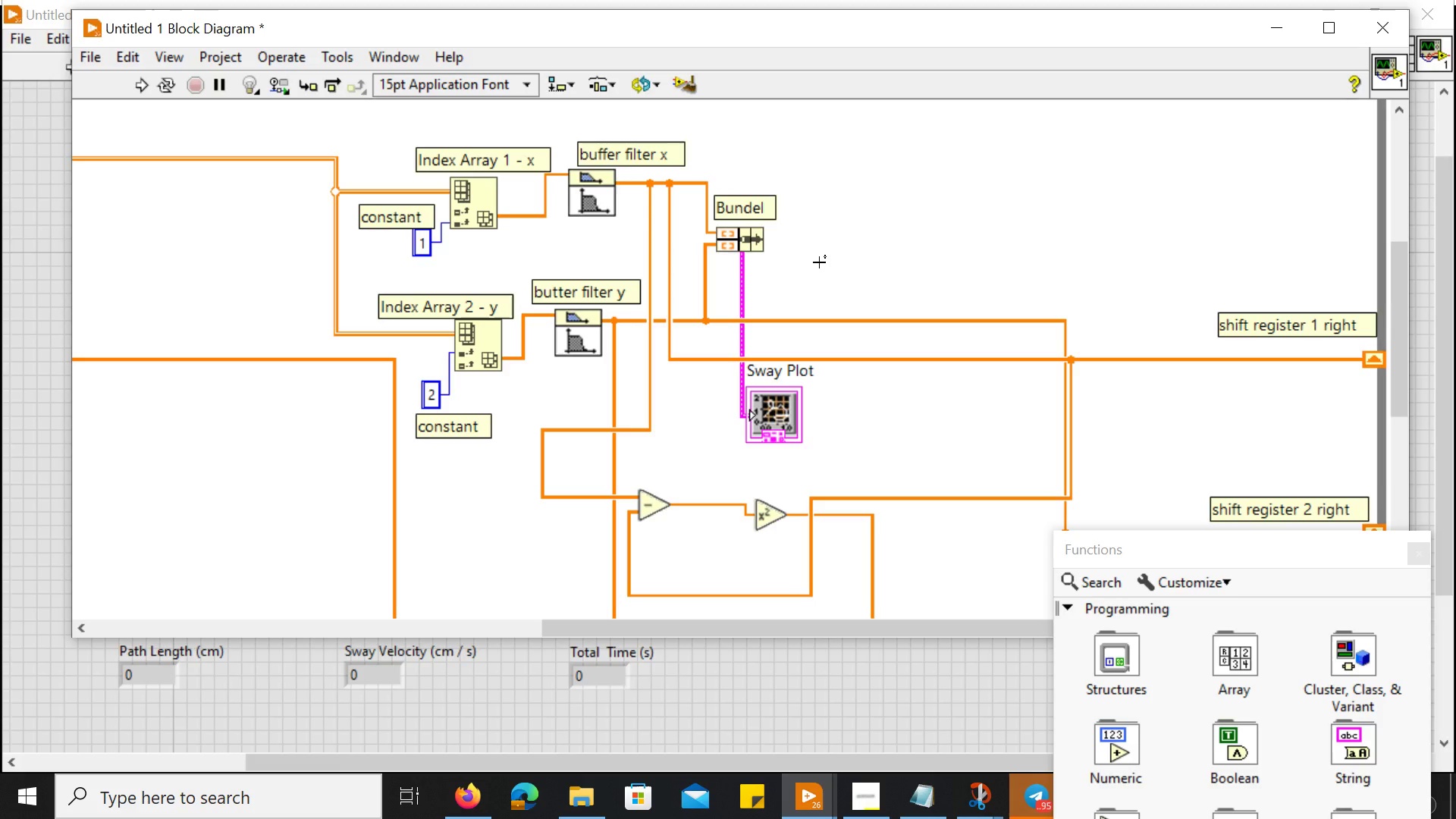 
scroll: coordinate [819, 262], scroll_direction: none, amount: 0.0
 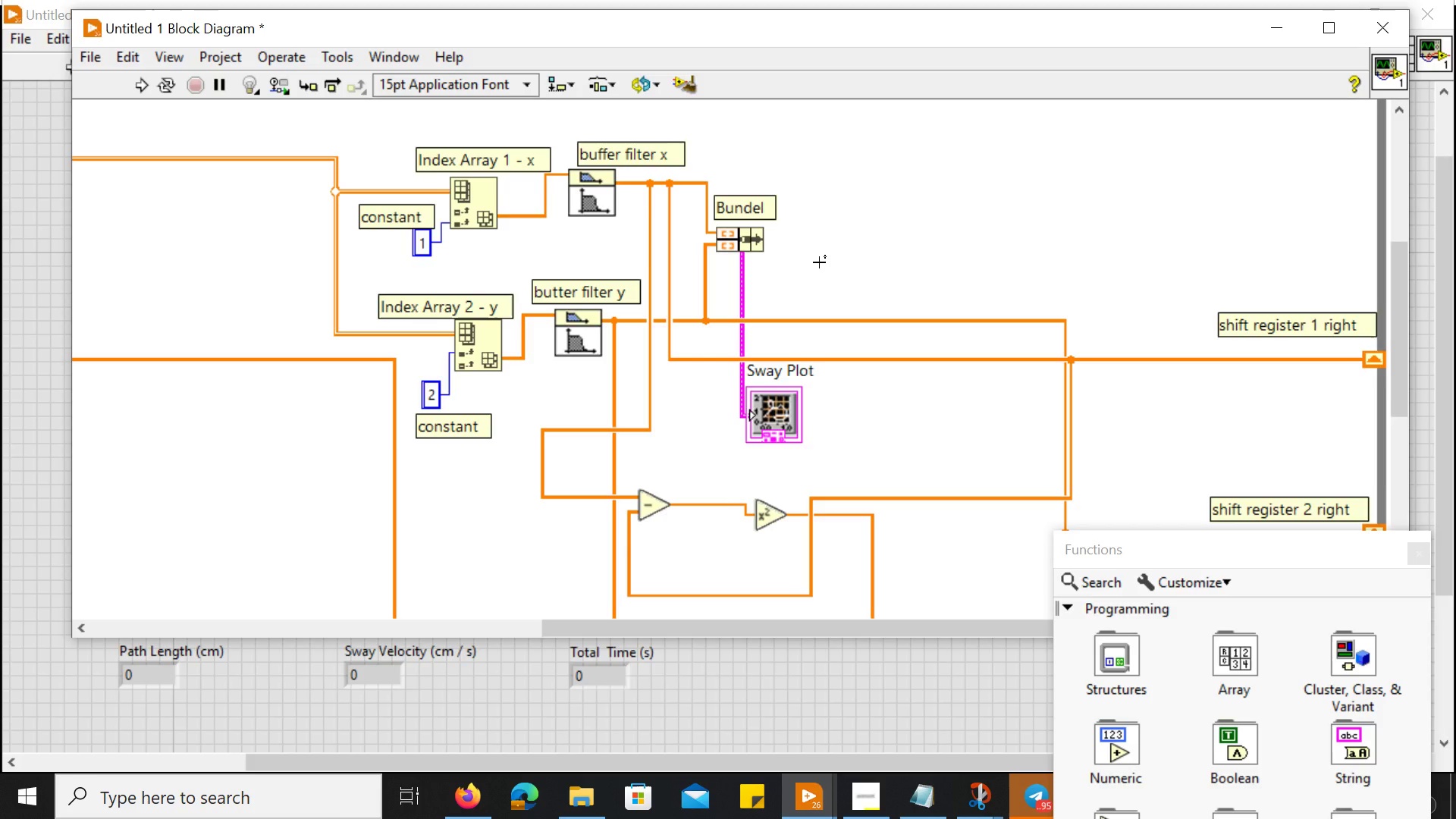 
hold_key(key=ControlLeft, duration=0.38)
scroll: coordinate [819, 262], scroll_direction: down, amount: 1.0
 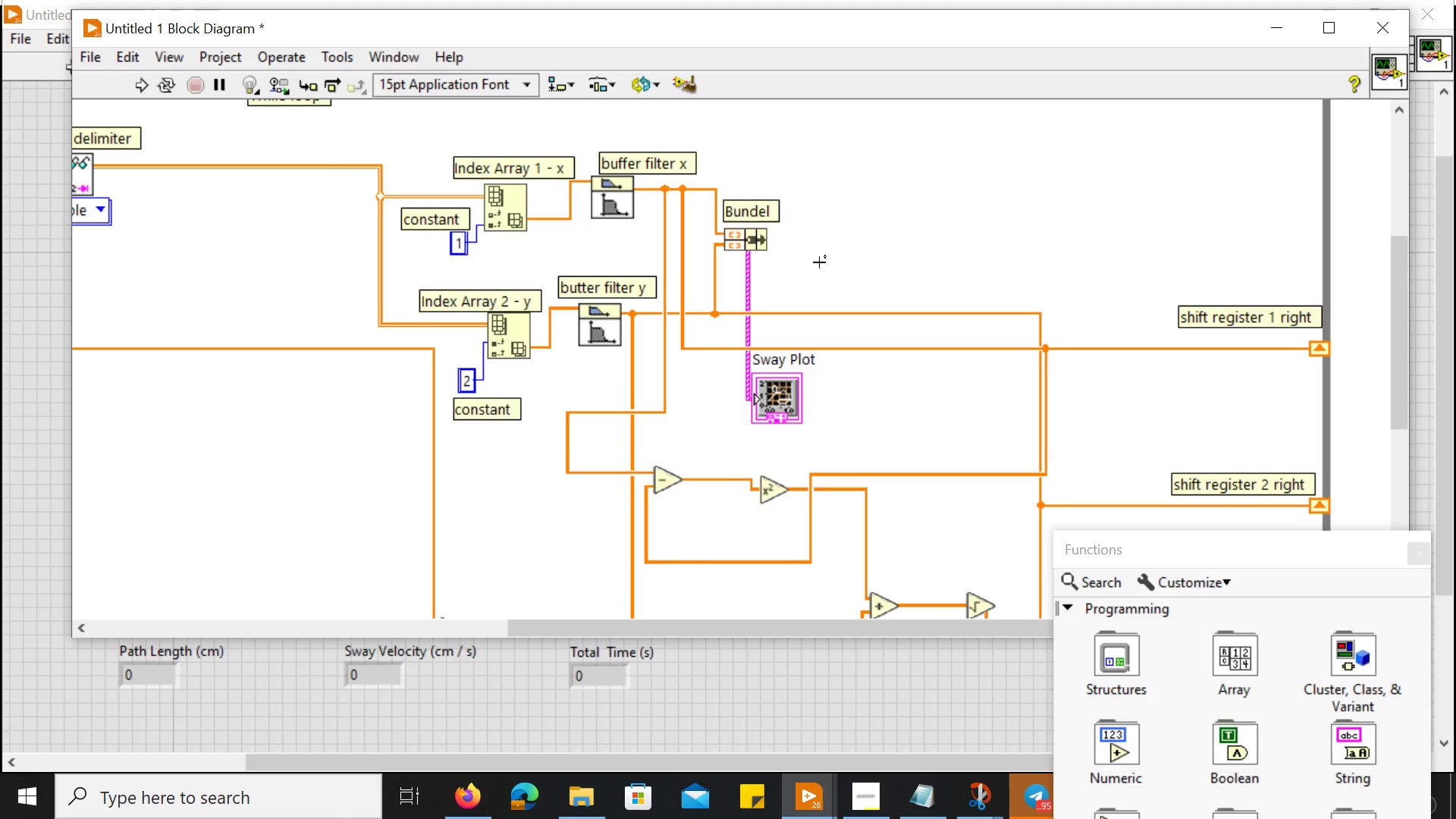 
hold_key(key=ControlLeft, duration=0.39)
 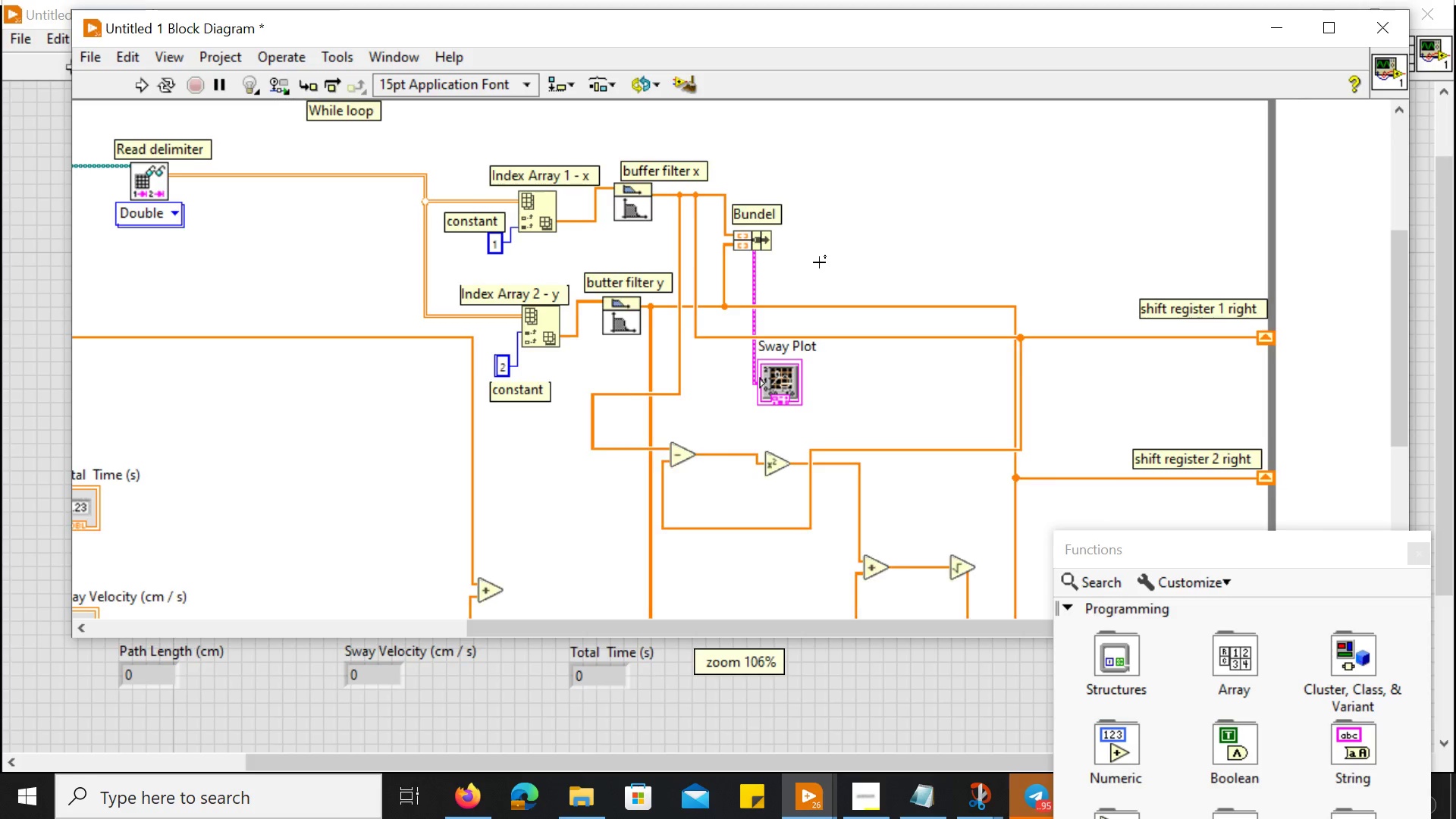 
right_click([819, 262])
 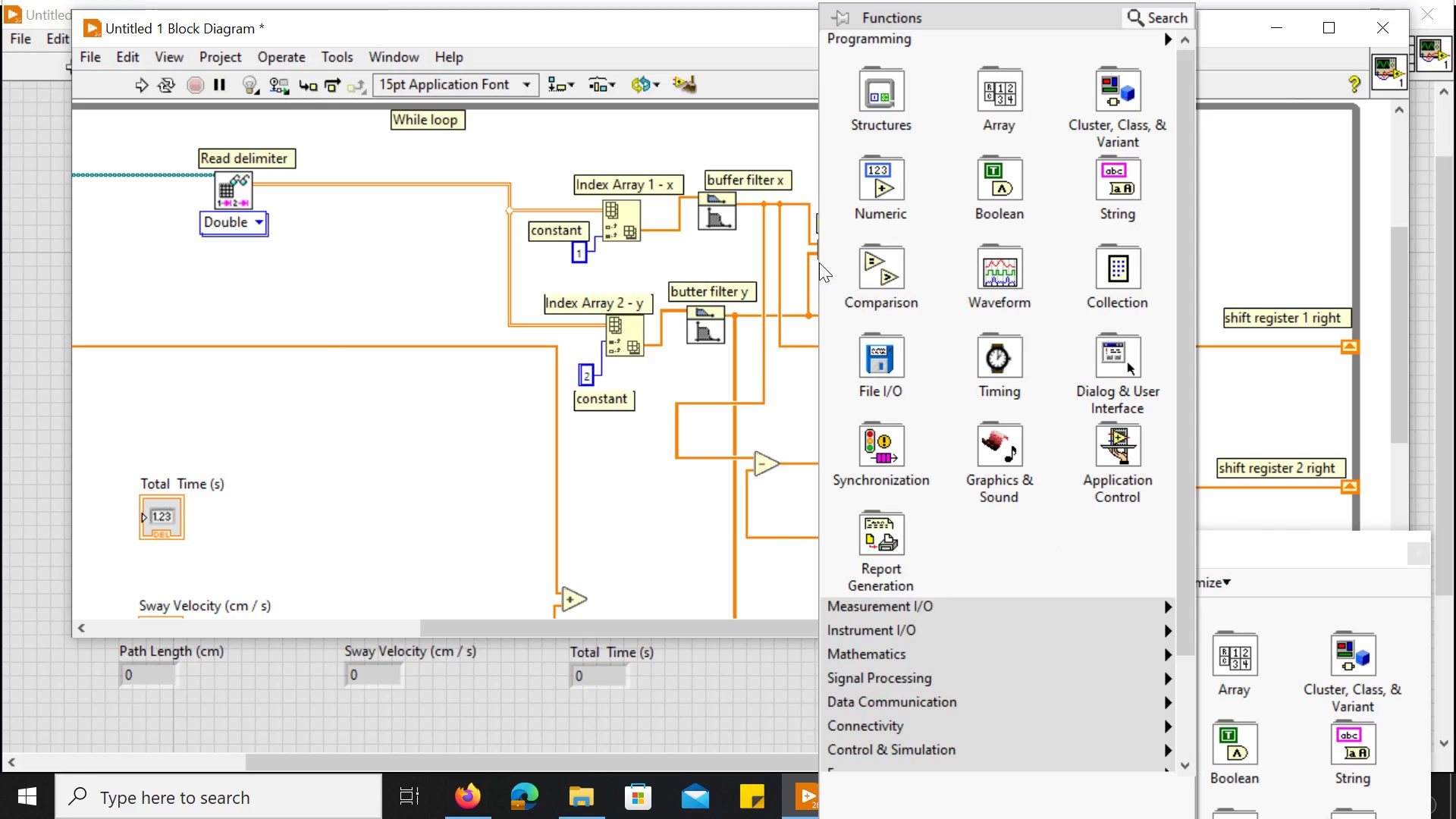 
scroll: coordinate [819, 262], scroll_direction: up, amount: 3.0
 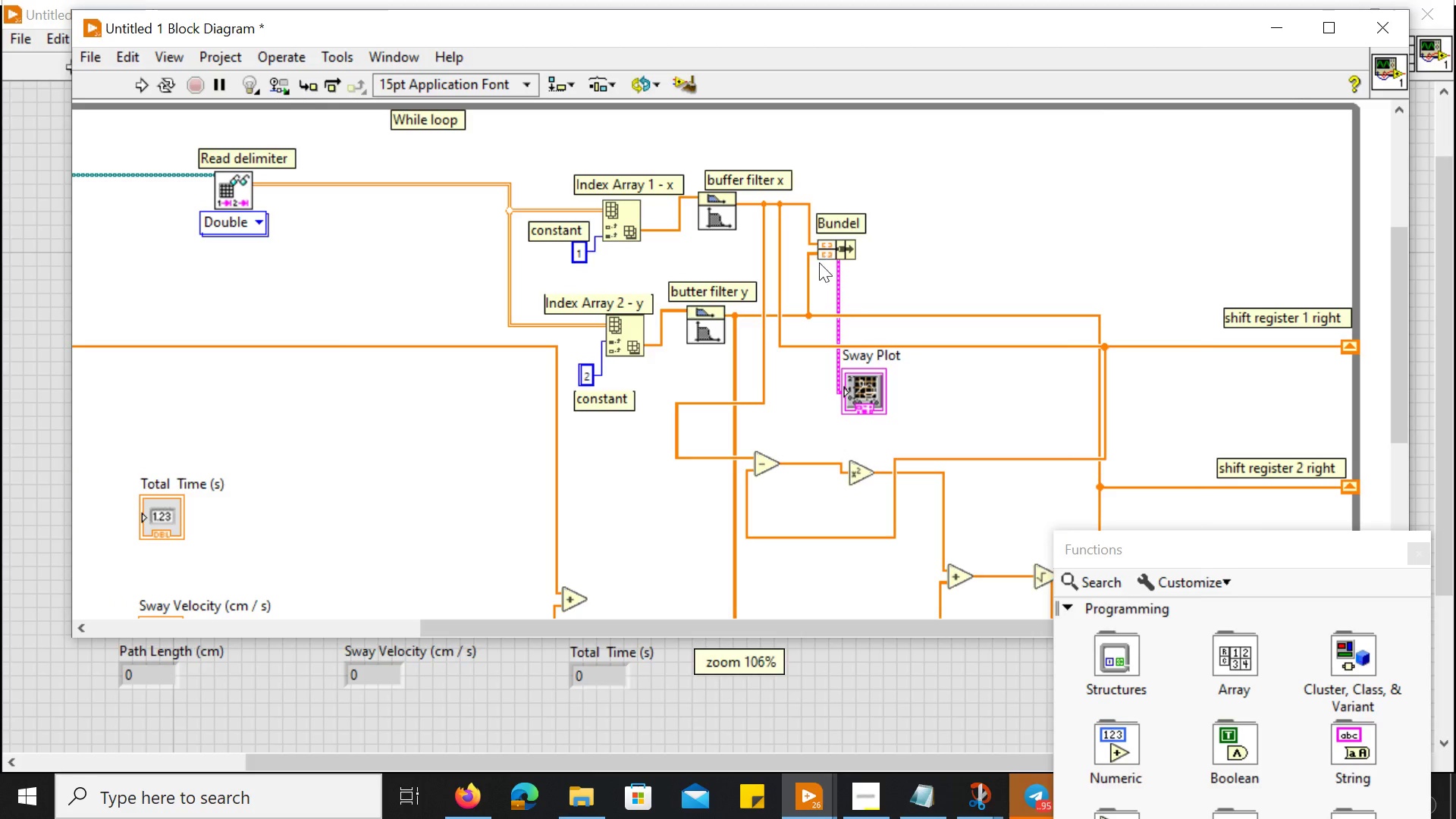 
hold_key(key=ControlLeft, duration=0.52)
scroll: coordinate [819, 262], scroll_direction: down, amount: 2.0
 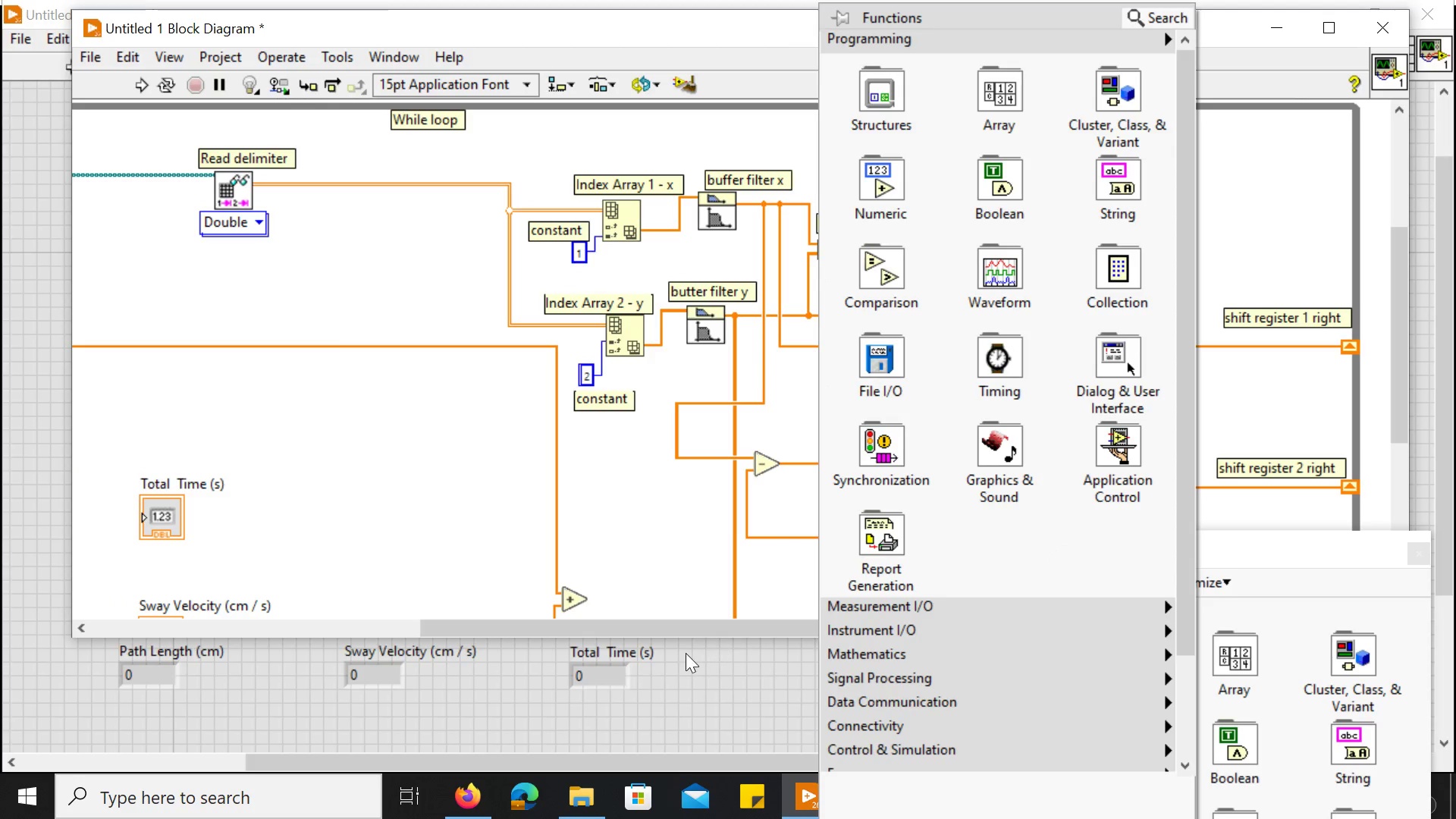 
left_click([724, 706])
 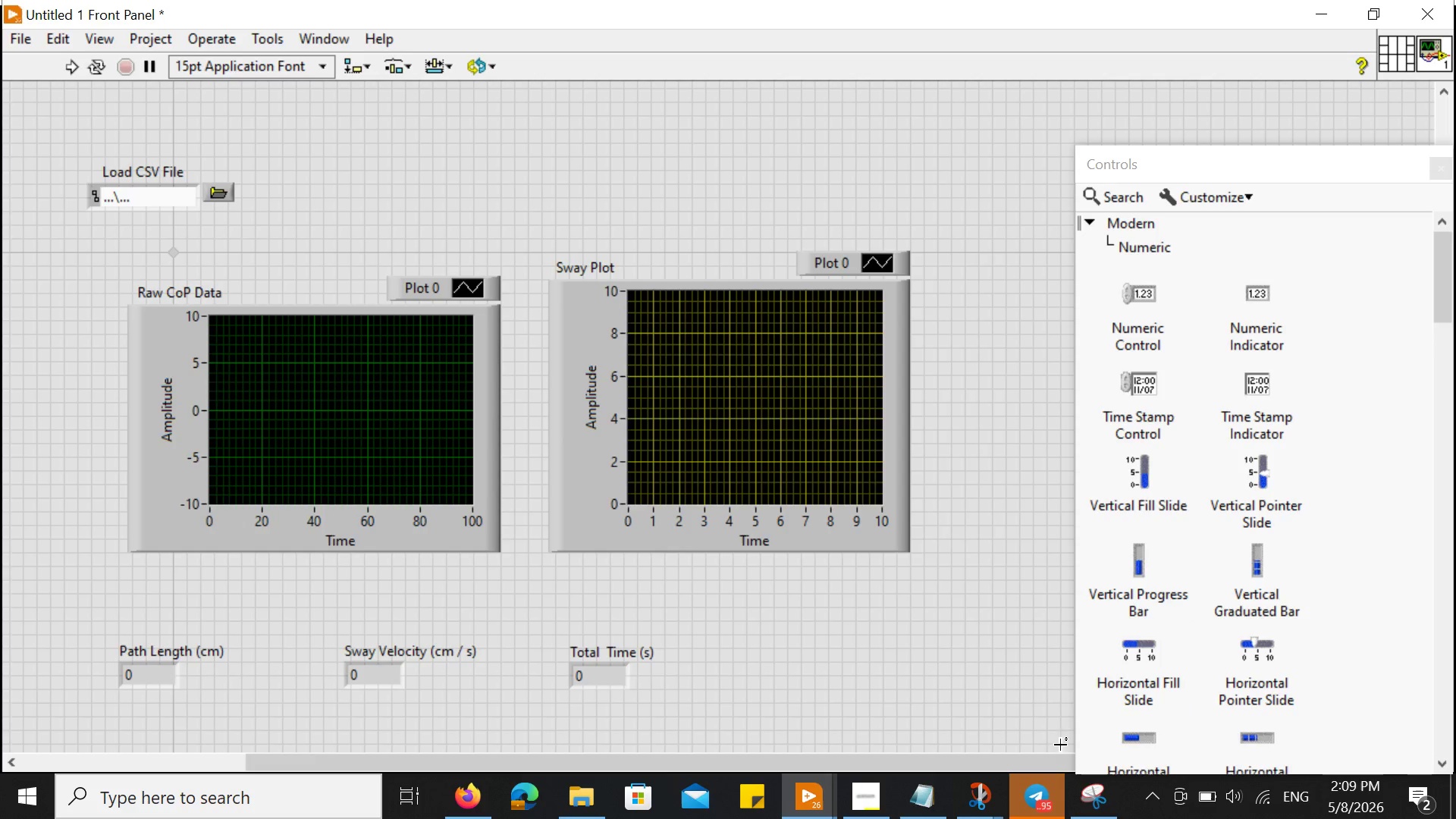 
left_click([1093, 802])
 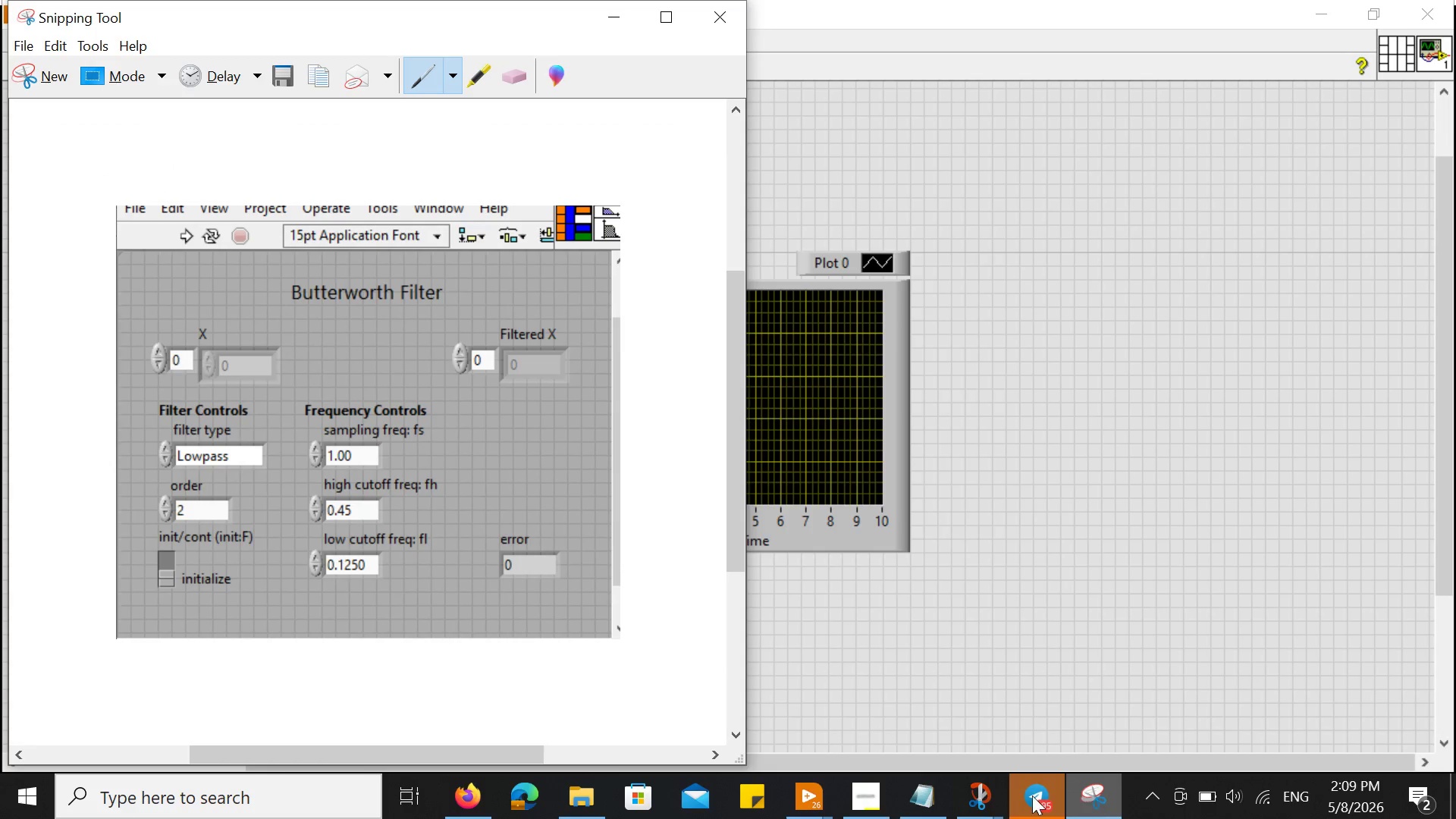 
left_click([971, 793])
 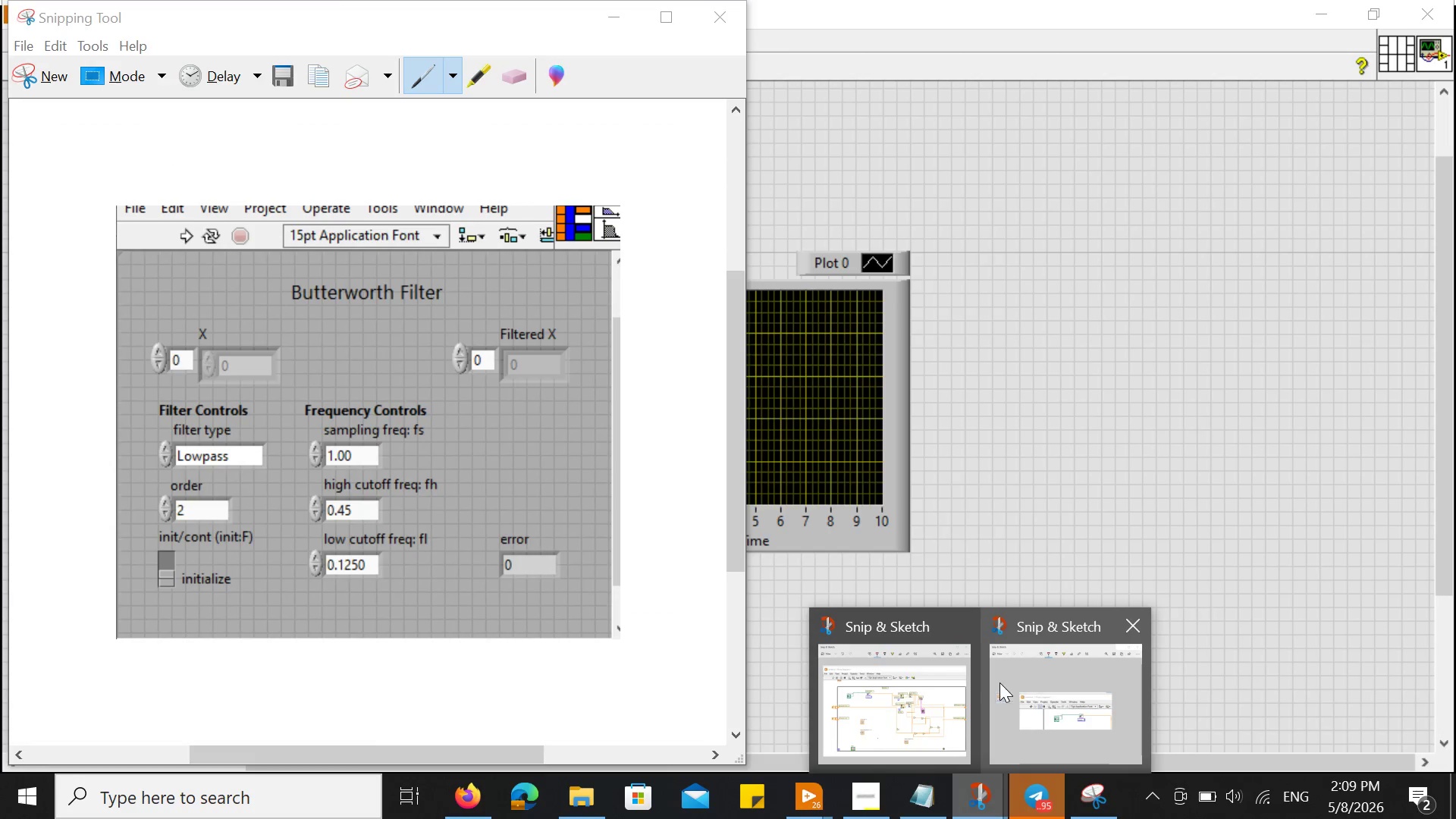 
left_click([918, 688])
 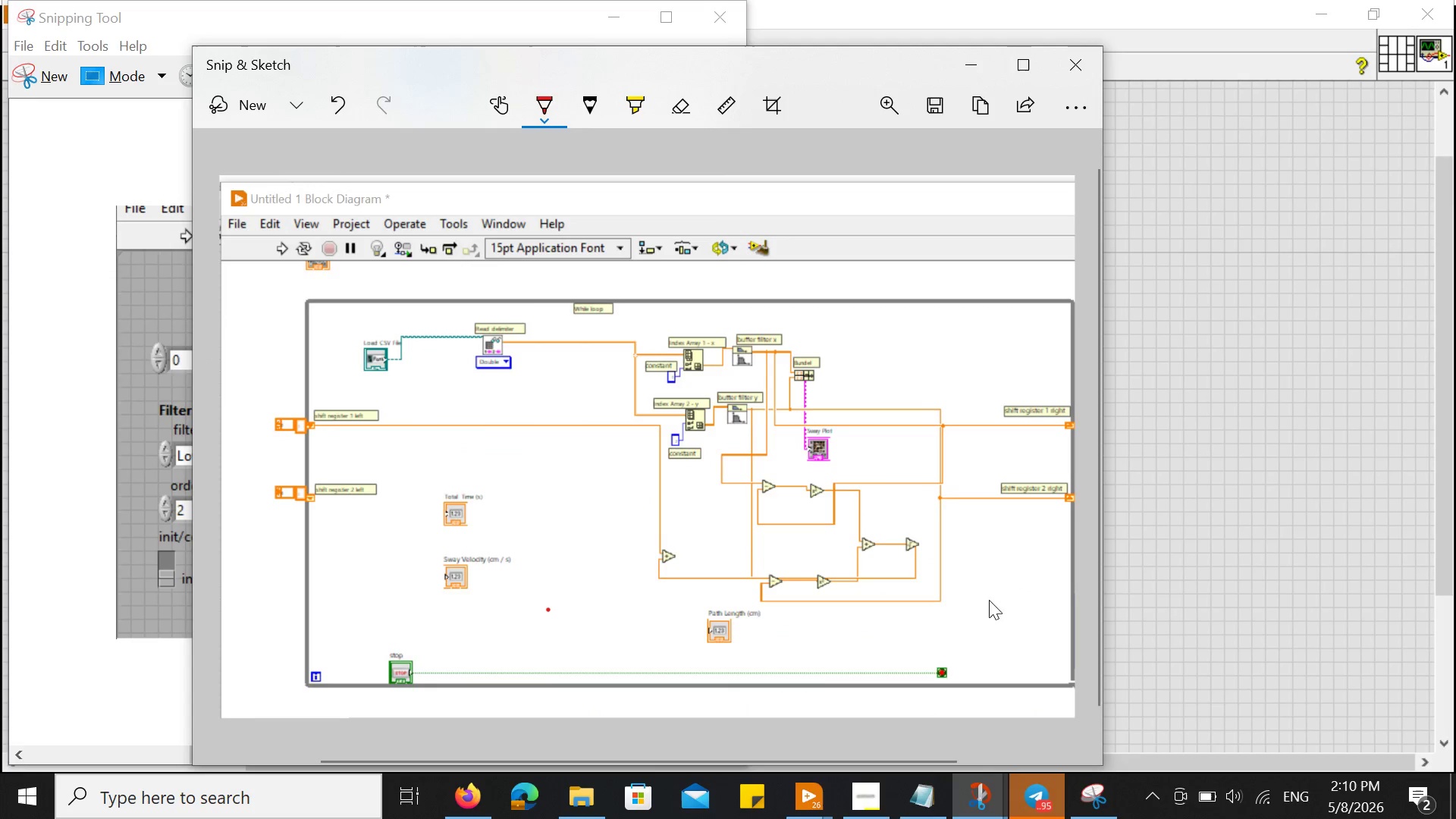 
left_click([1322, 476])
 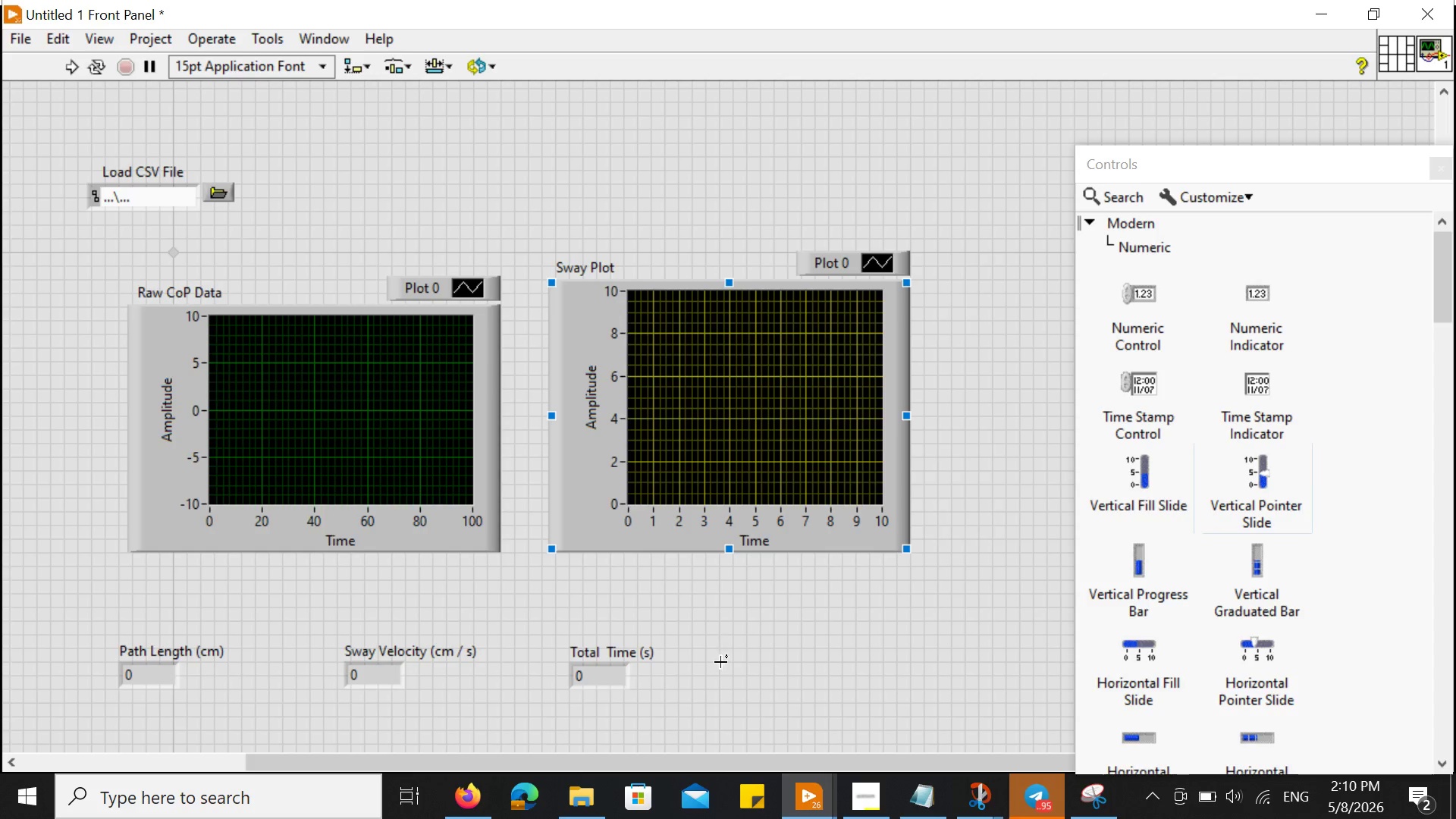 
left_click([723, 664])
 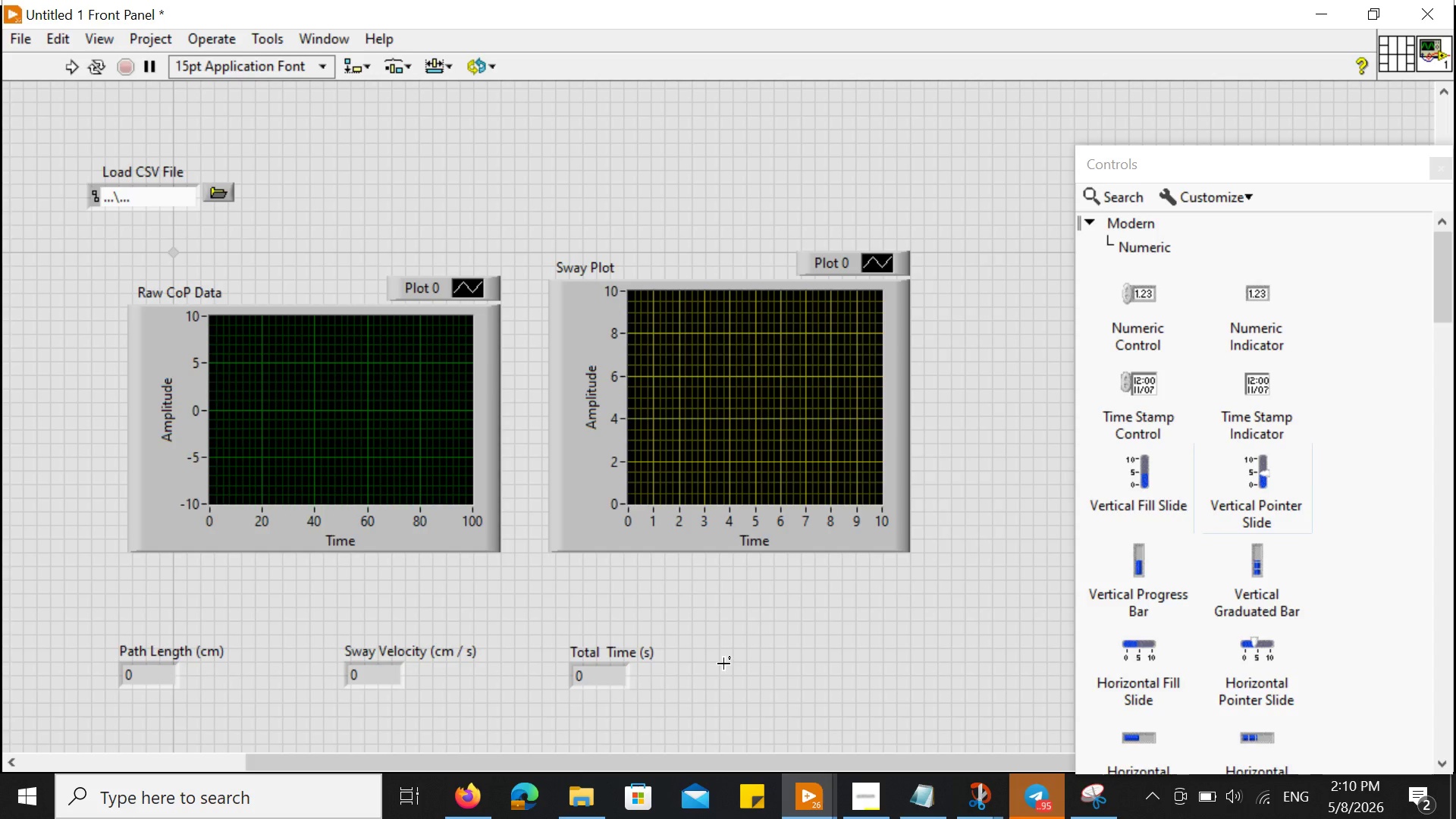 
key(Control+E)
 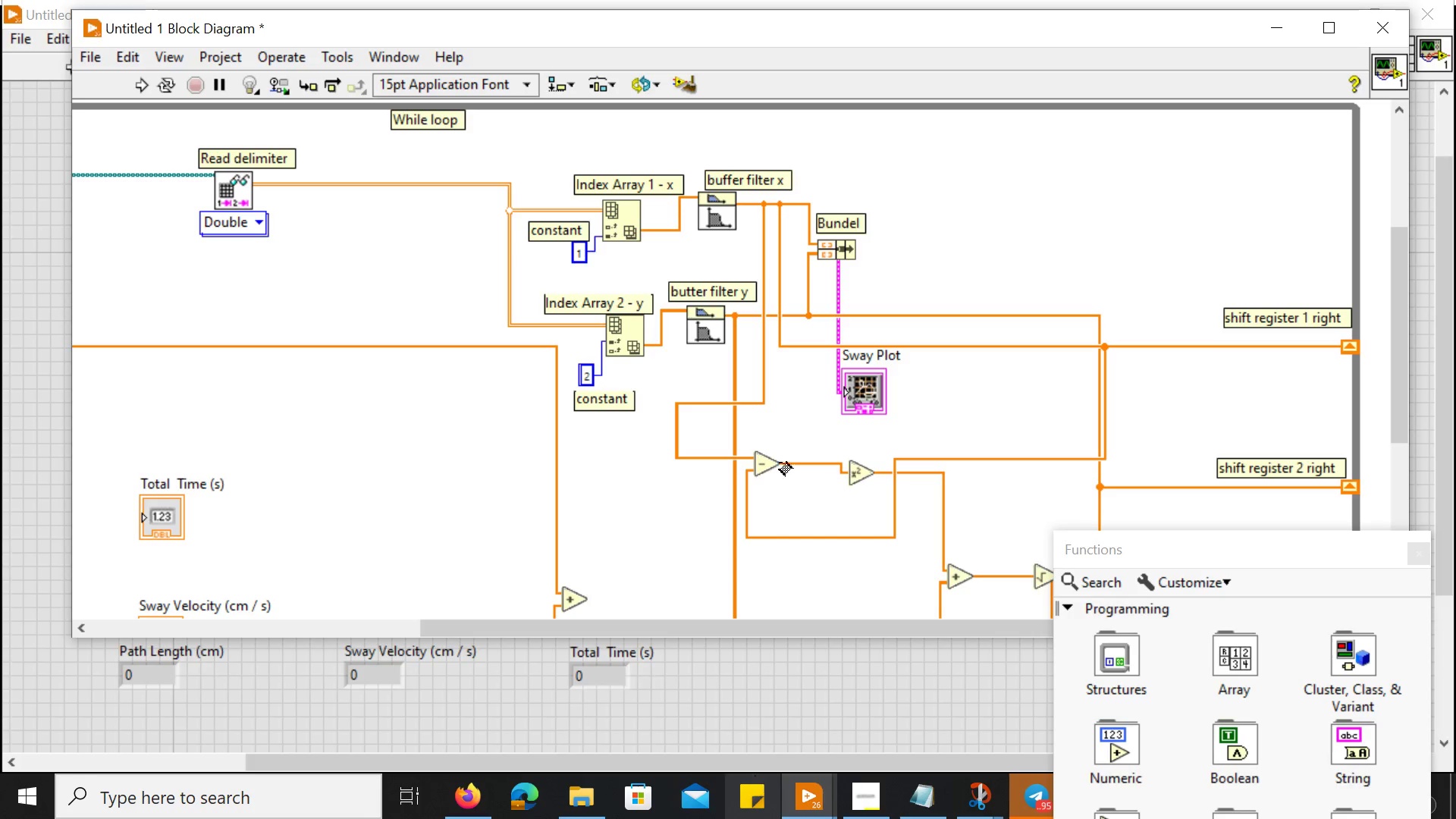 
hold_key(key=ControlLeft, duration=0.38)
scroll: coordinate [774, 436], scroll_direction: down, amount: 3.0
 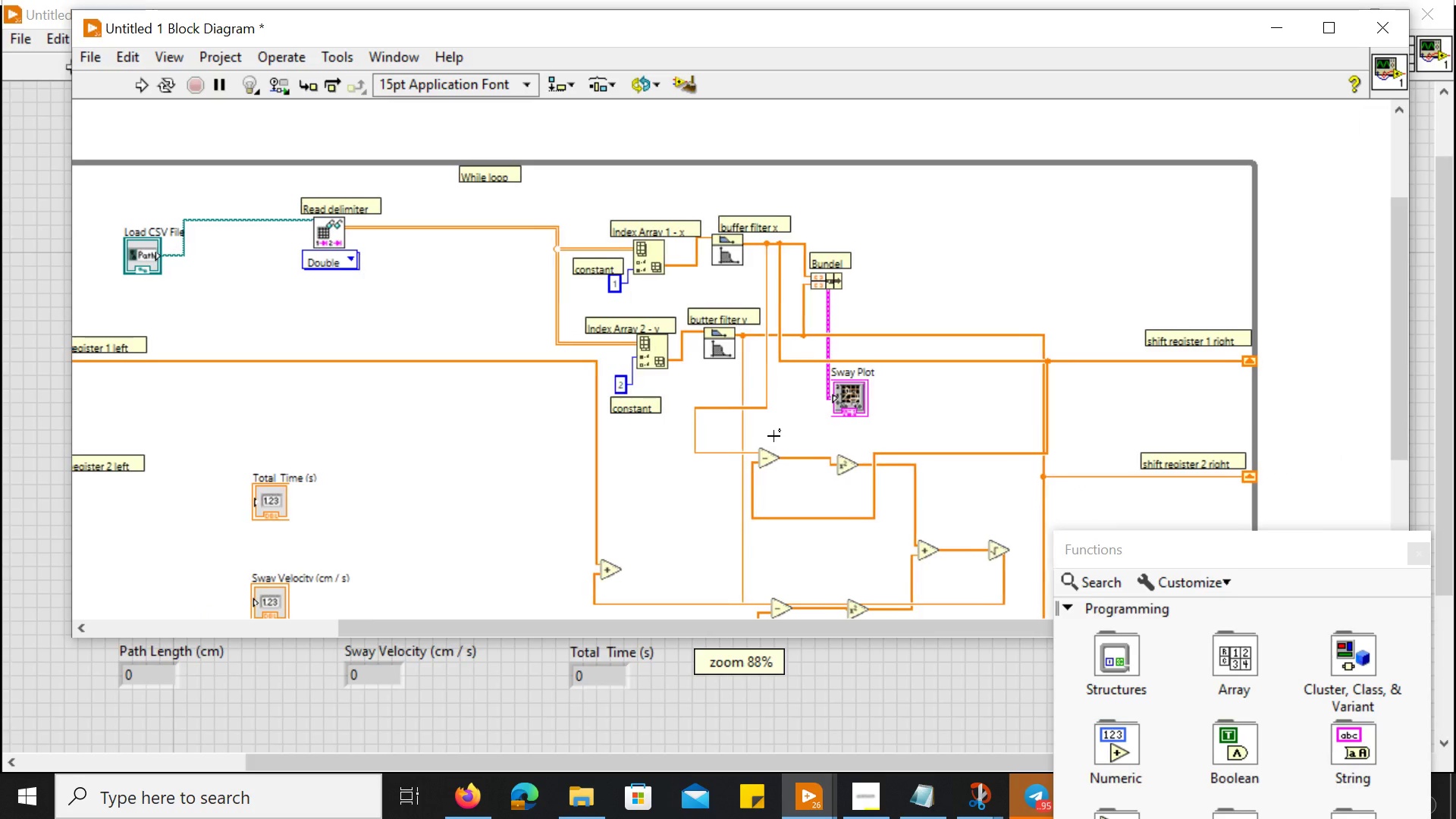 
scroll: coordinate [774, 436], scroll_direction: up, amount: 2.0
 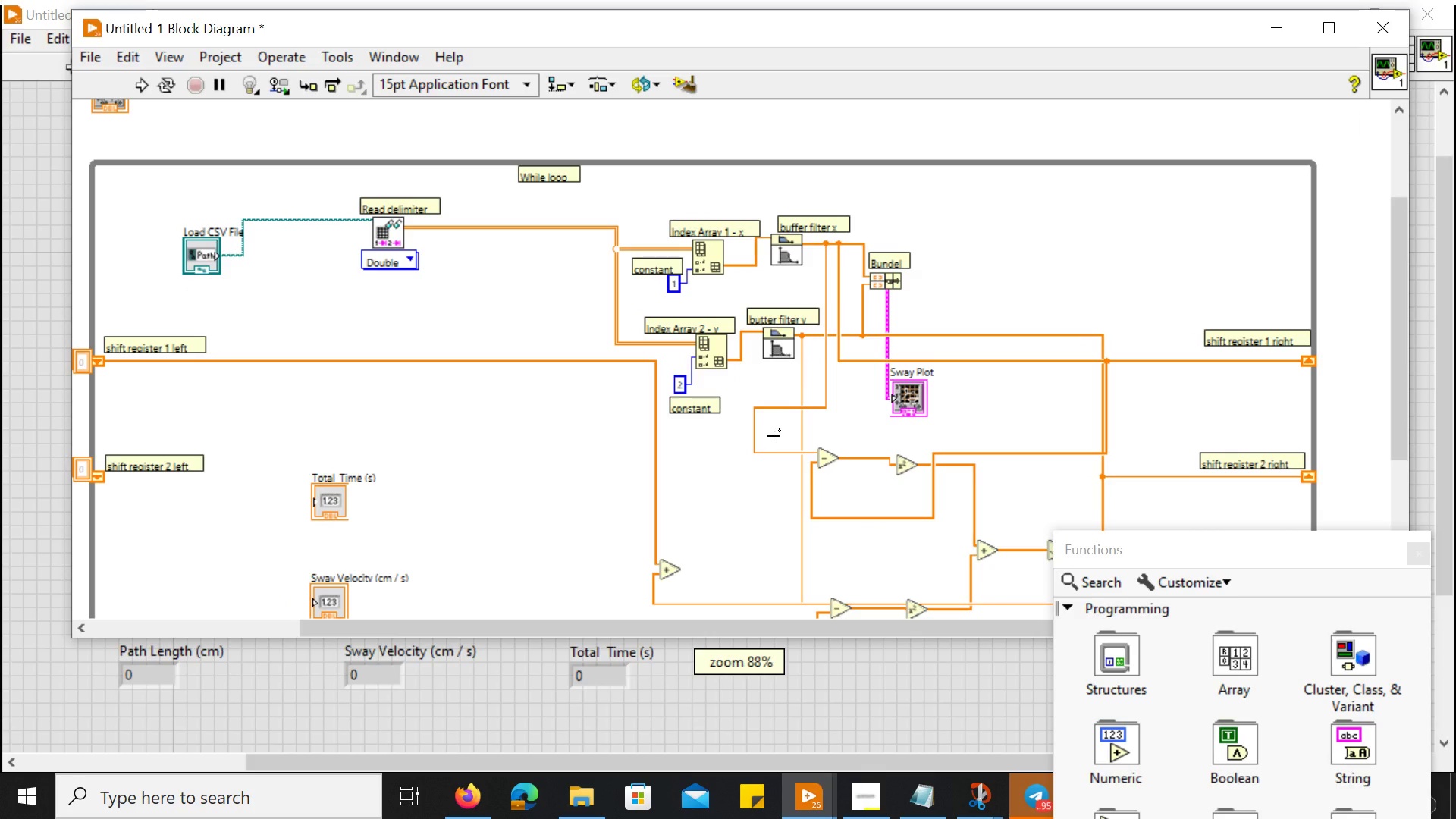 
key(Control+ControlLeft)
 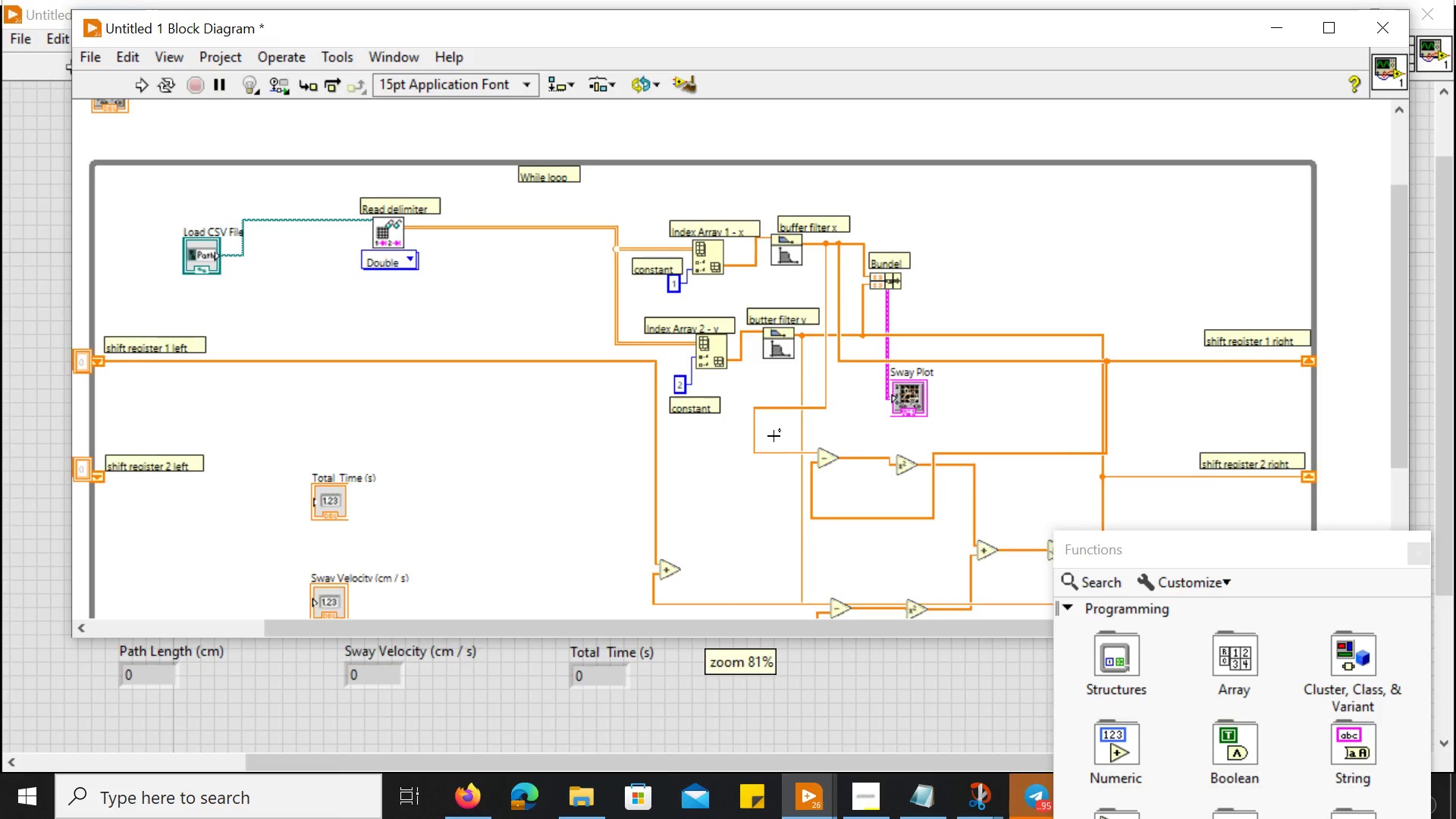 
hold_key(key=ControlLeft, duration=0.55)
scroll: coordinate [774, 436], scroll_direction: down, amount: 6.0
 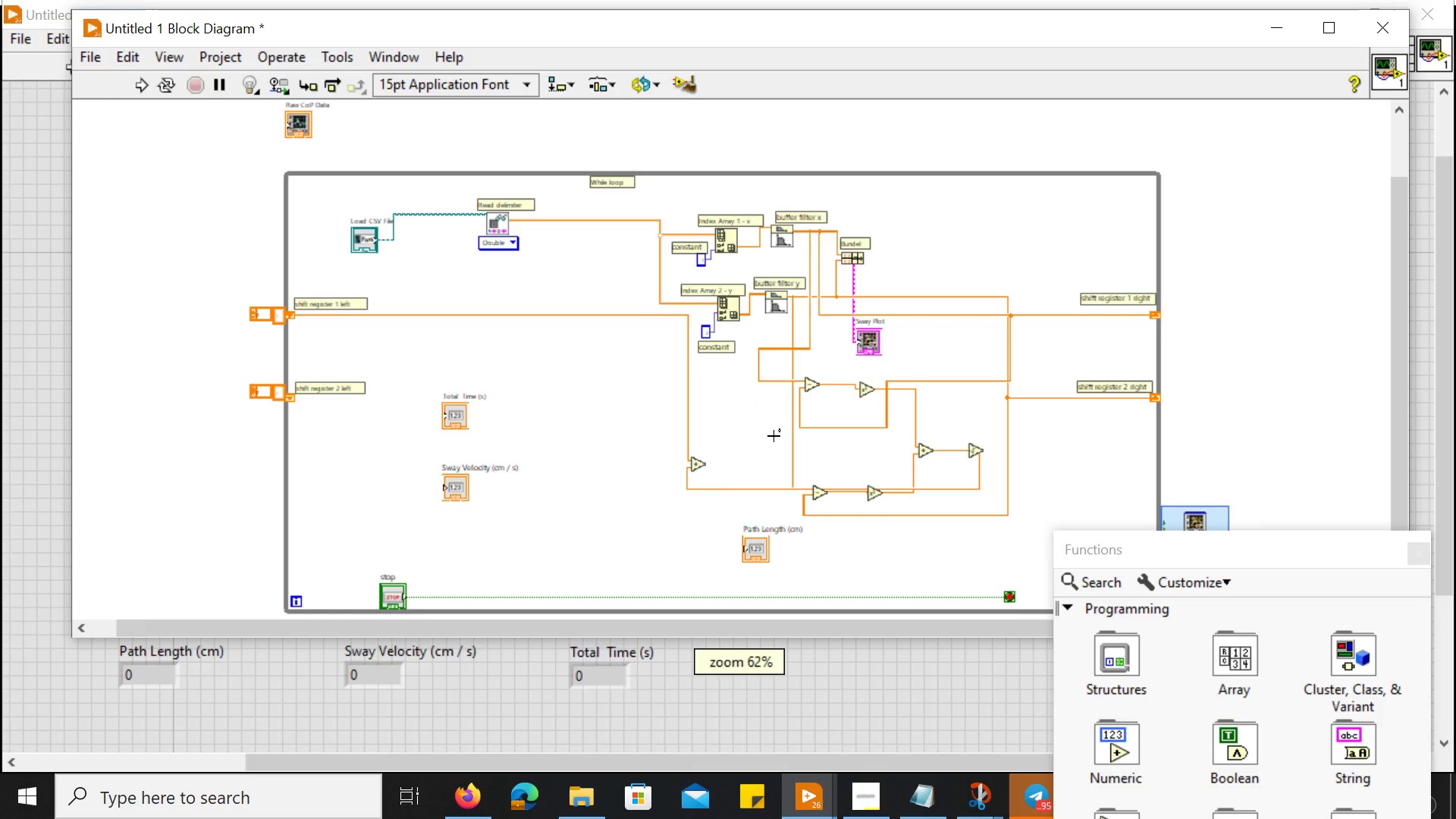 
left_click([1335, 36])
 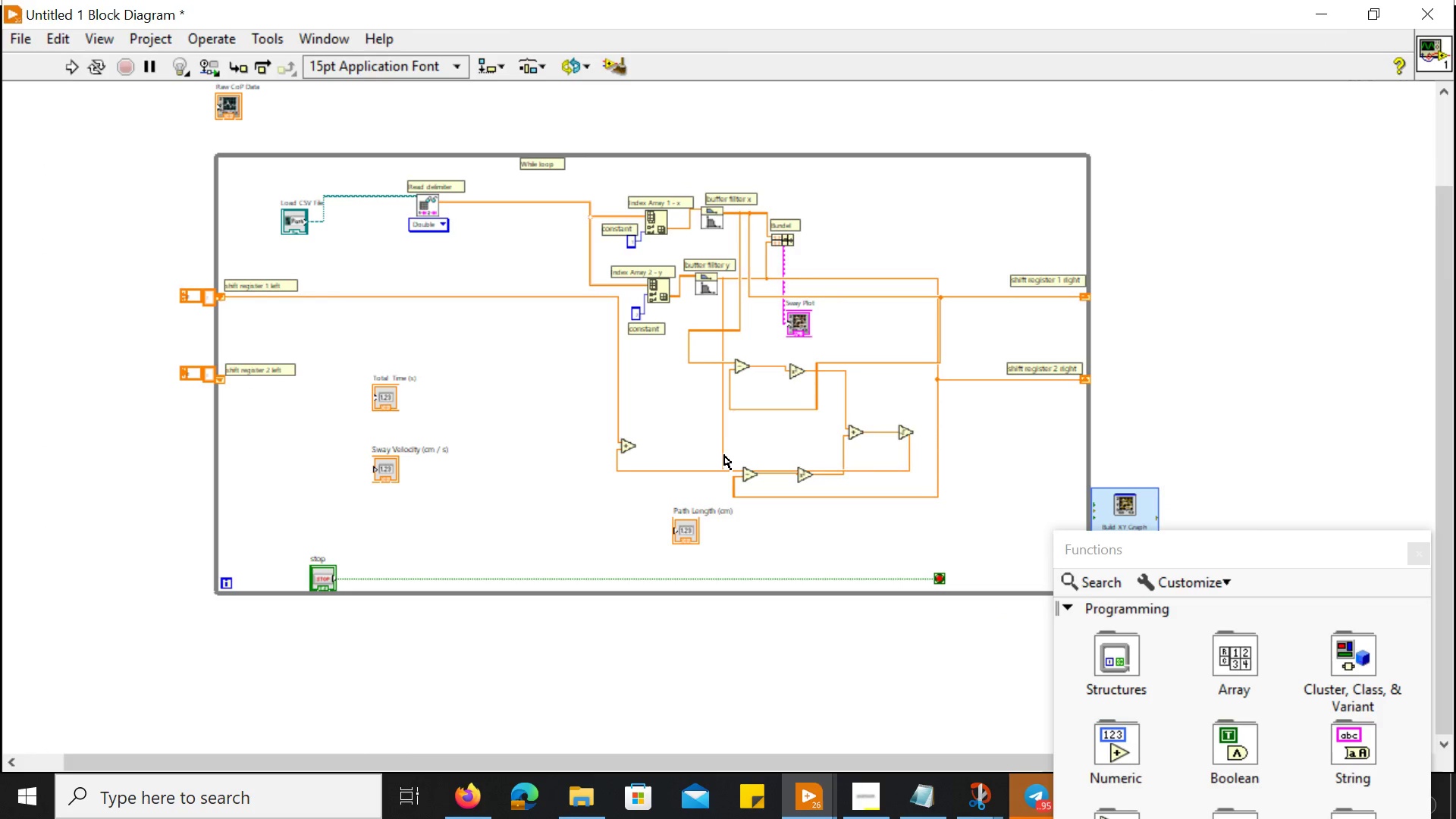 
hold_key(key=ControlLeft, duration=0.97)
scroll: coordinate [723, 457], scroll_direction: up, amount: 1.0
 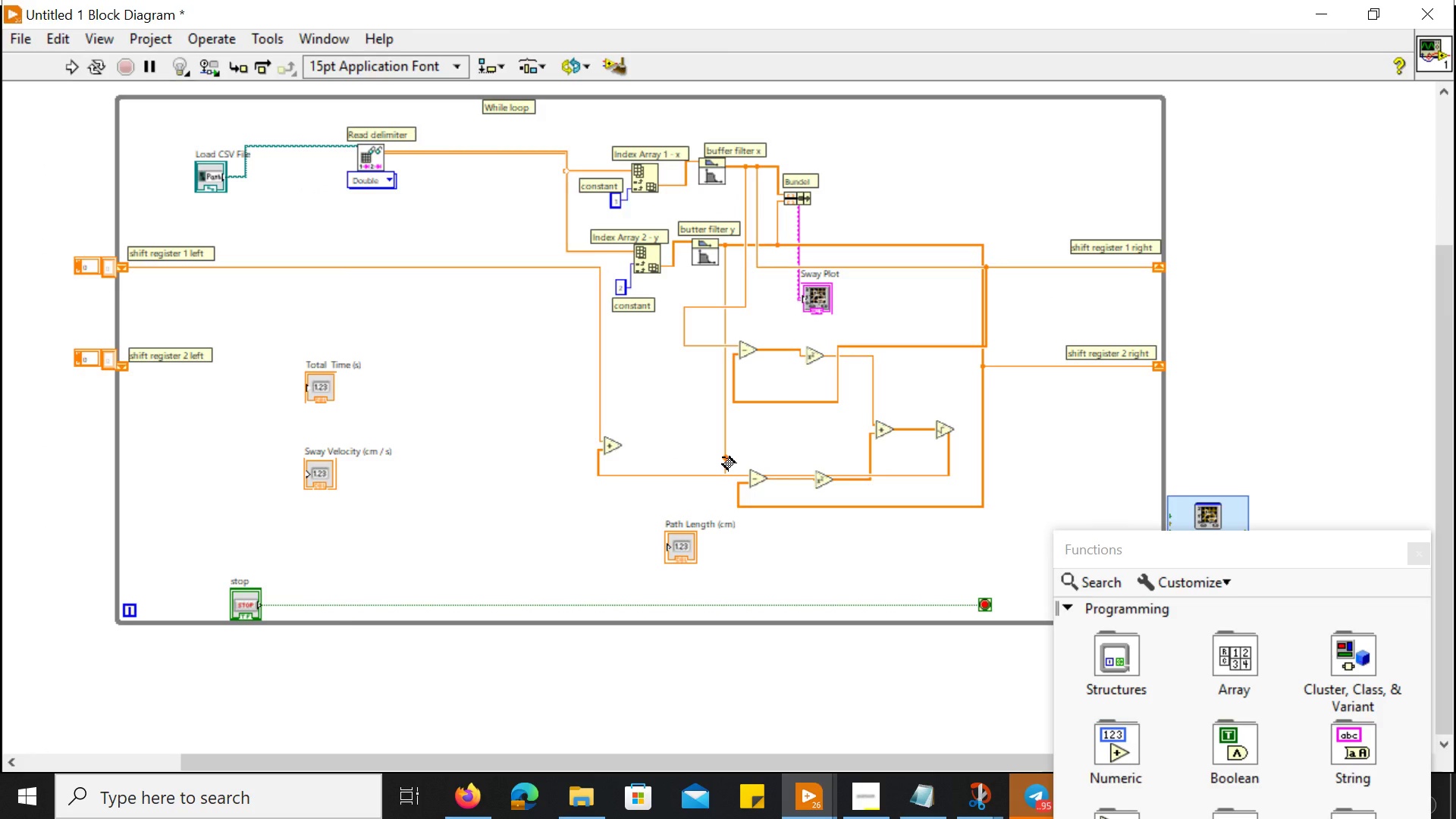 
hold_key(key=ControlLeft, duration=0.89)
scroll: coordinate [723, 457], scroll_direction: up, amount: 2.0
 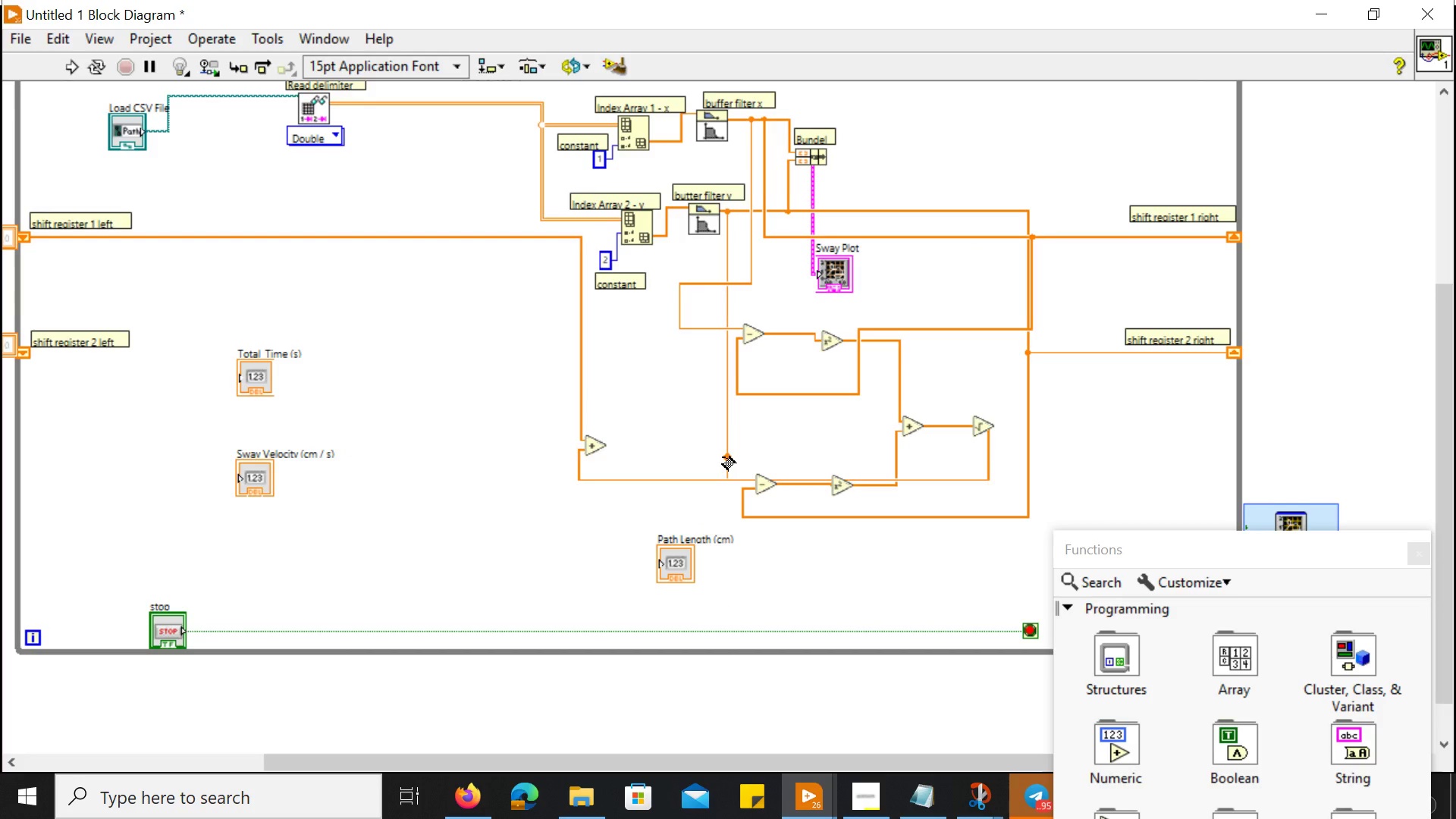 
scroll: coordinate [723, 457], scroll_direction: none, amount: 0.0
 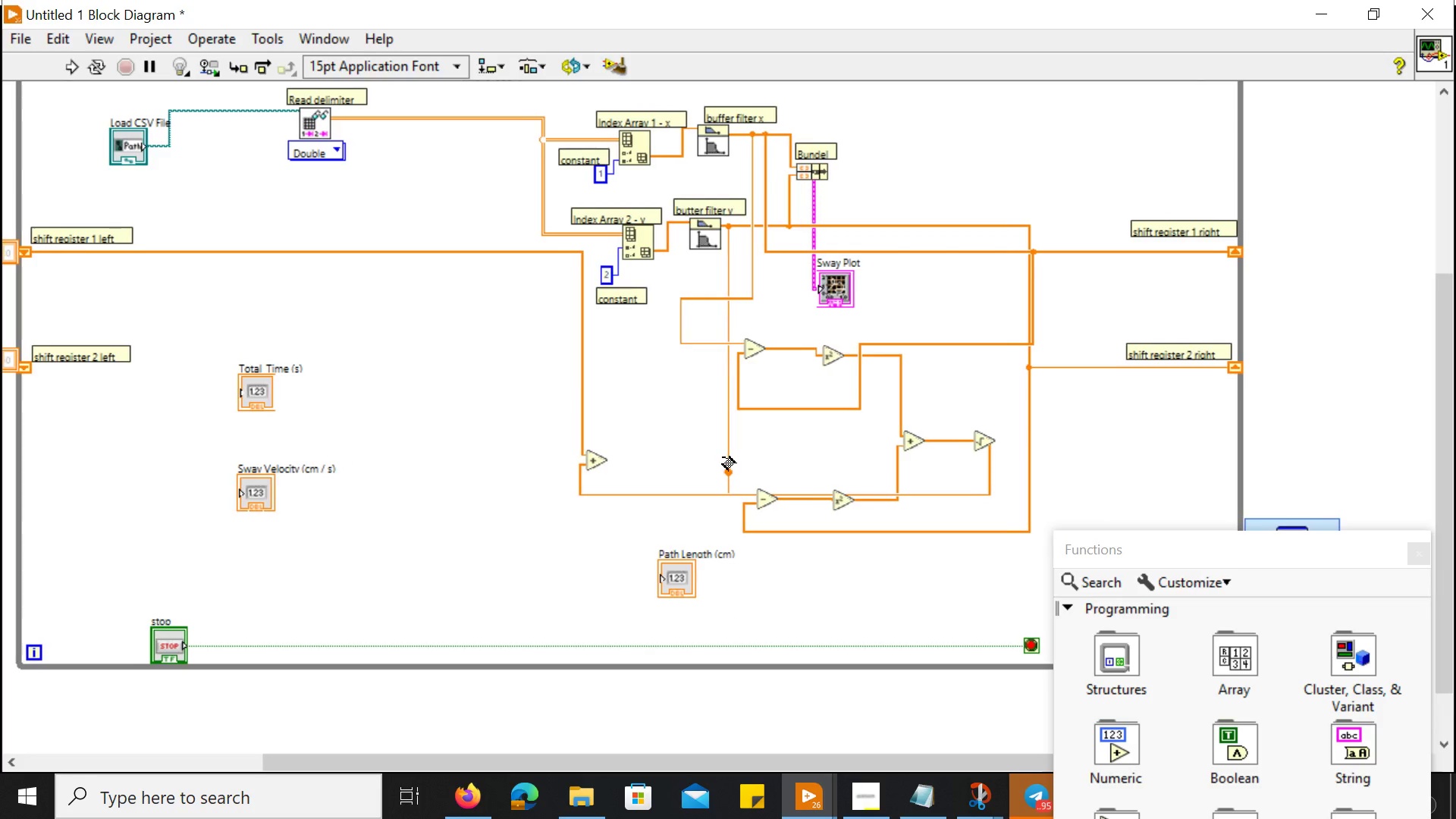 
scroll: coordinate [723, 457], scroll_direction: up, amount: 1.0
 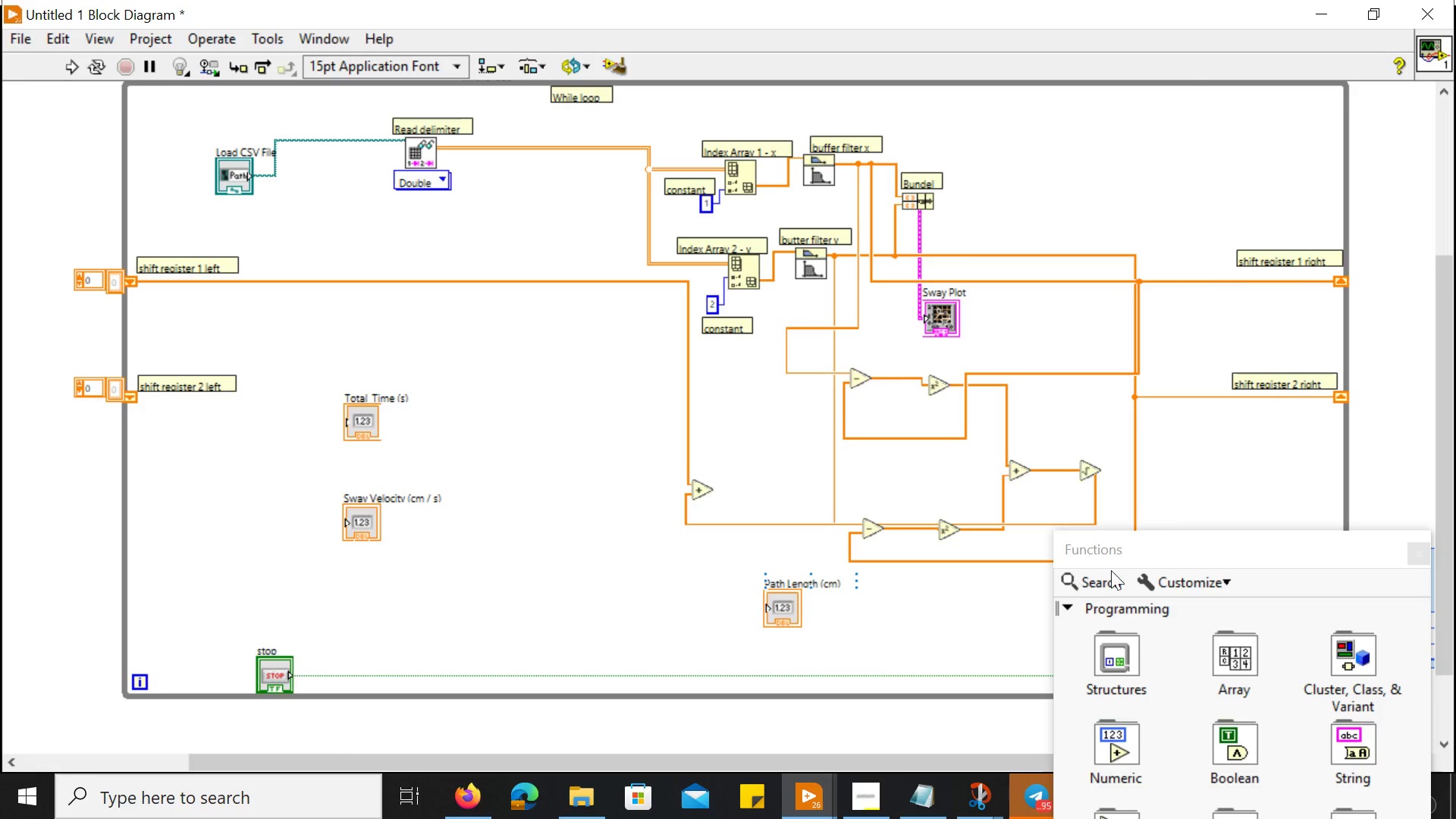 
left_click([1419, 554])
 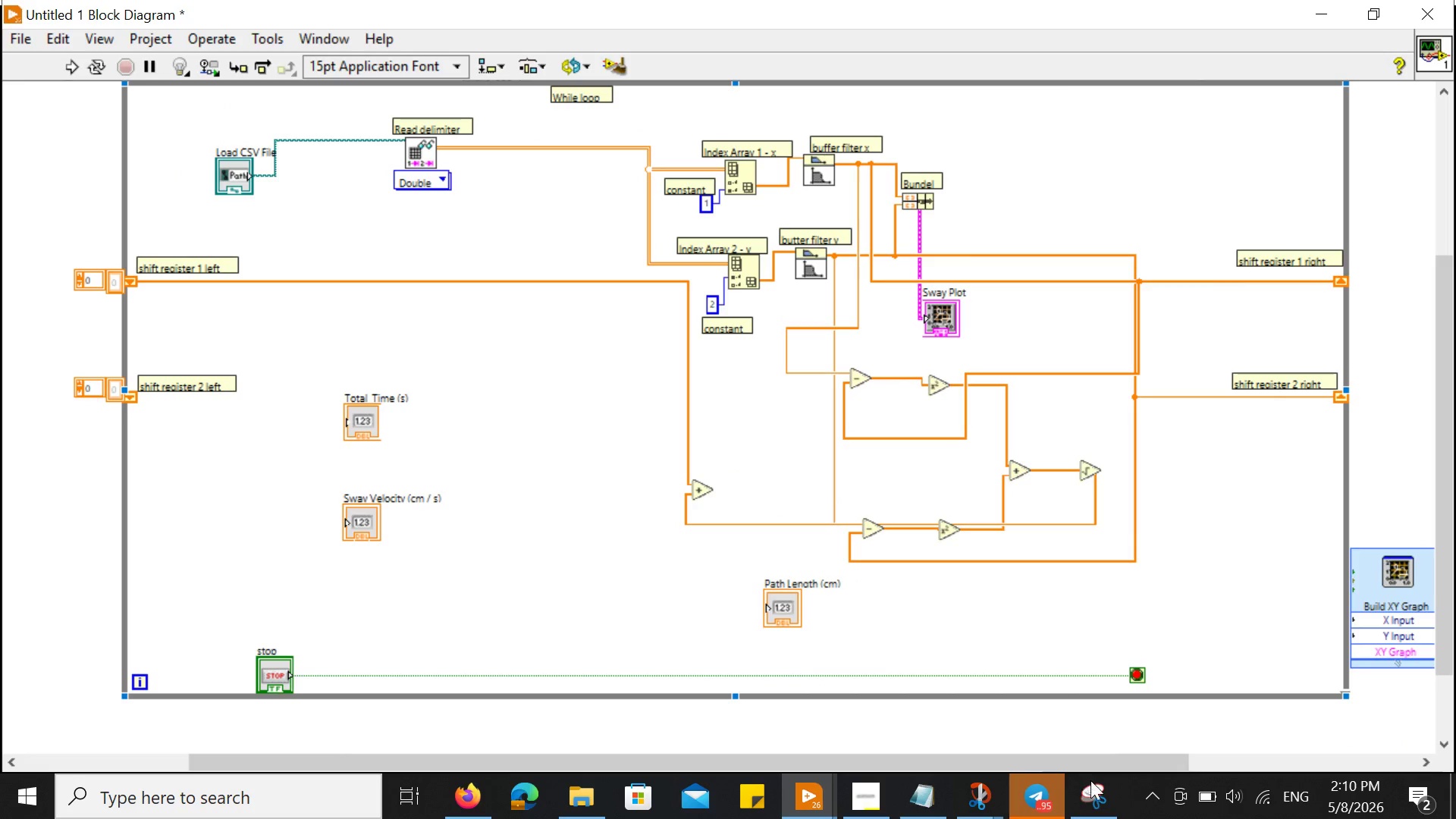 
left_click([1093, 785])
 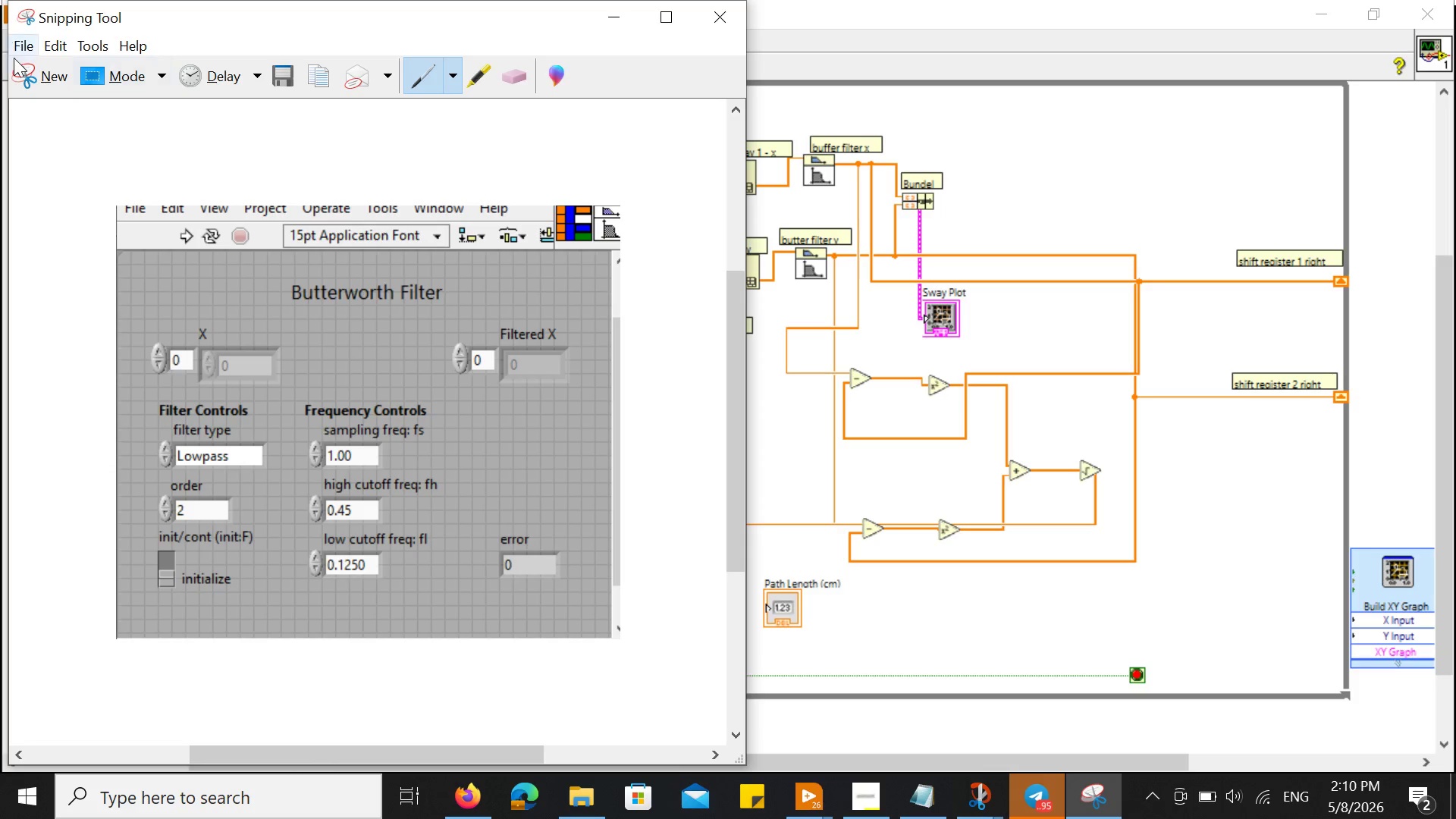 
left_click([38, 84])
 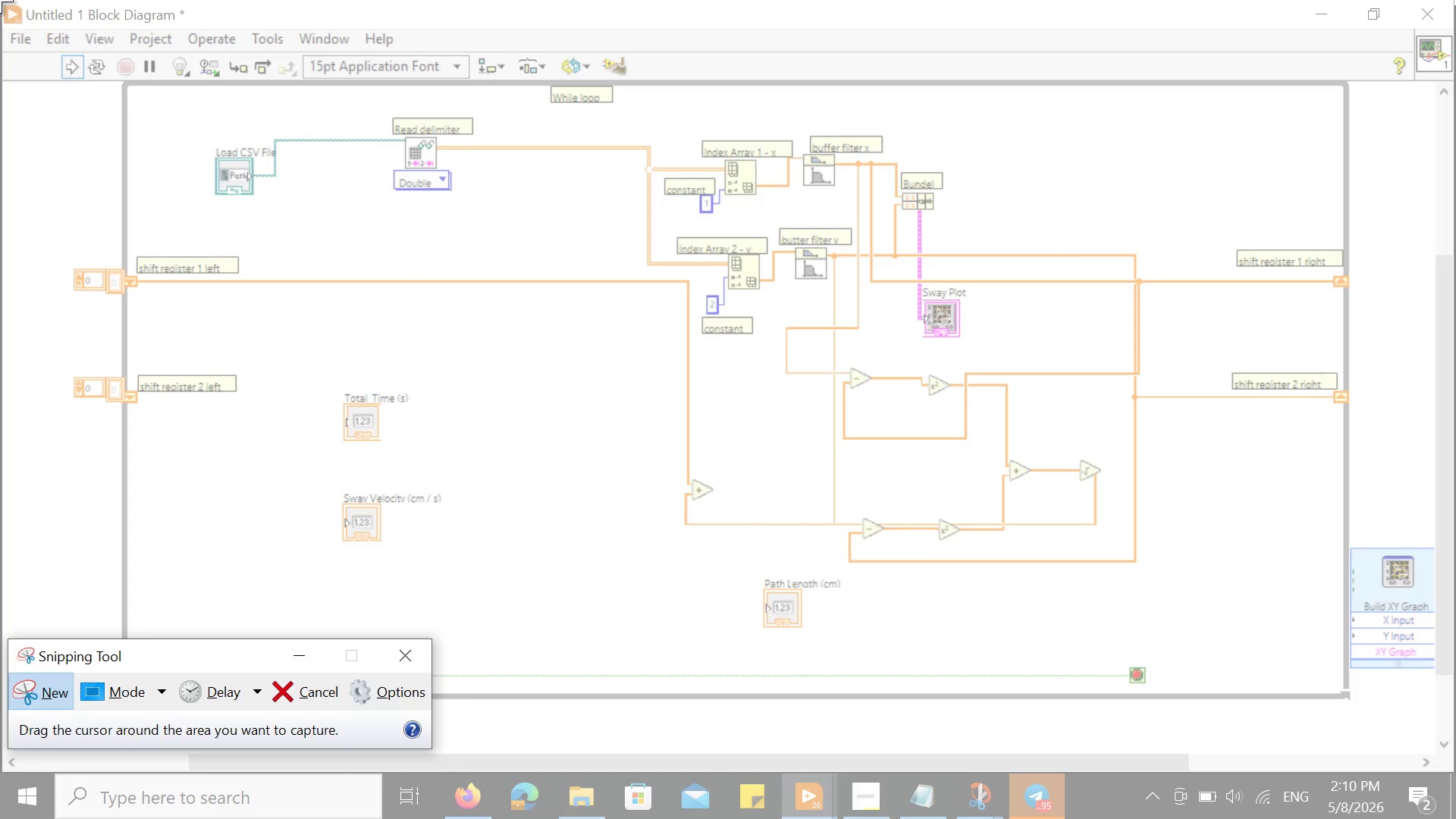 
left_click_drag(start_coordinate=[0, 0], to_coordinate=[1350, 723])
 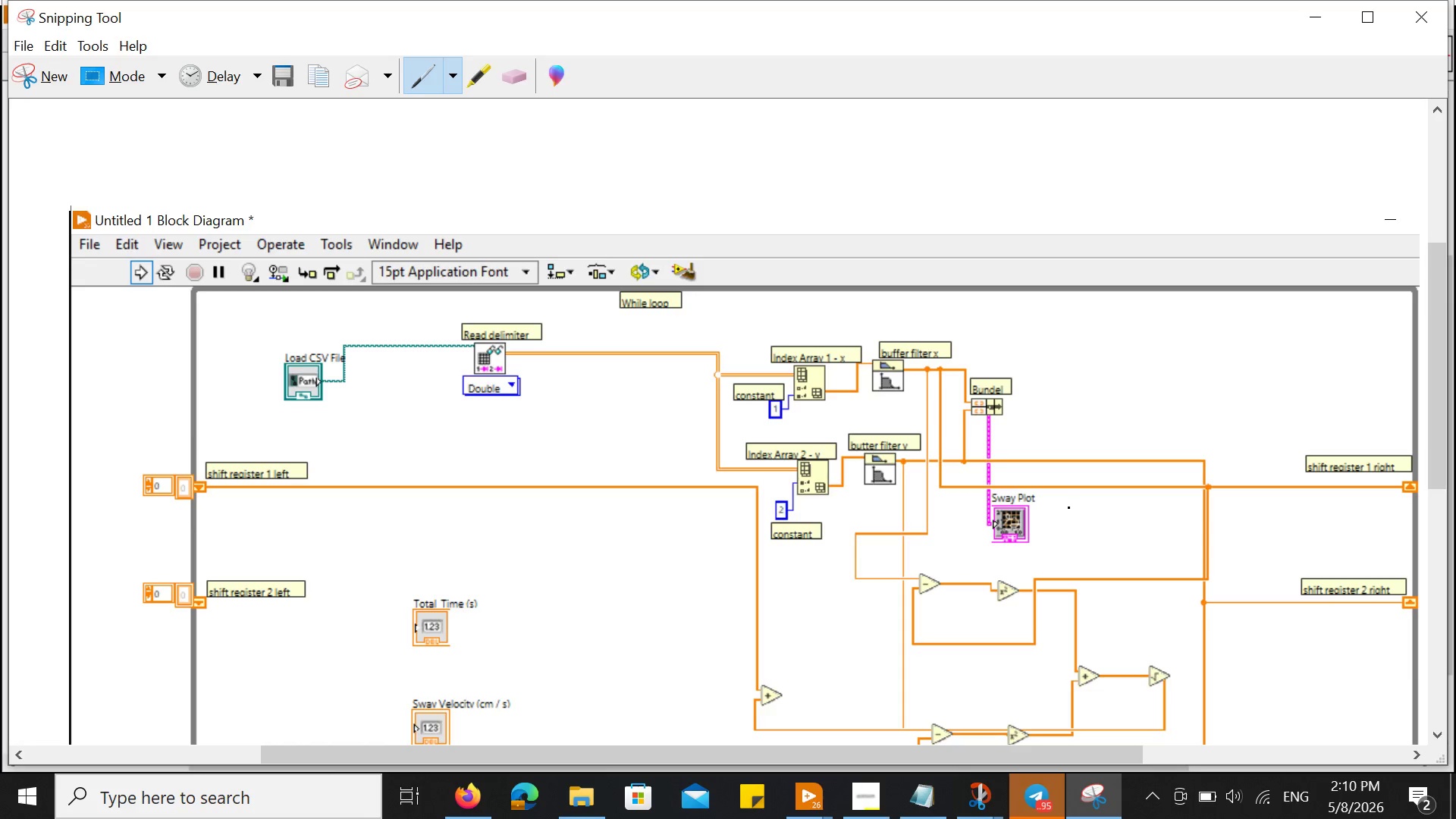 
right_click([1066, 500])
 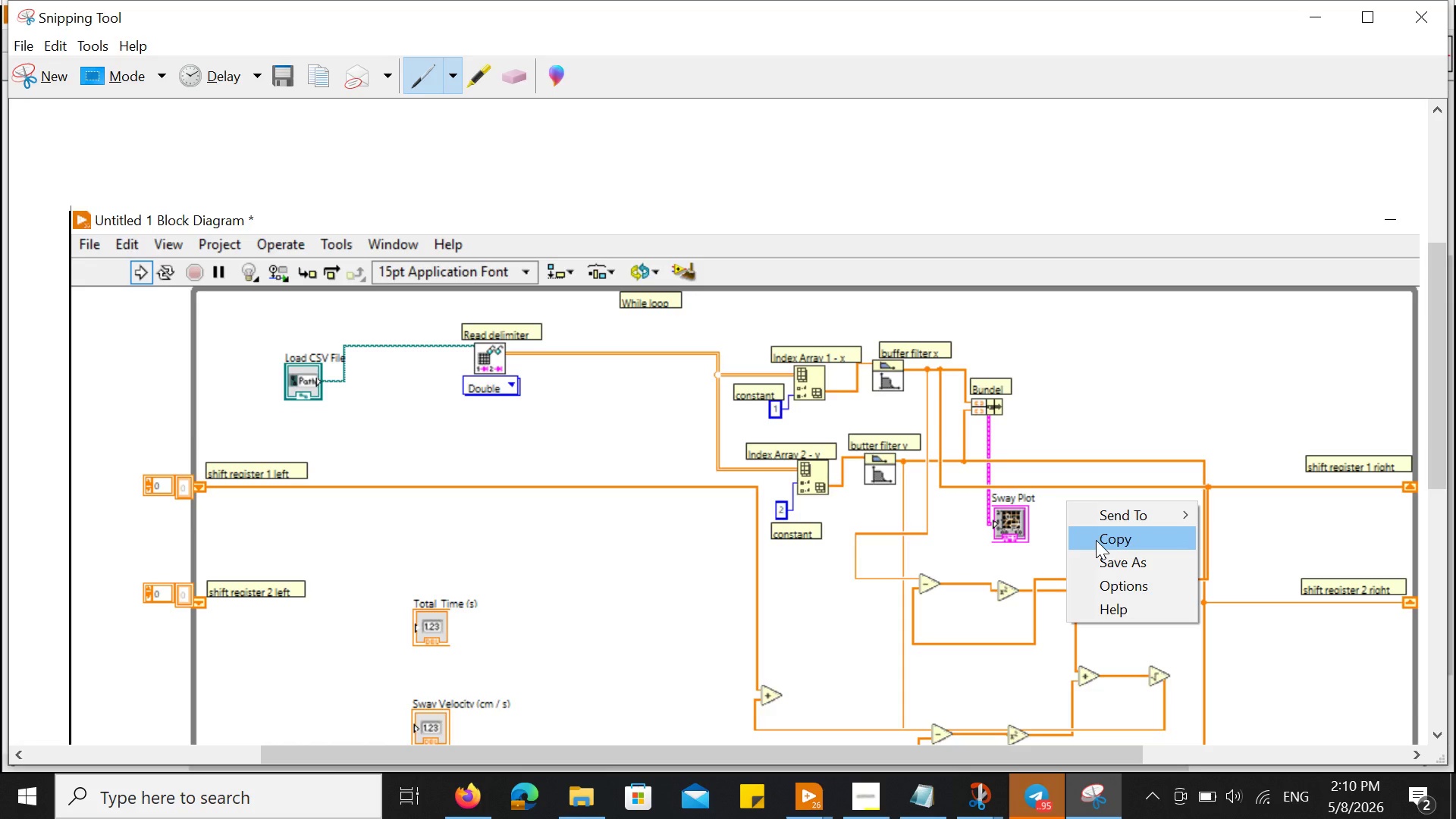 
left_click([1100, 556])
 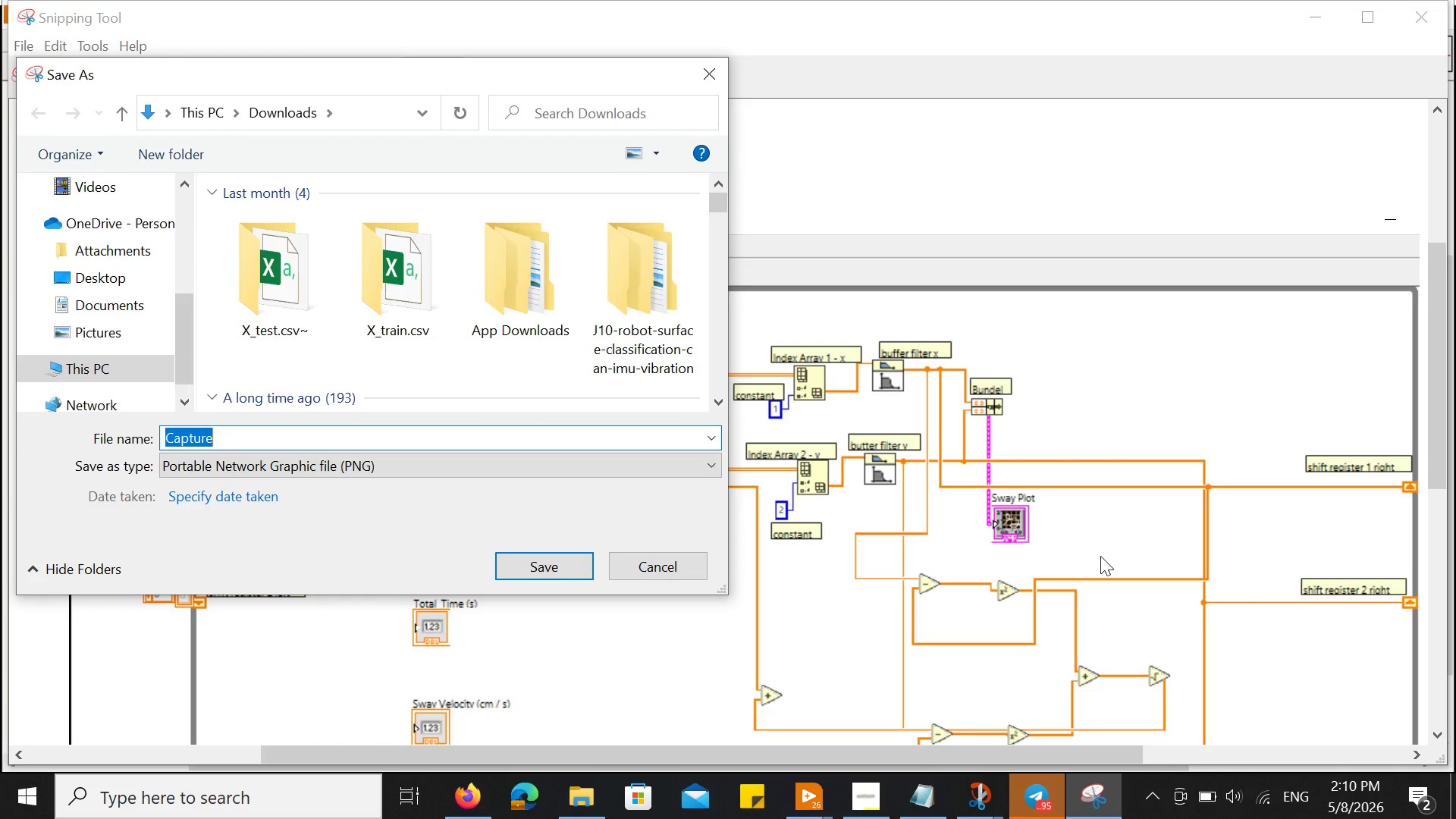 
key(Enter)
 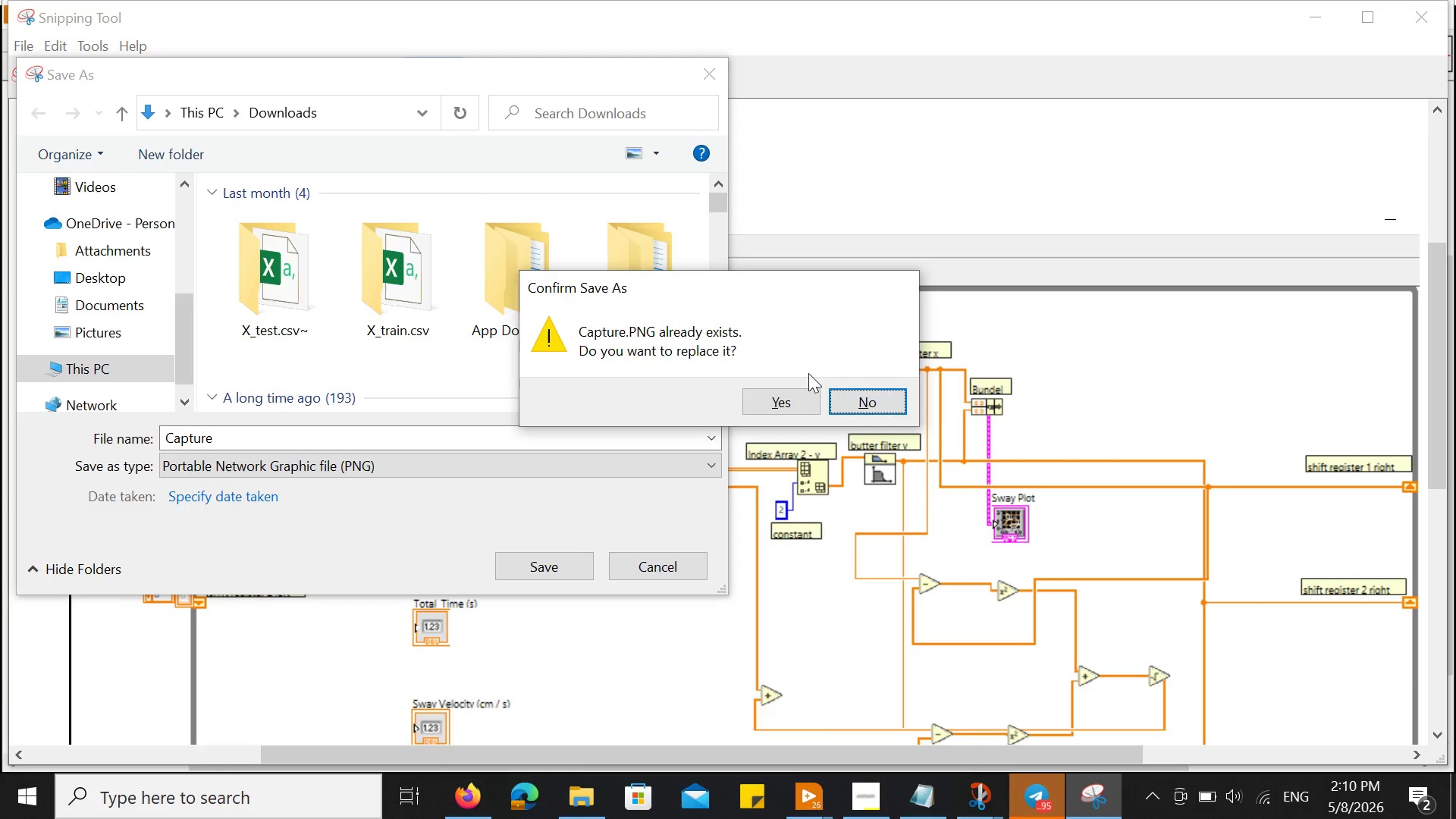 
left_click([858, 397])
 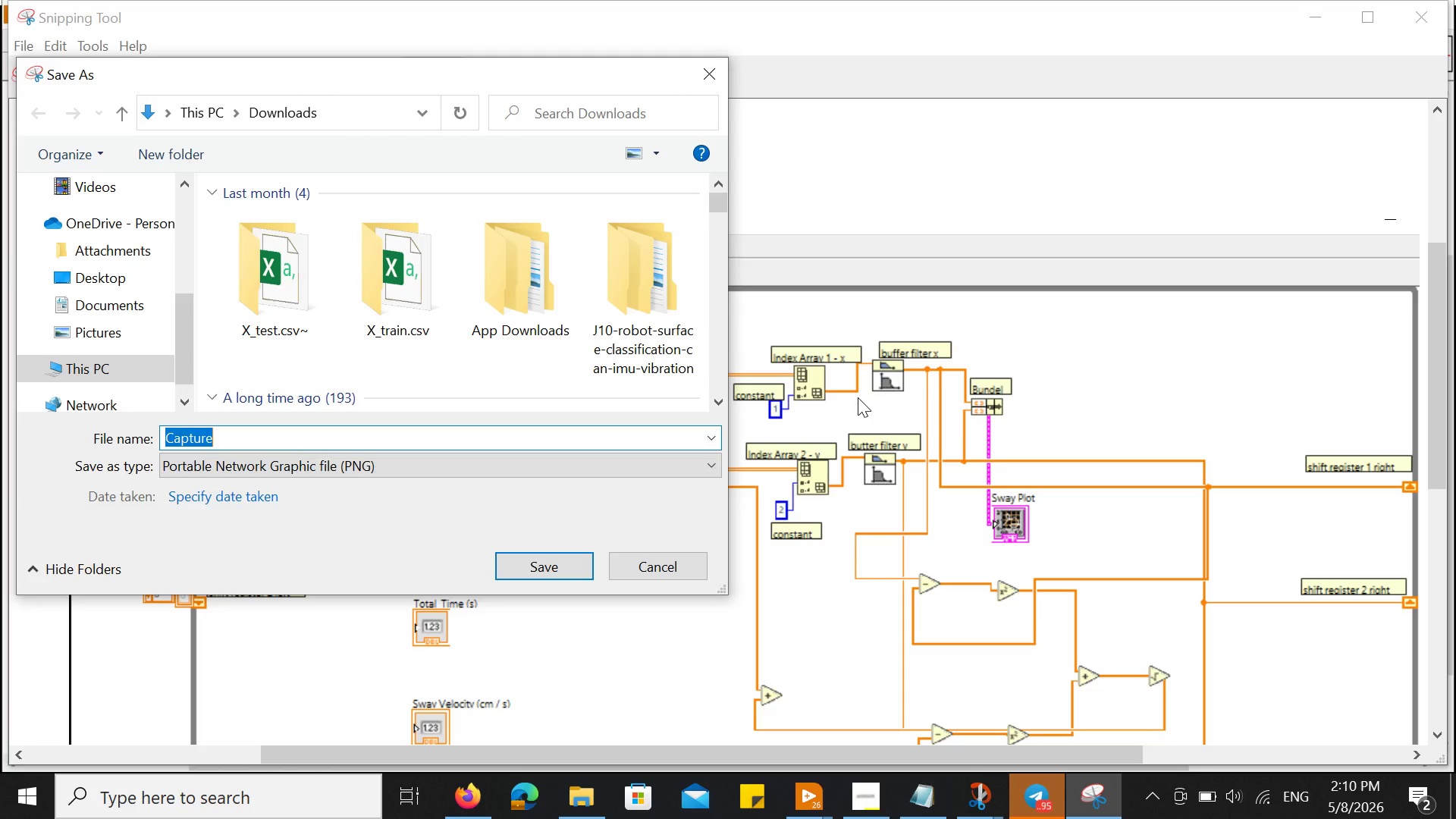 
type(labview)
 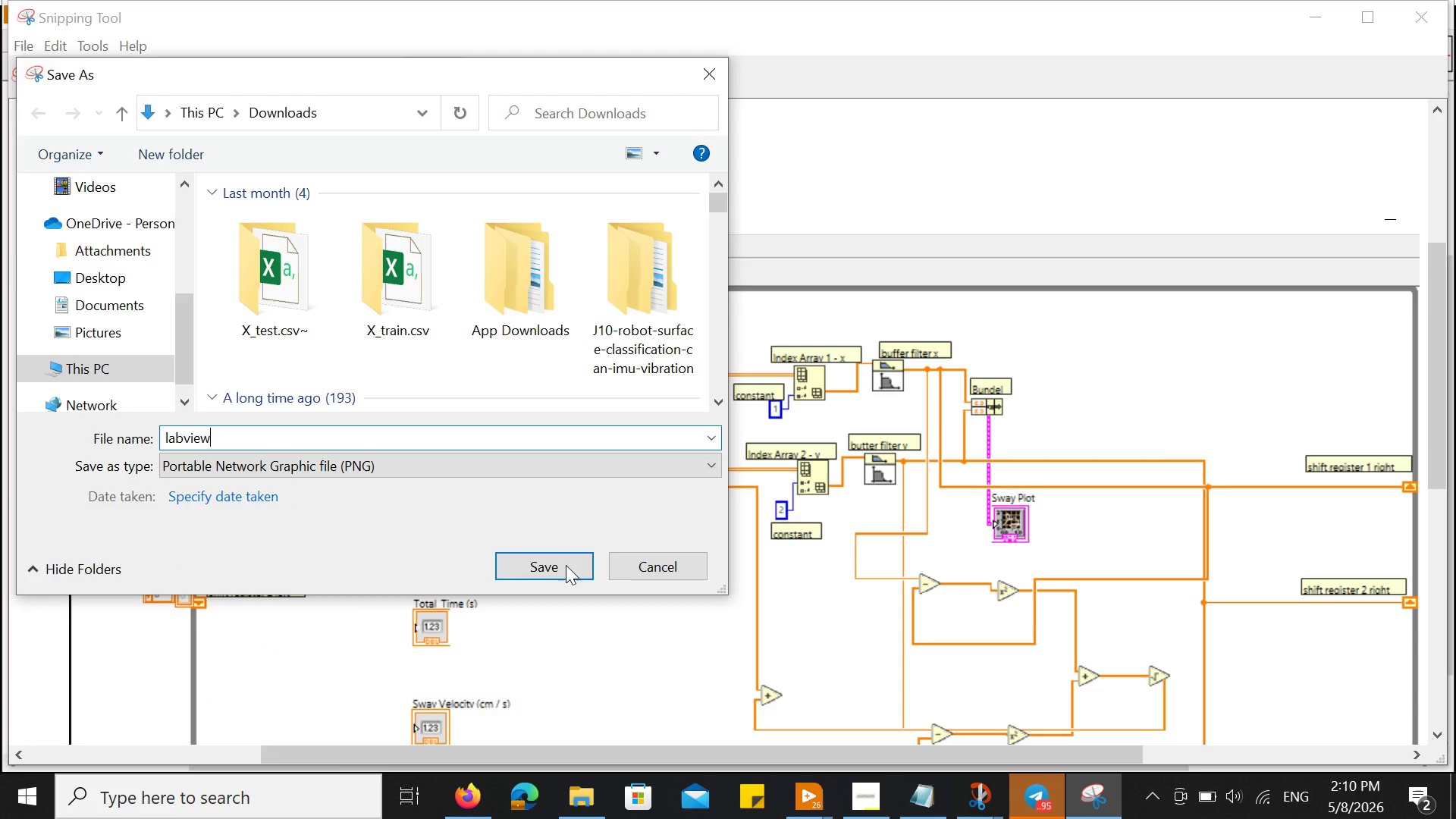 
left_click([547, 565])
 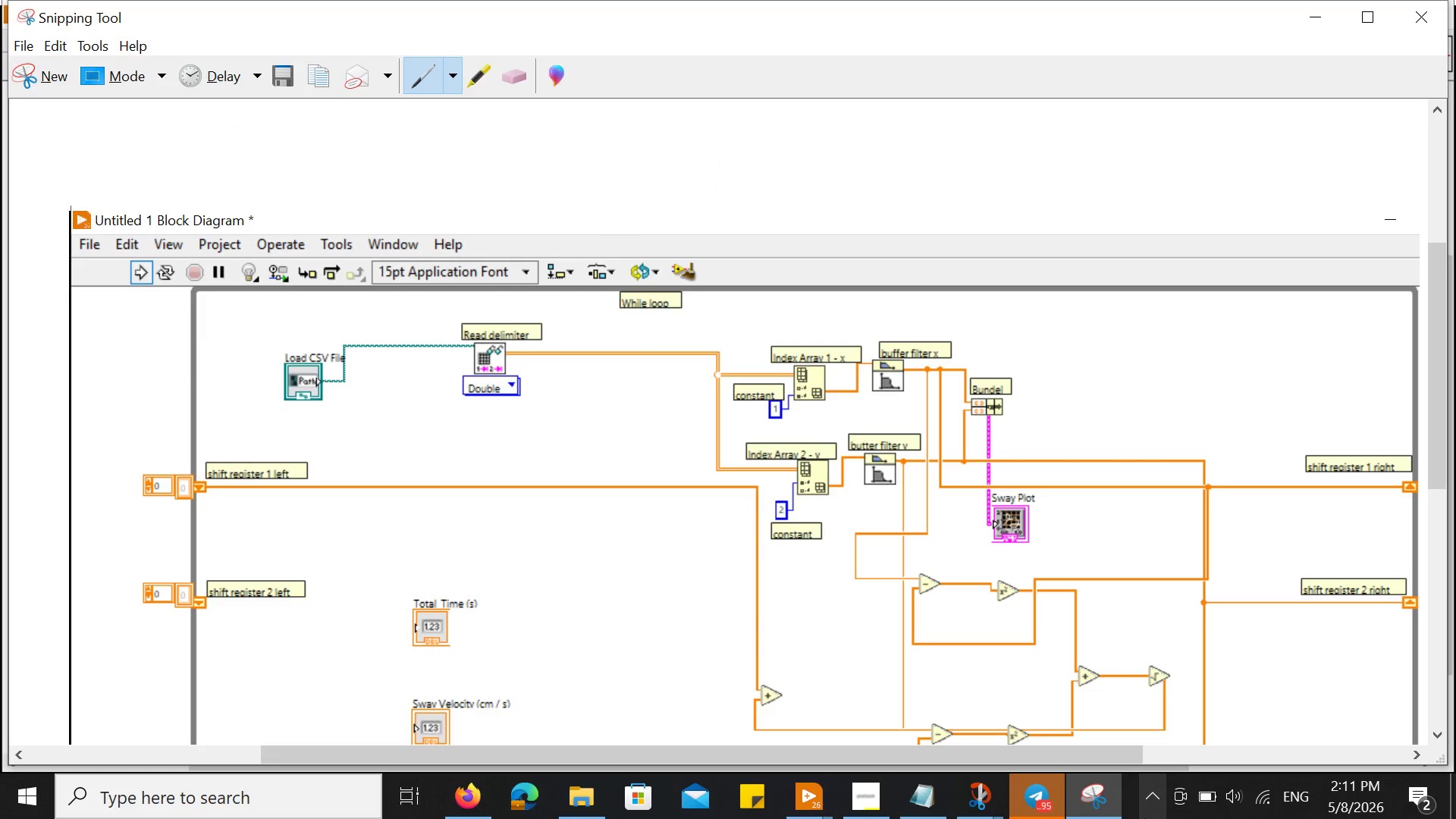 
left_click([1046, 795])
 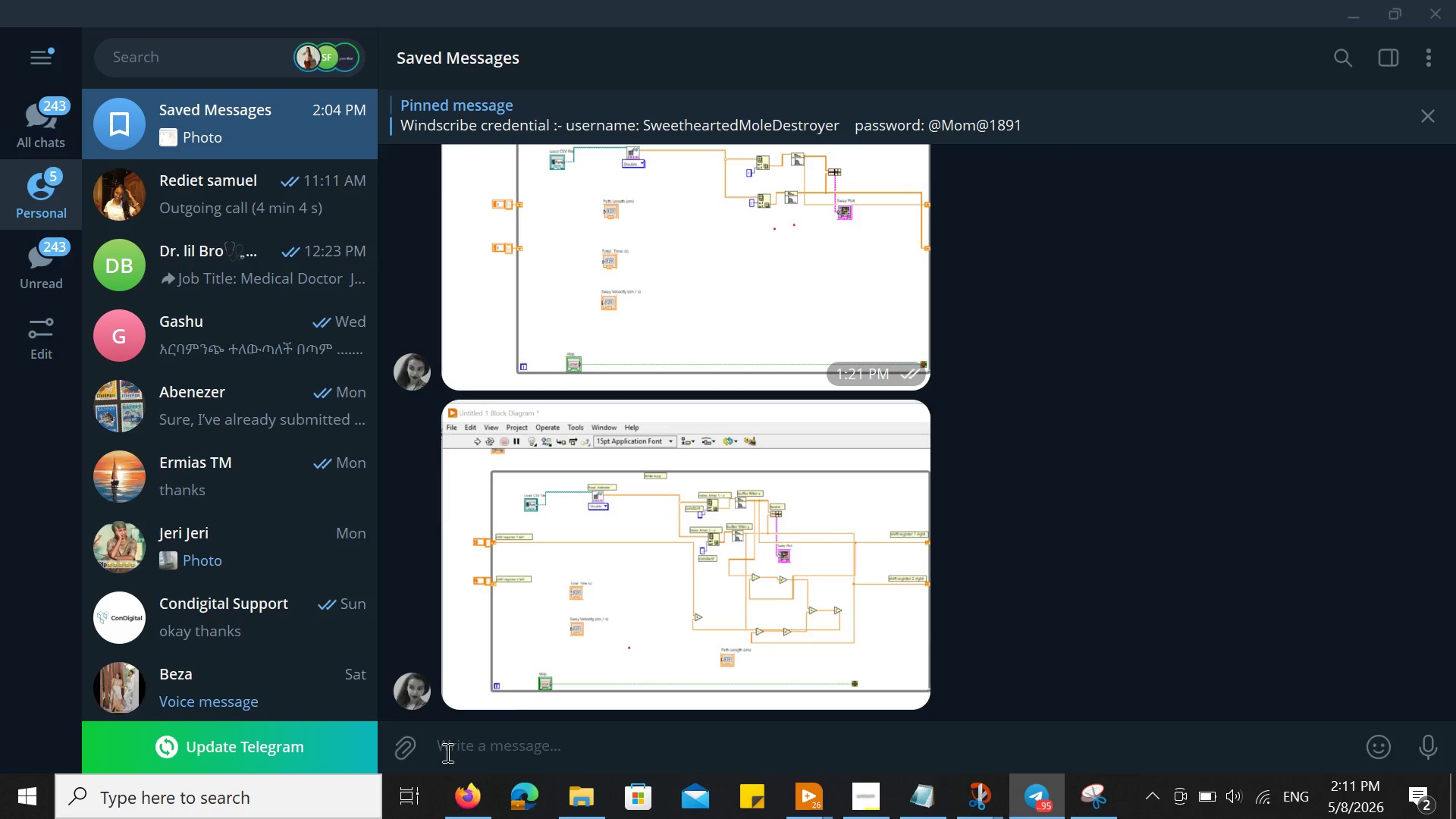 
left_click([411, 752])
 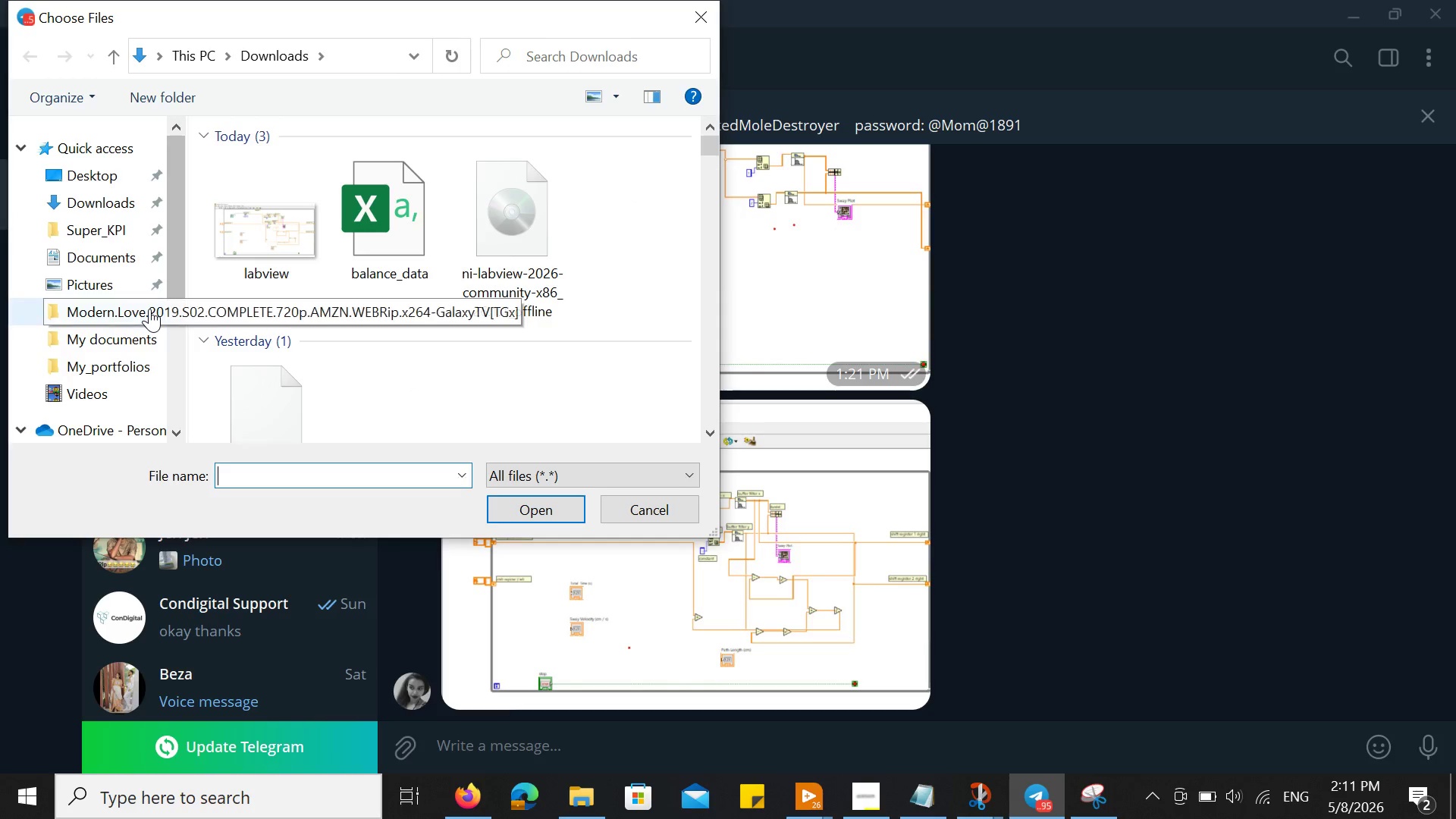 
left_click([254, 215])
 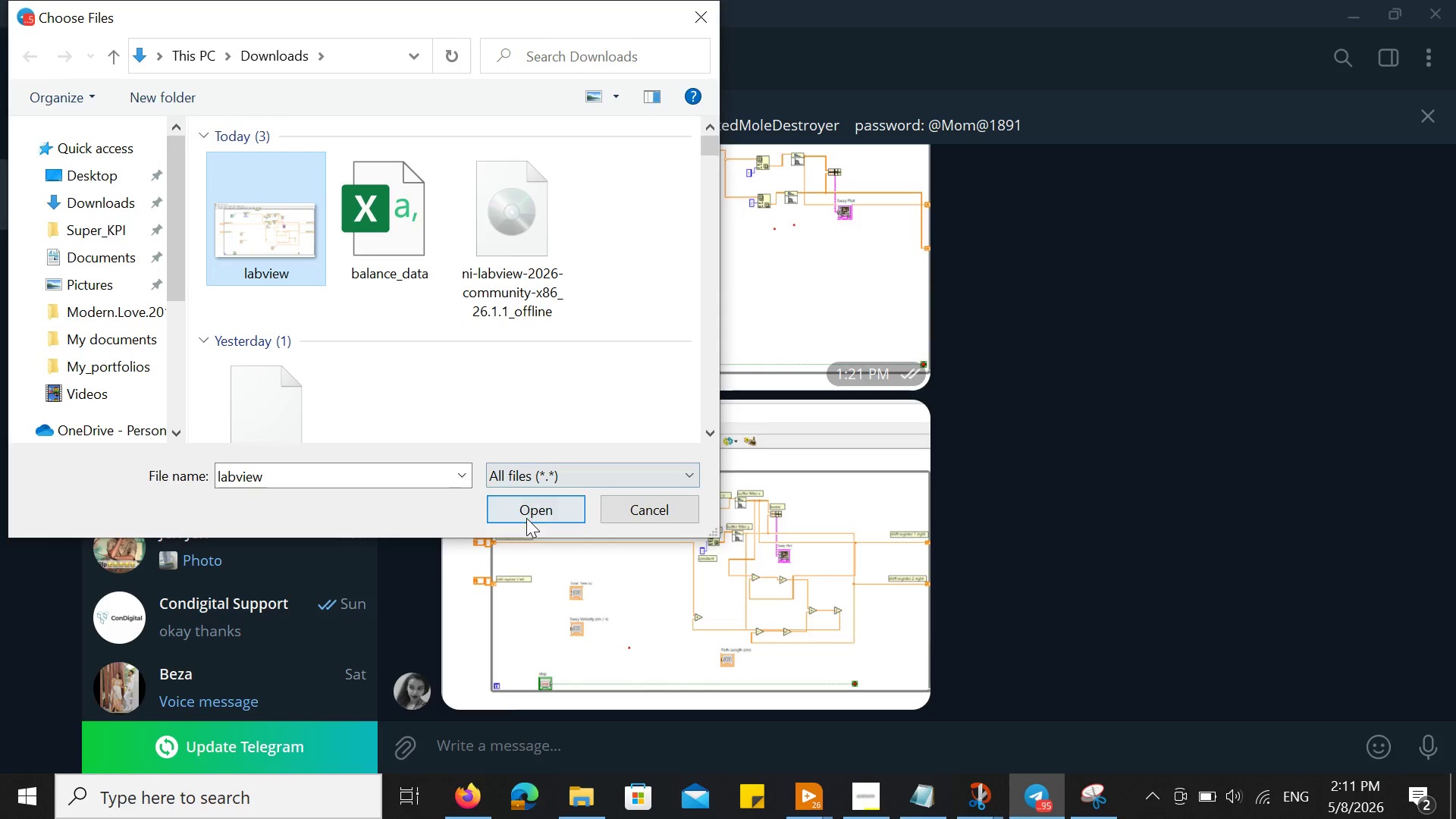 
left_click([526, 518])
 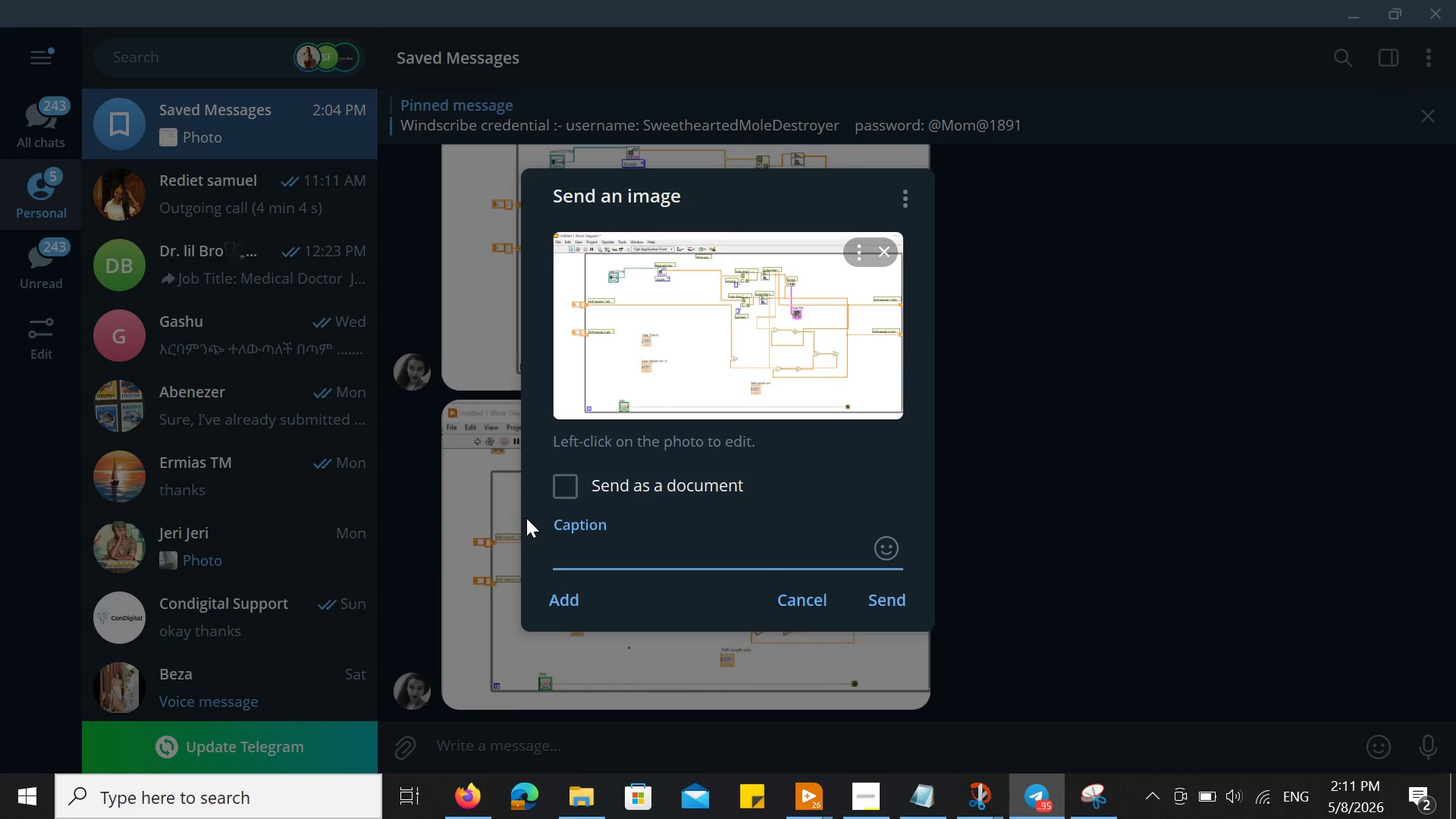 
key(Enter)
 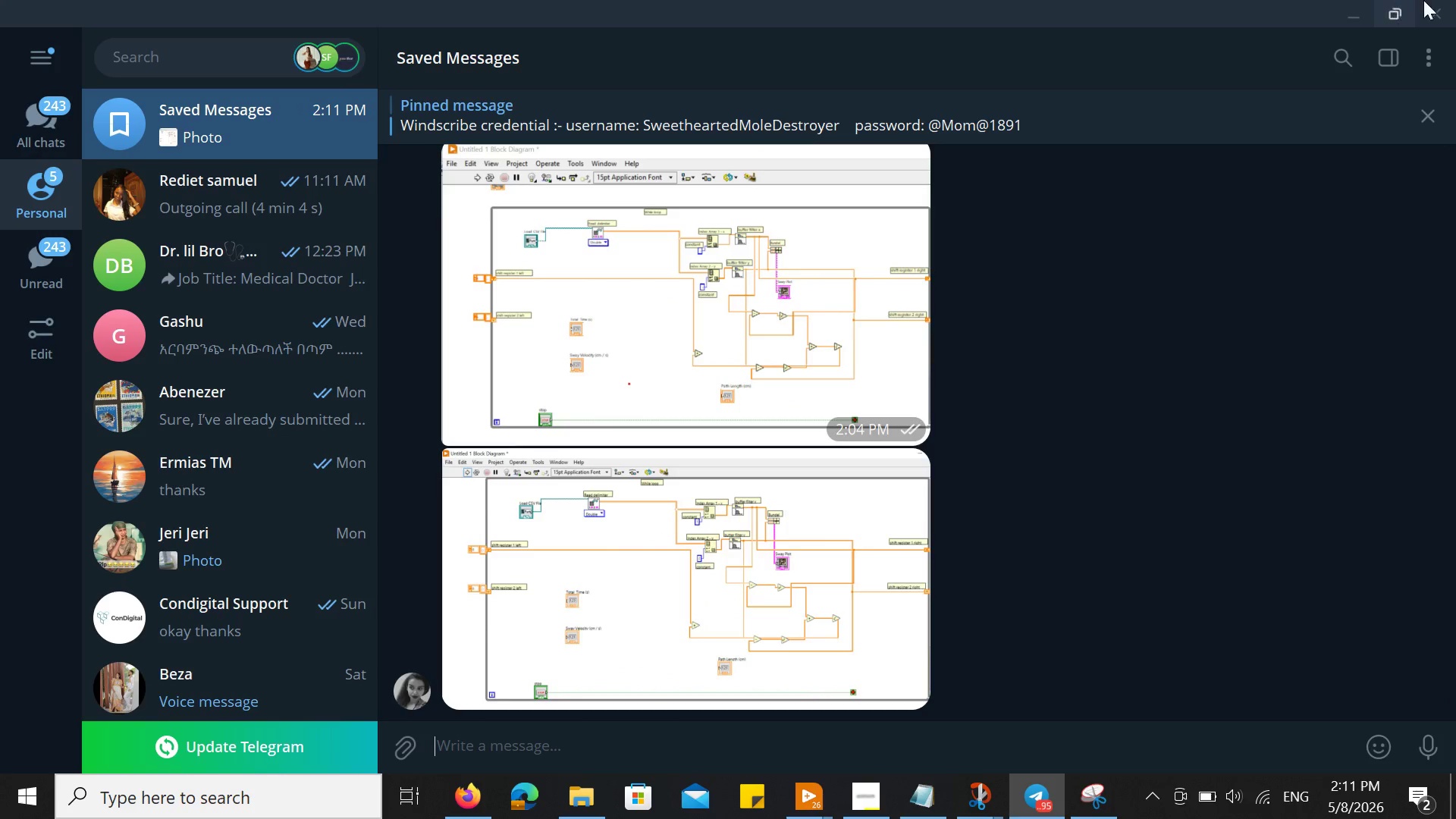 
left_click([1443, 0])
 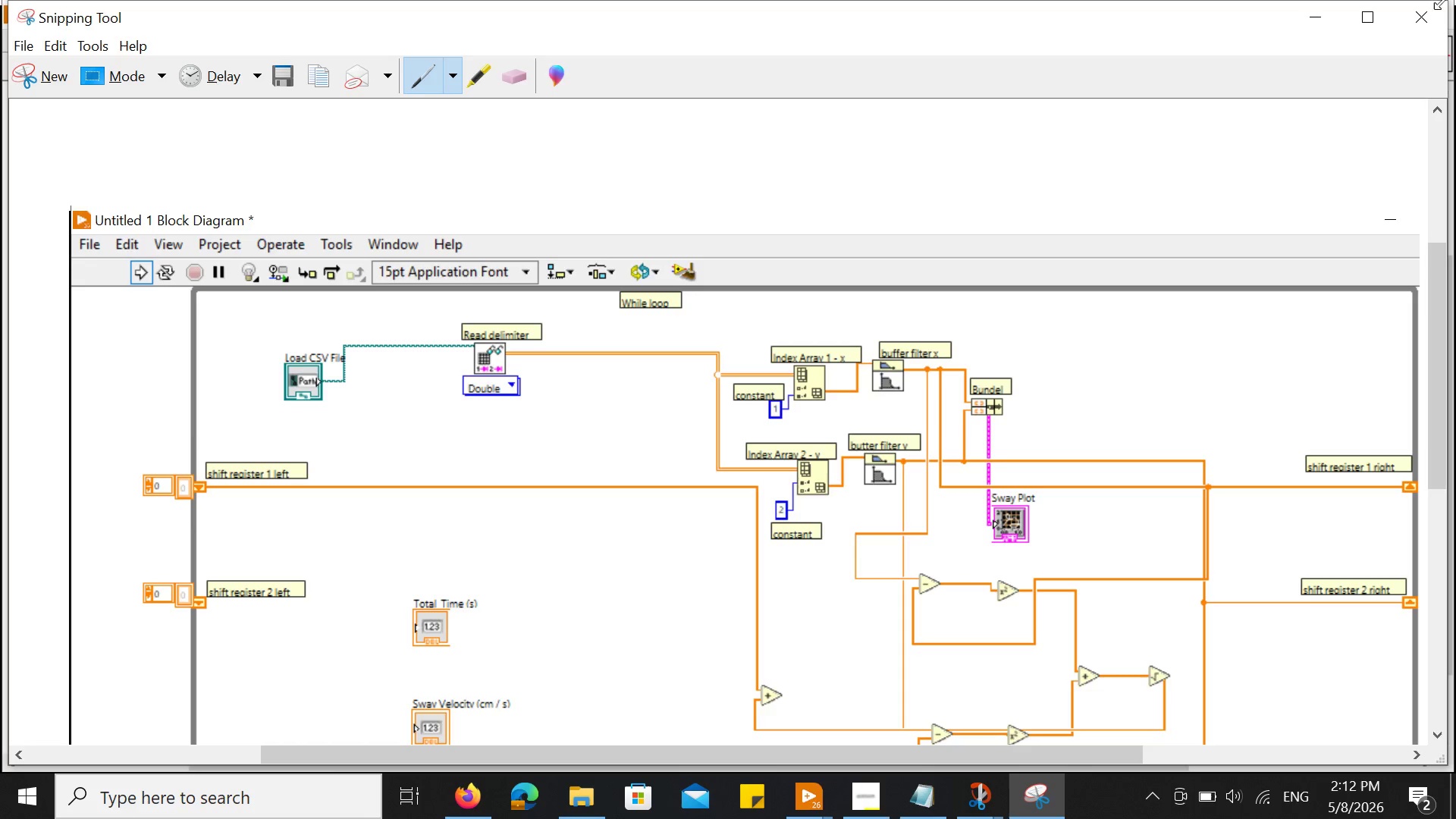 
wait(59.02)
 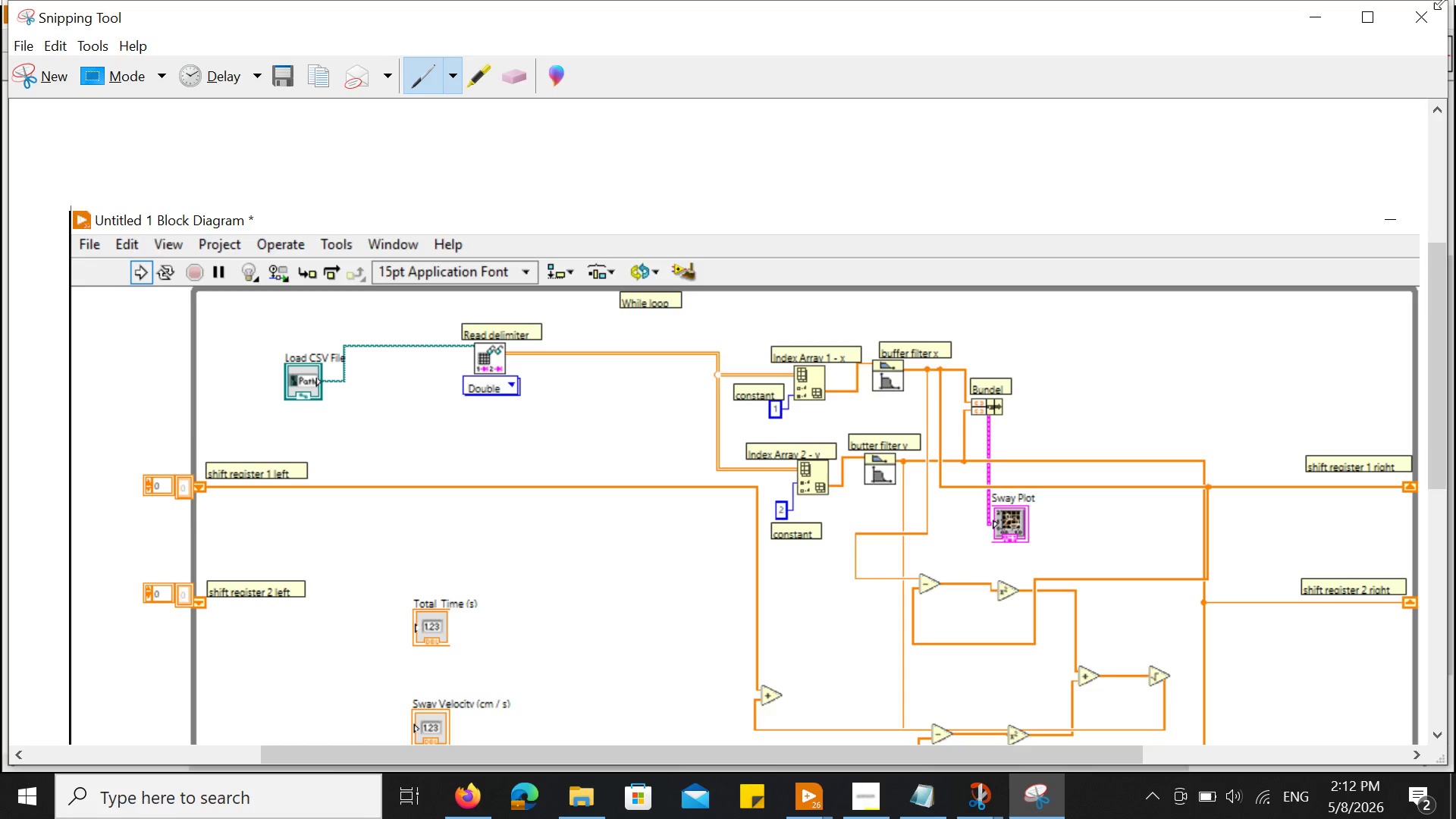 
left_click([871, 793])
 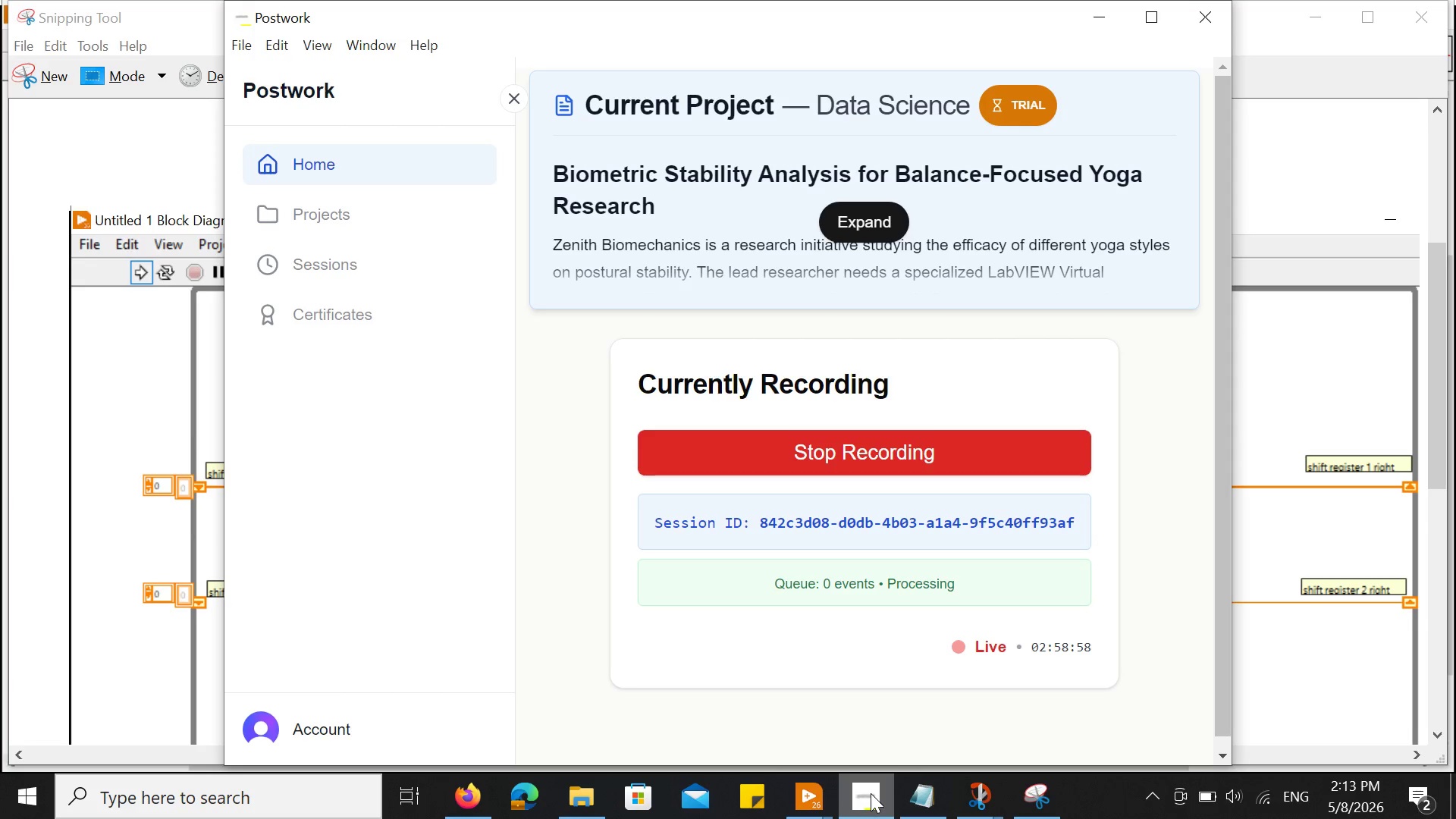 
wait(75.25)
 